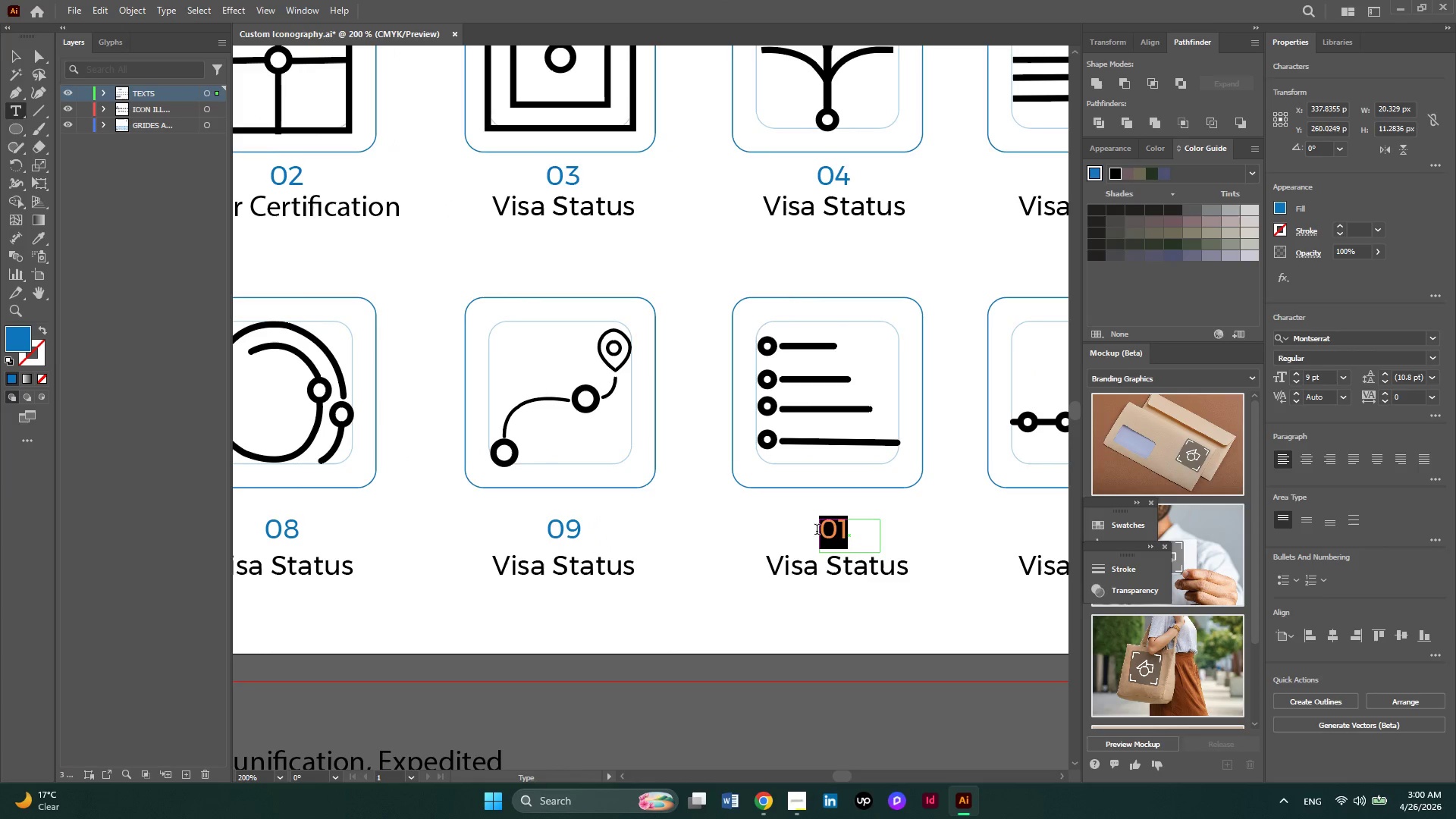 
key(Numpad1)
 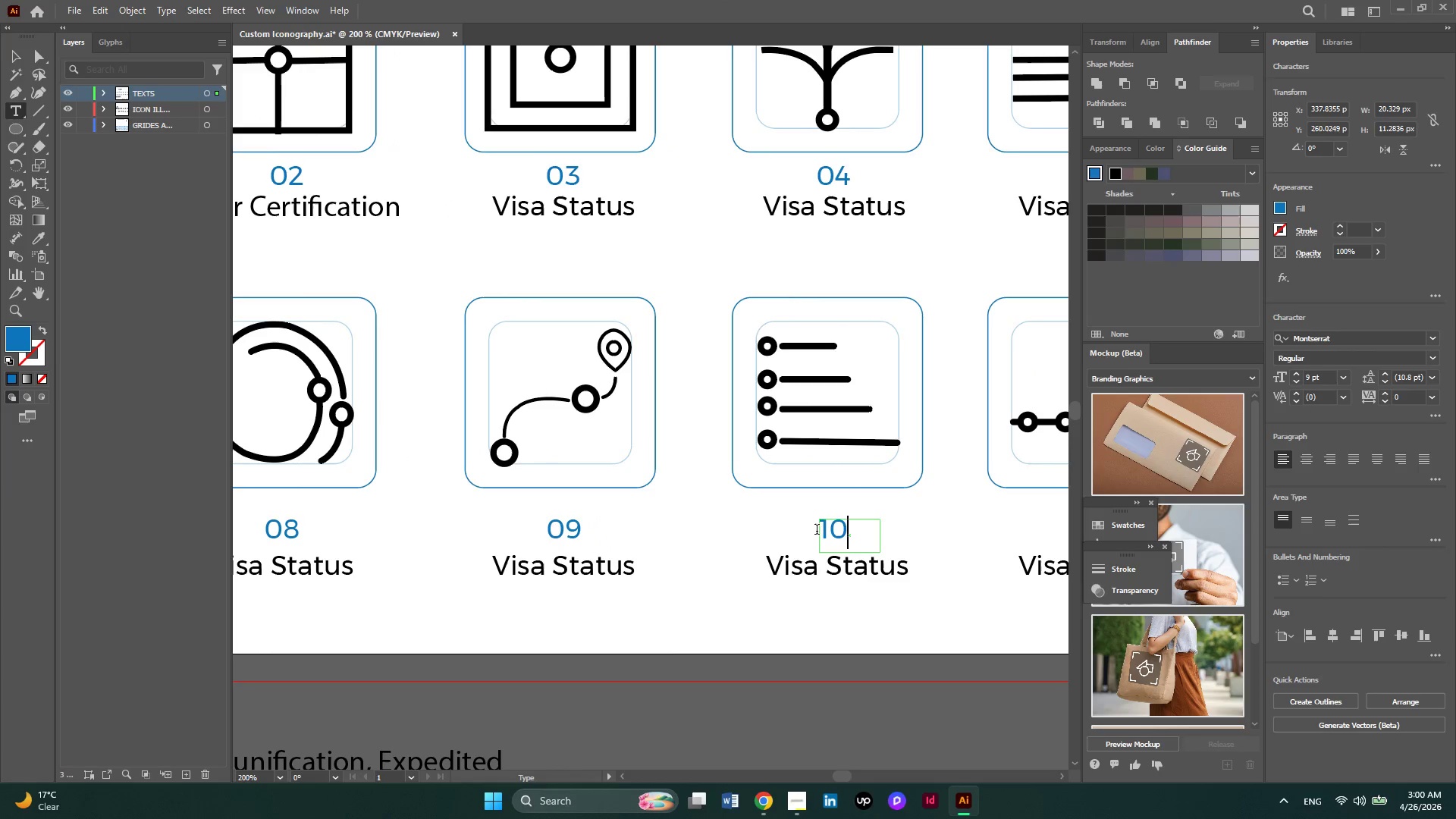 
key(Numpad0)
 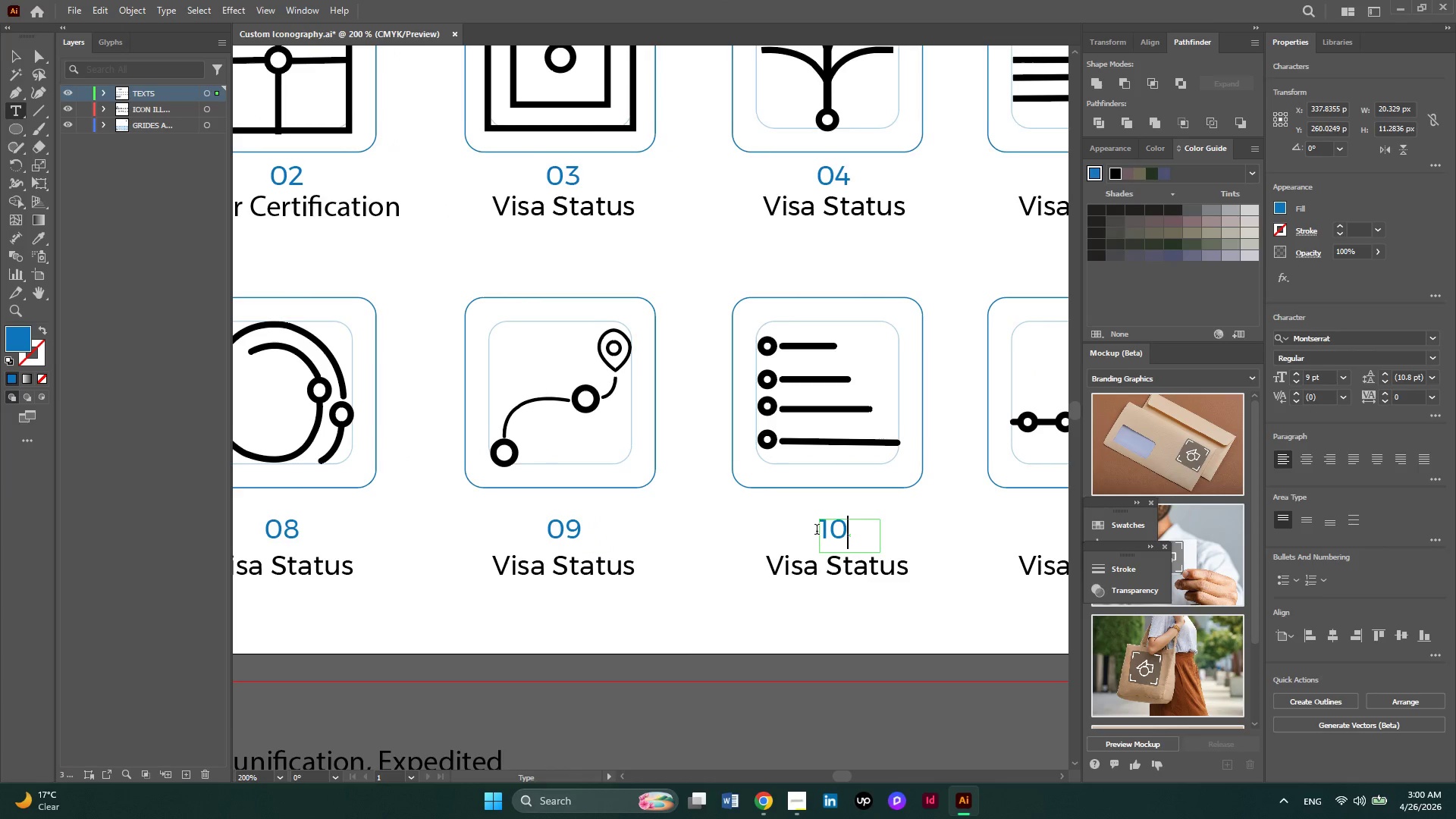 
hold_key(key=ControlLeft, duration=1.3)
scroll: coordinate [817, 531], scroll_direction: down, amount: 3.0
 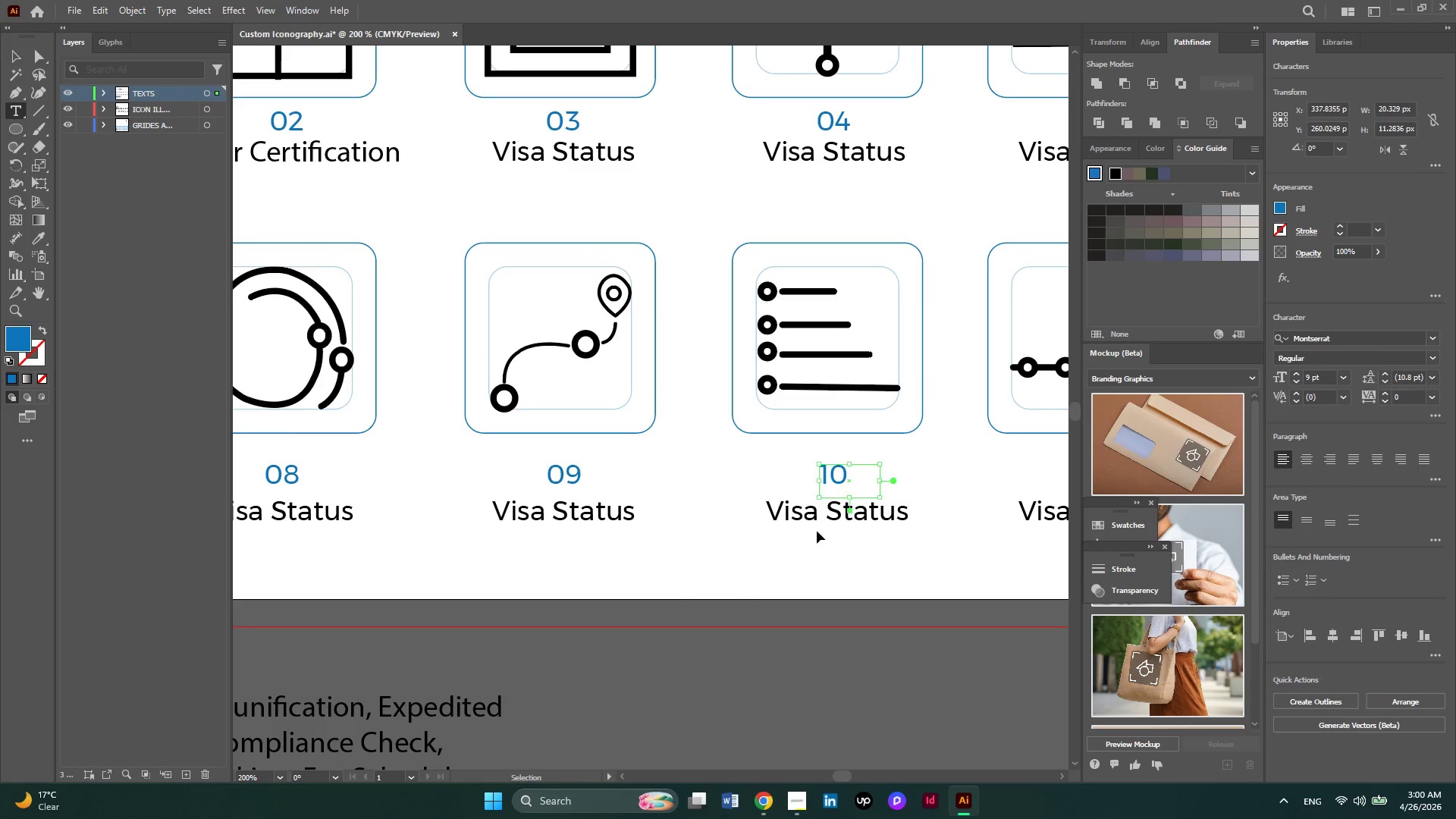 
left_click_drag(start_coordinate=[820, 475], to_coordinate=[790, 476])
 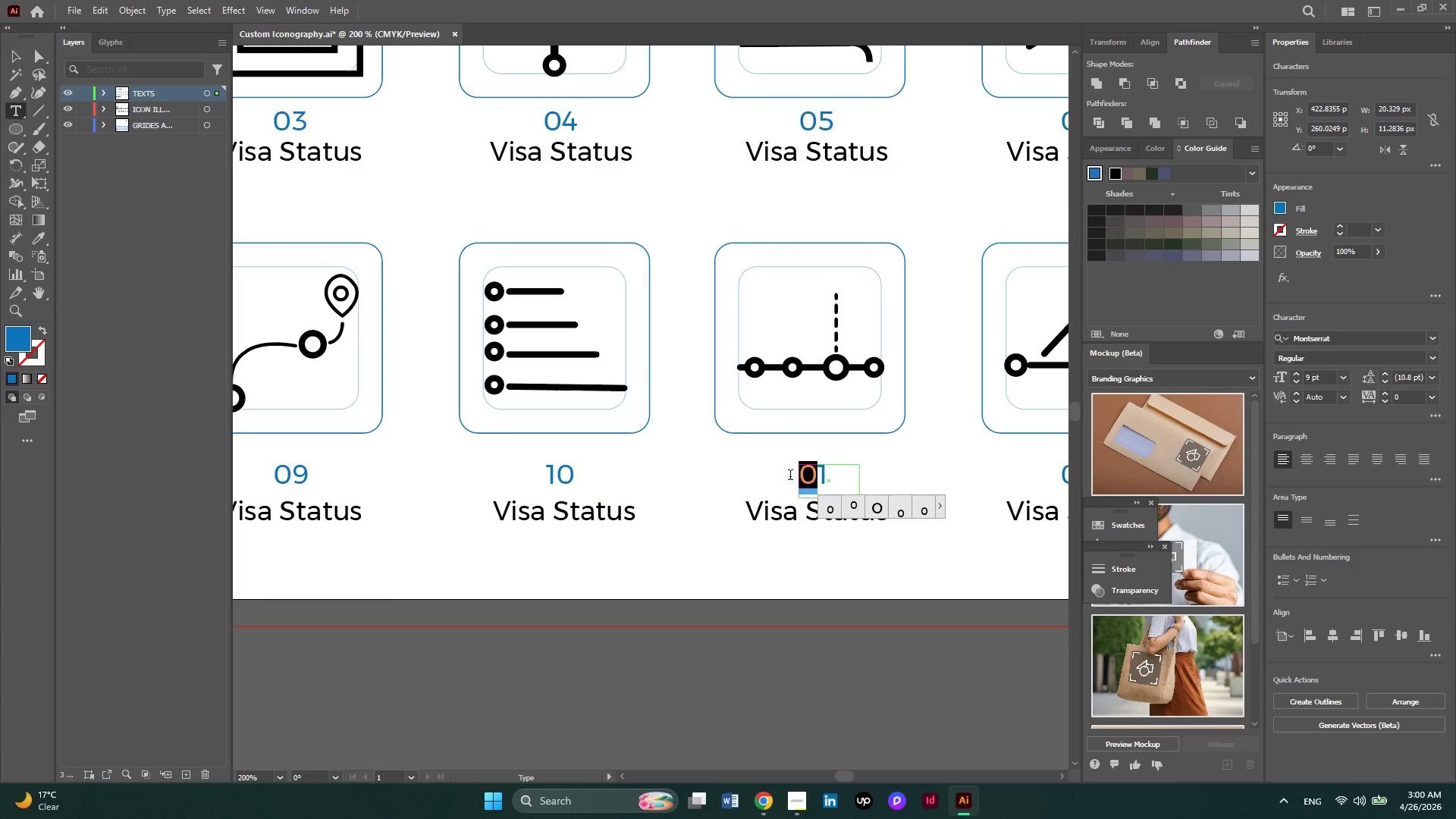 
key(Numpad1)
 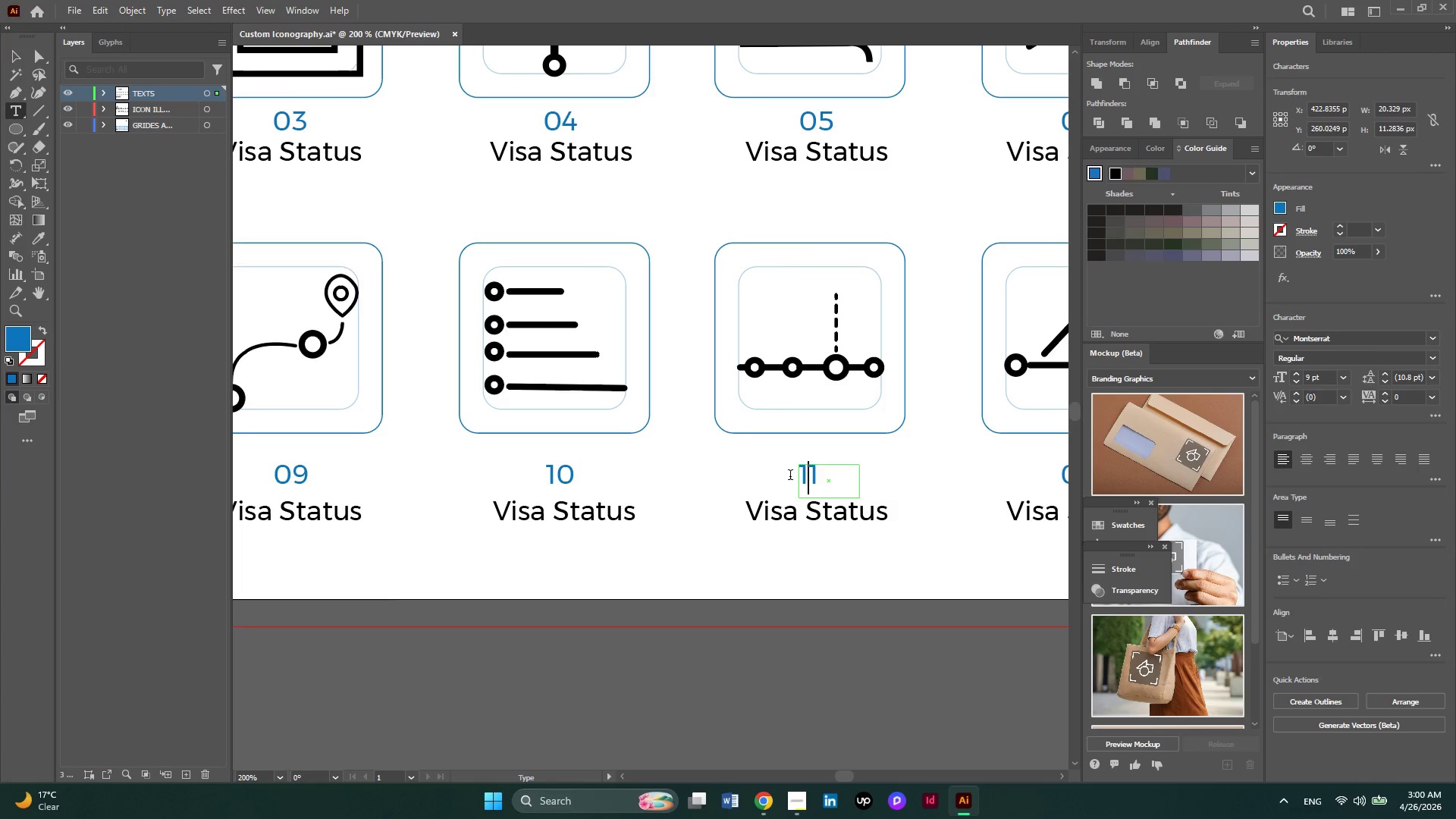 
hold_key(key=ControlLeft, duration=1.2)
scroll: coordinate [789, 485], scroll_direction: down, amount: 14.0
 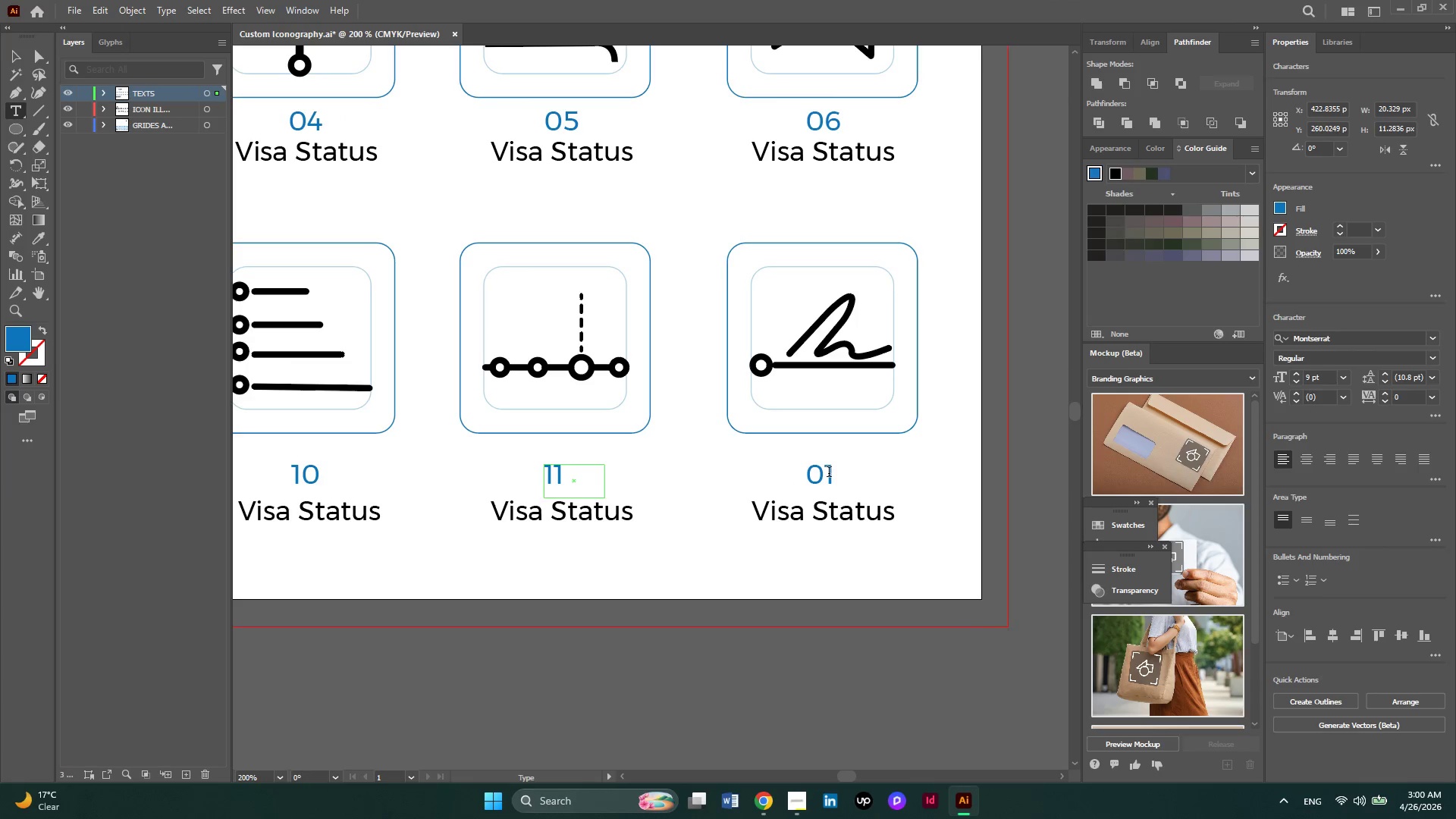 
left_click([829, 473])
 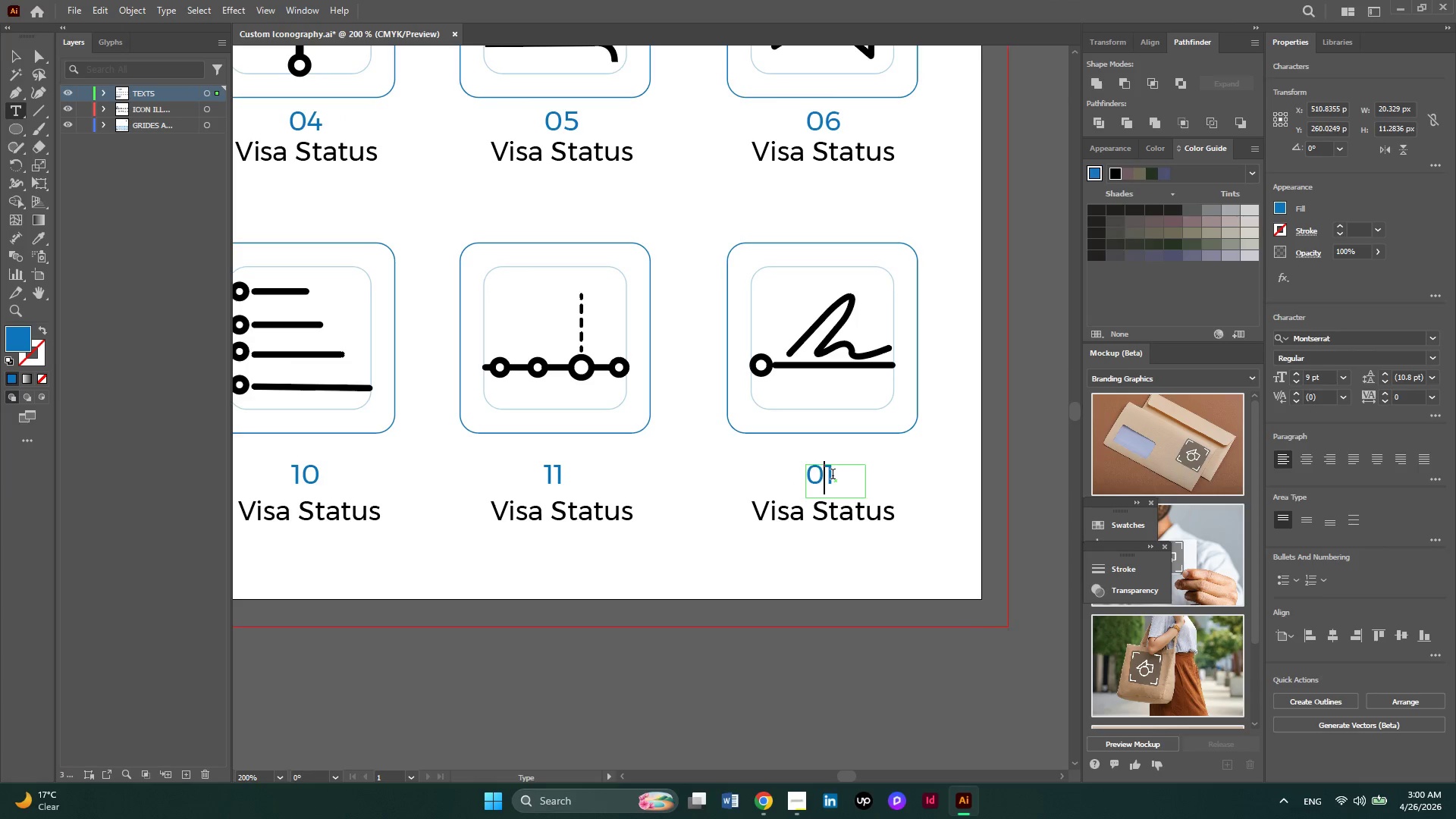 
left_click_drag(start_coordinate=[833, 475], to_coordinate=[794, 475])
 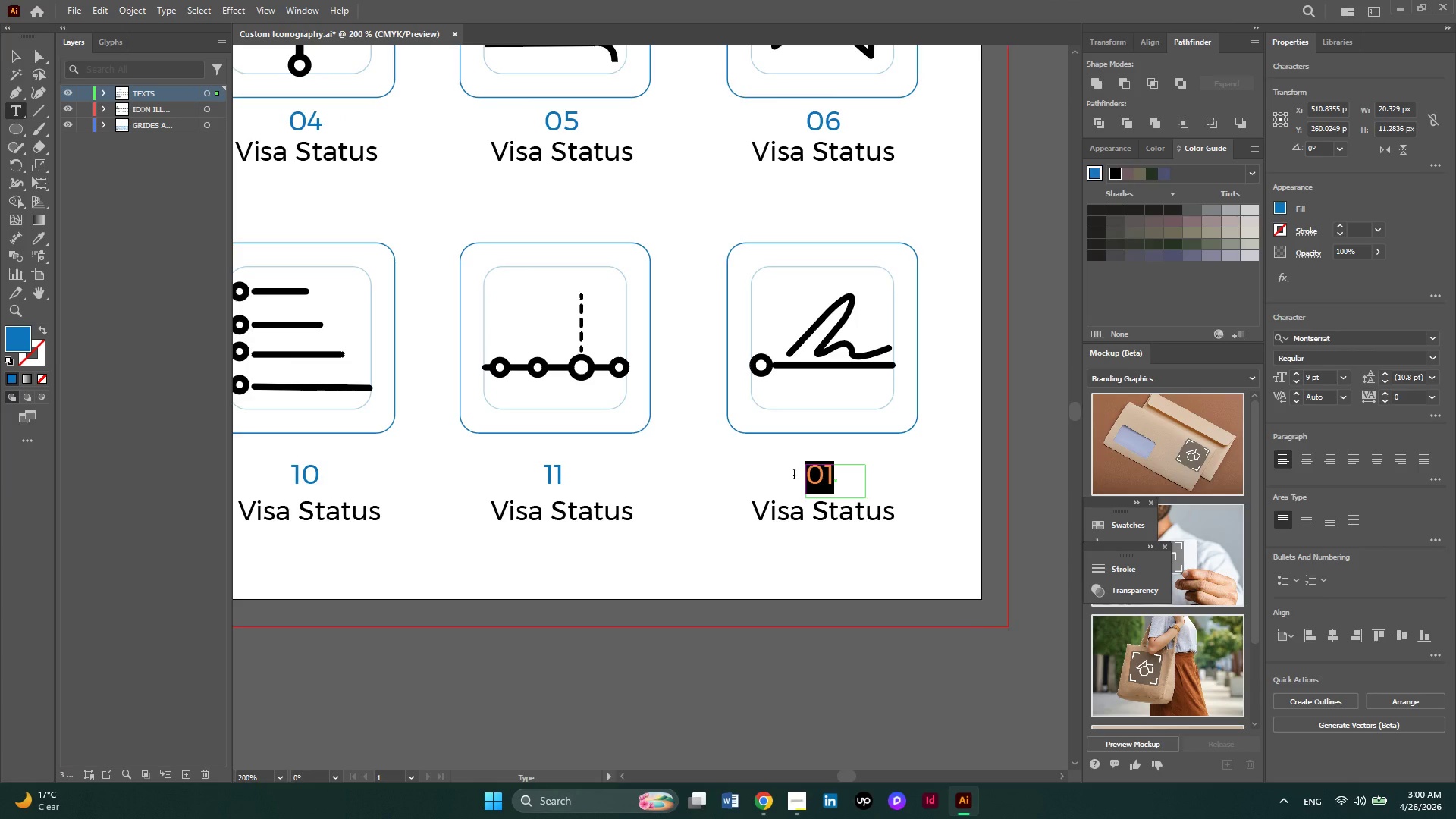 
key(Numpad1)
 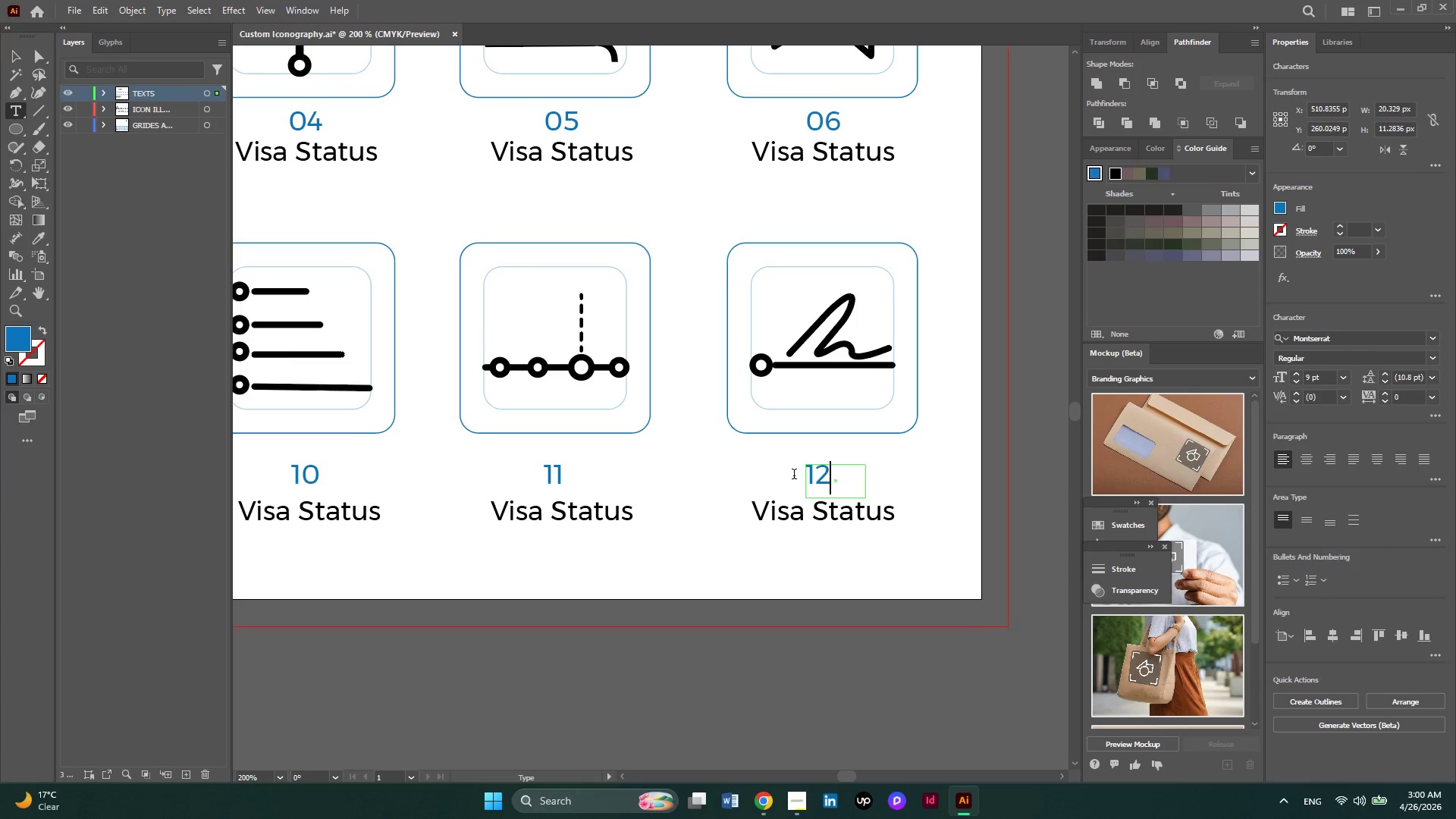 
key(Numpad2)
 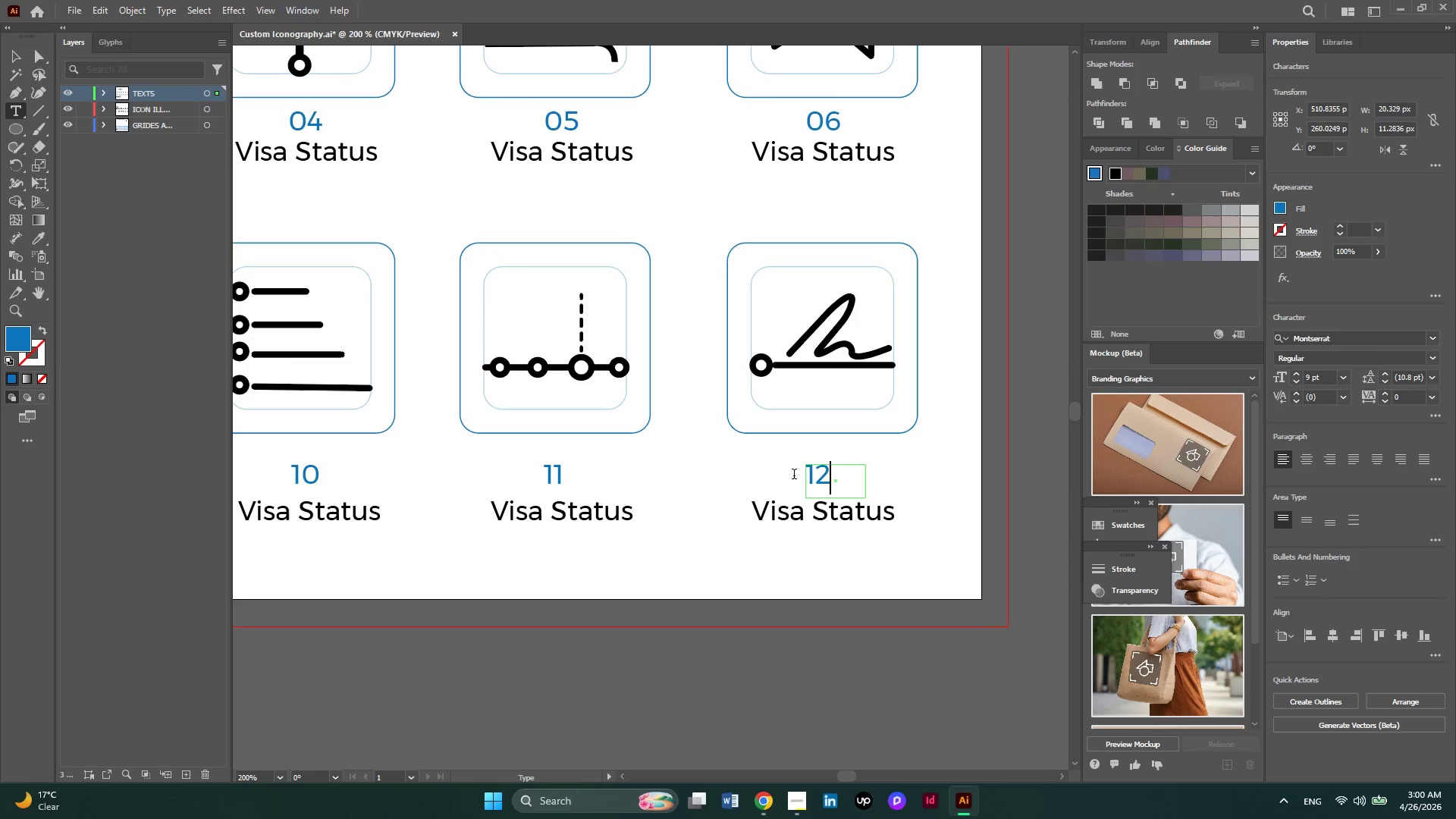 
key(Alt+AltLeft)
 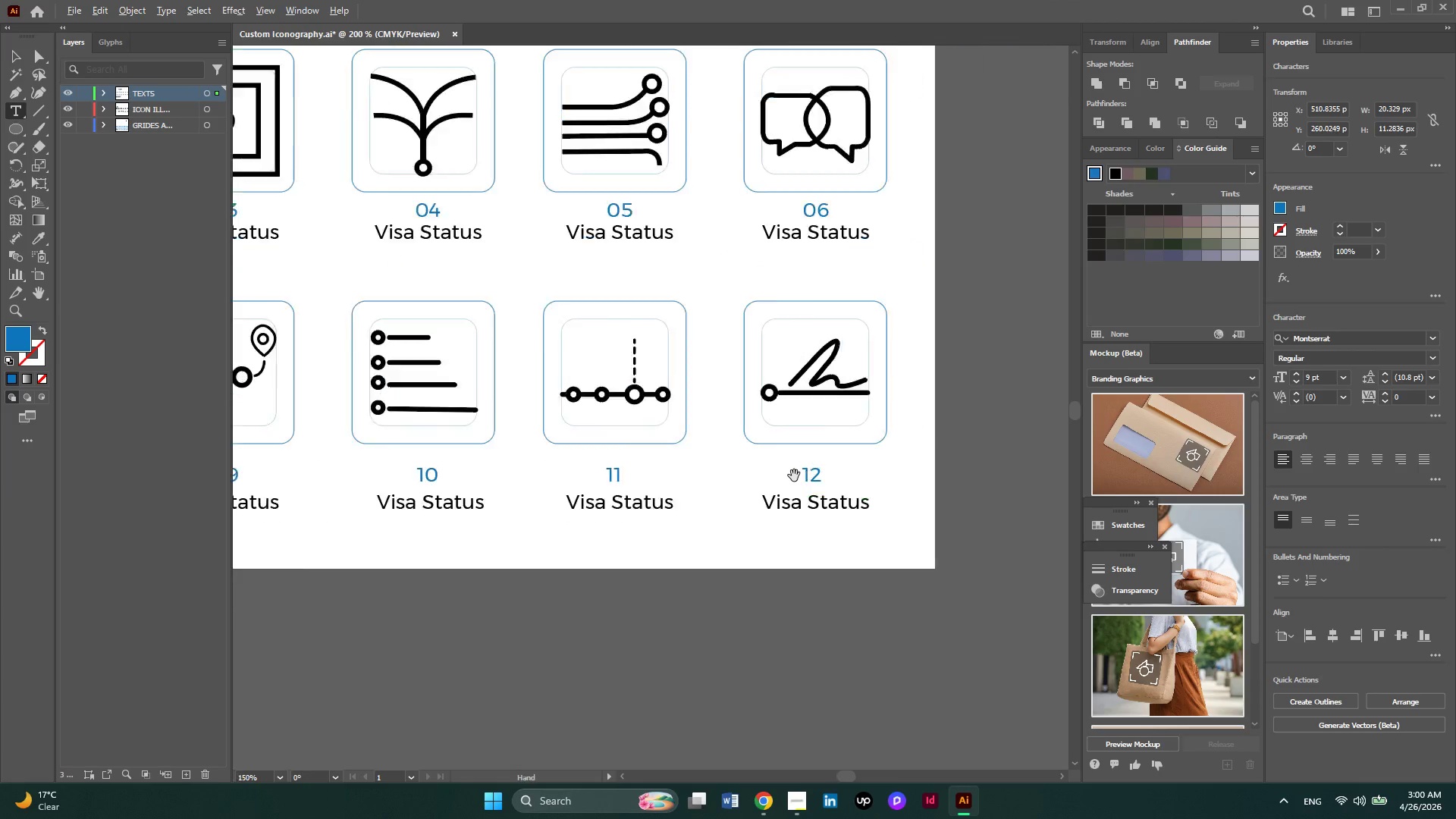 
scroll: coordinate [794, 475], scroll_direction: down, amount: 3.0
 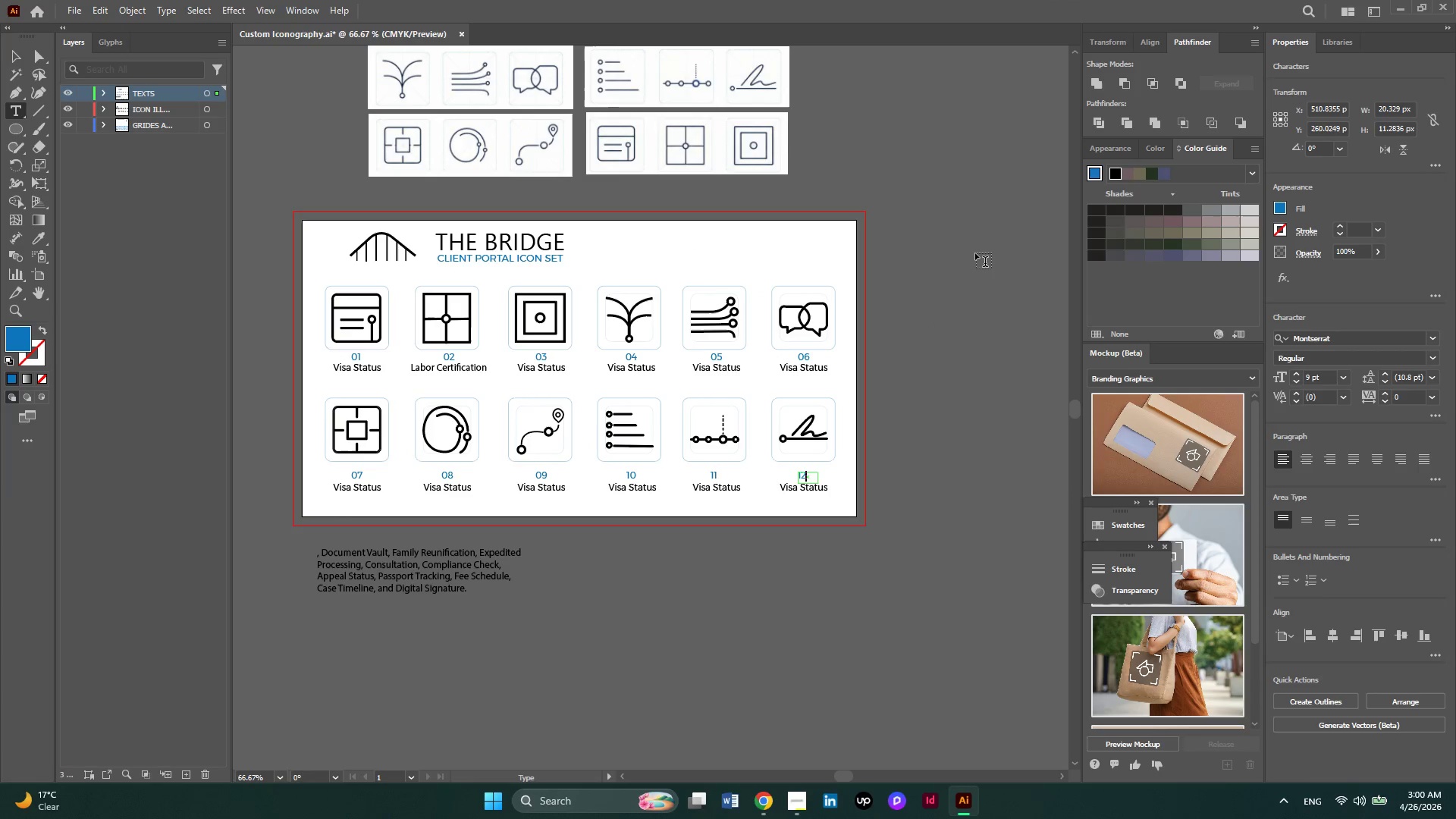 
key(Escape)
 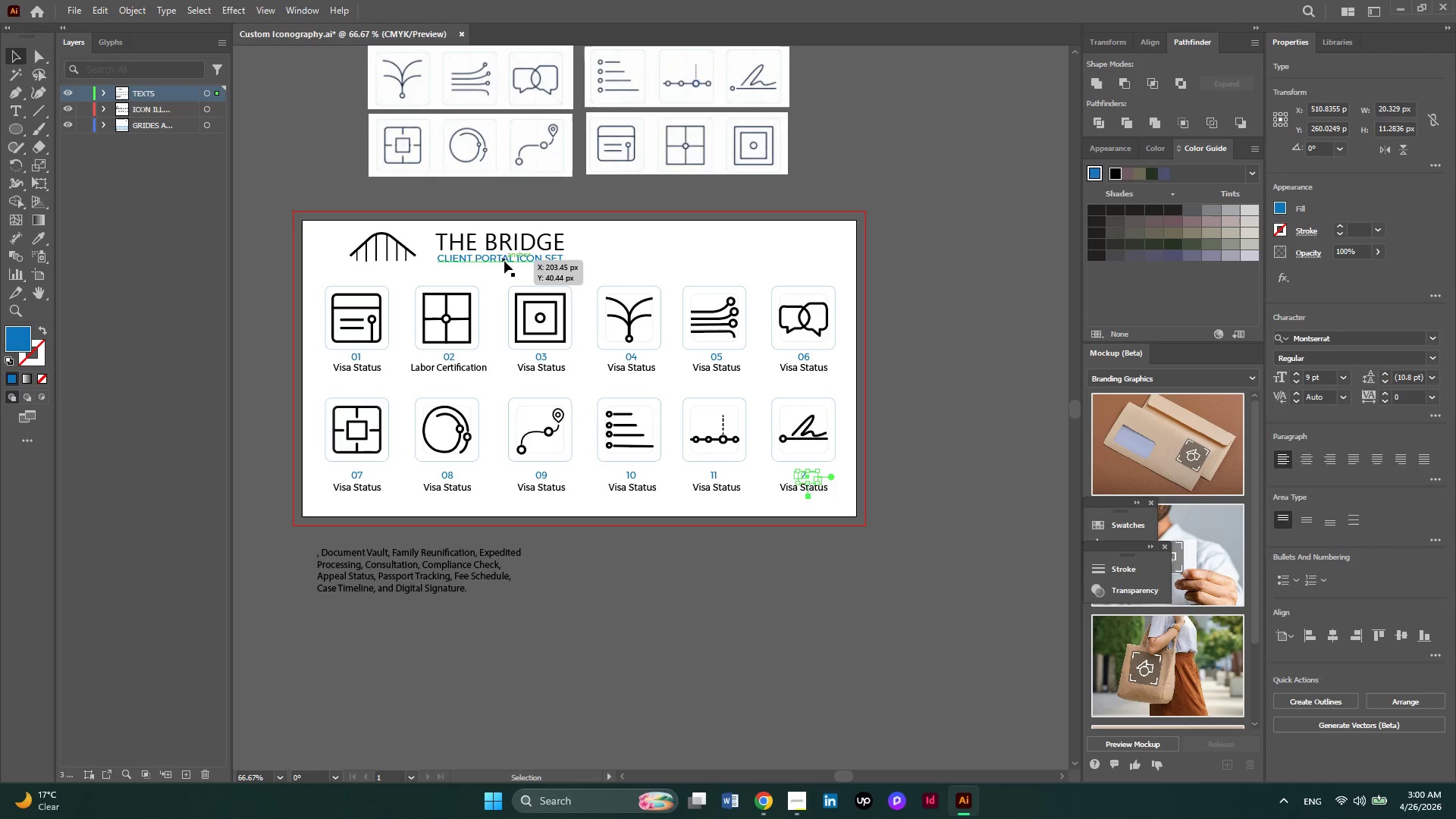 
left_click([504, 261])
 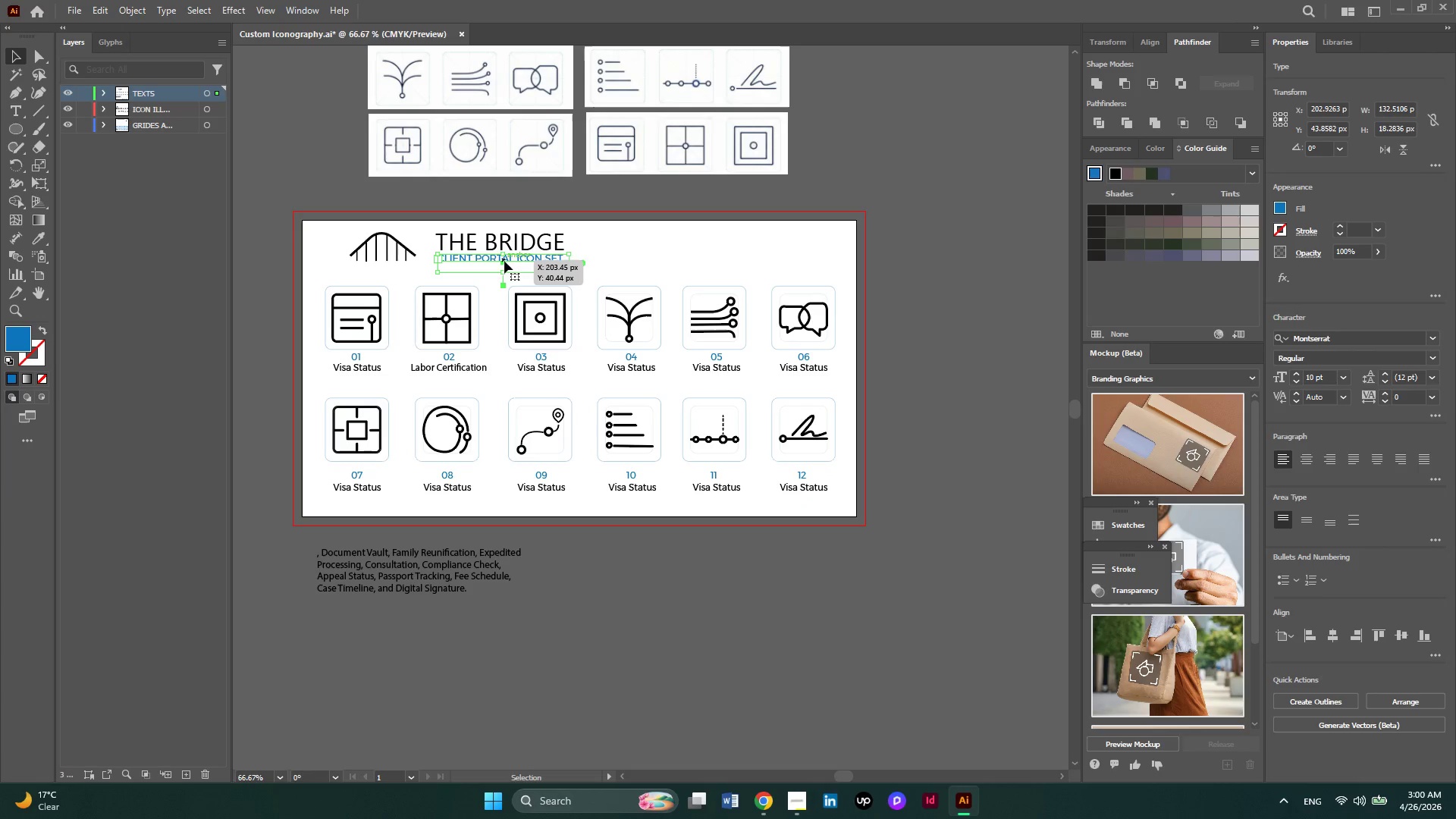 
key(ArrowDown)
 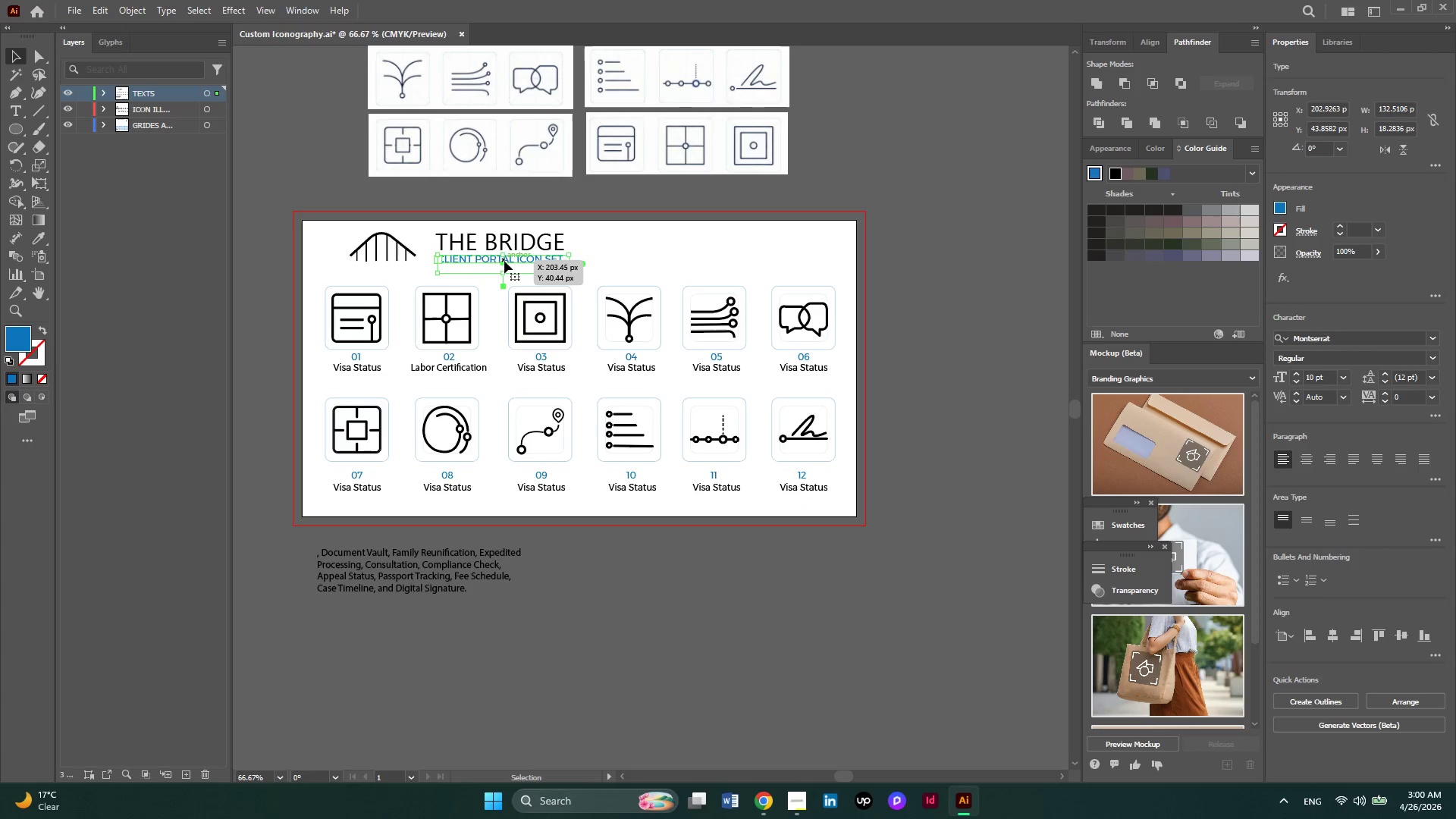 
key(ArrowDown)
 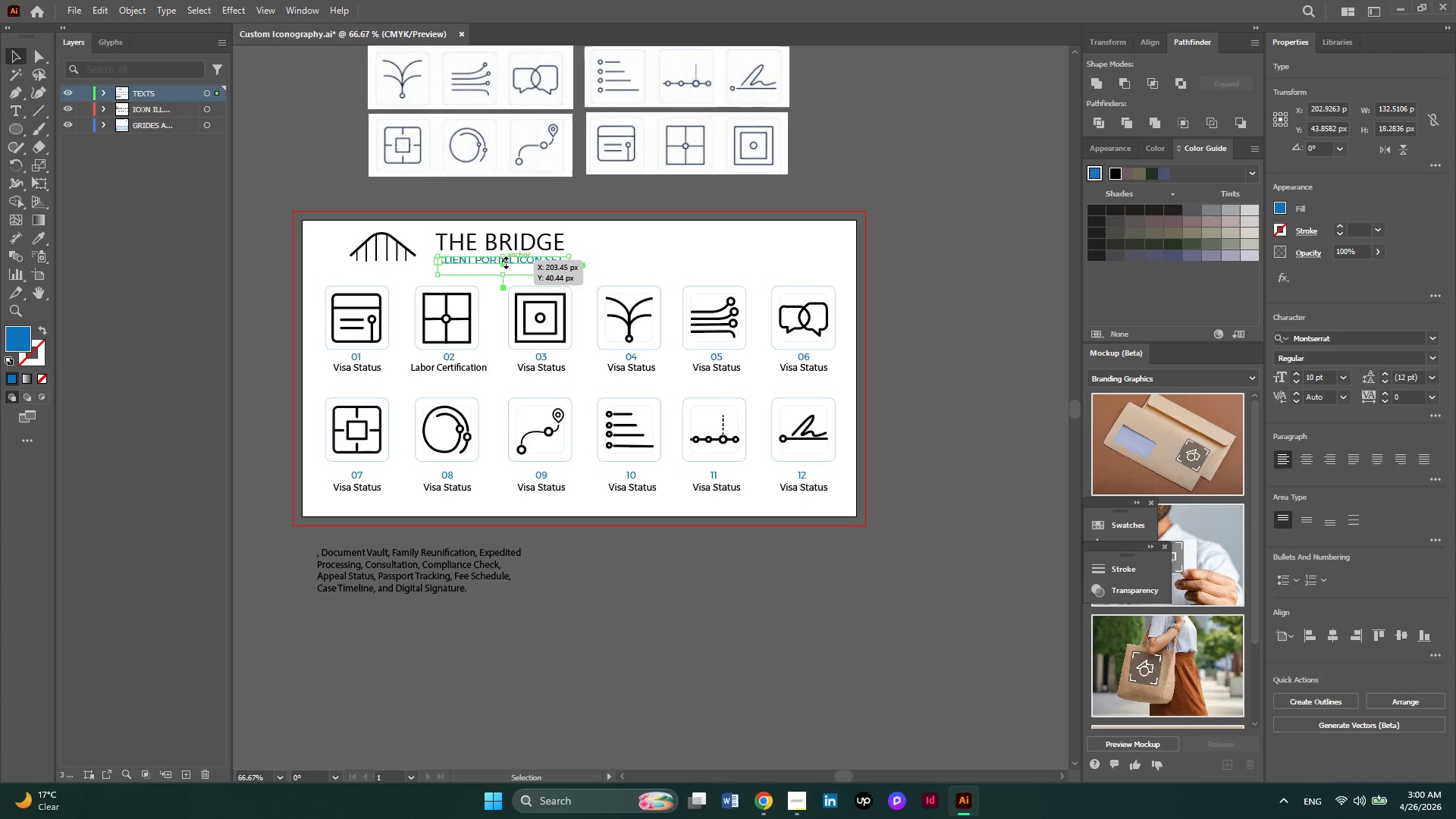 
key(ArrowDown)
 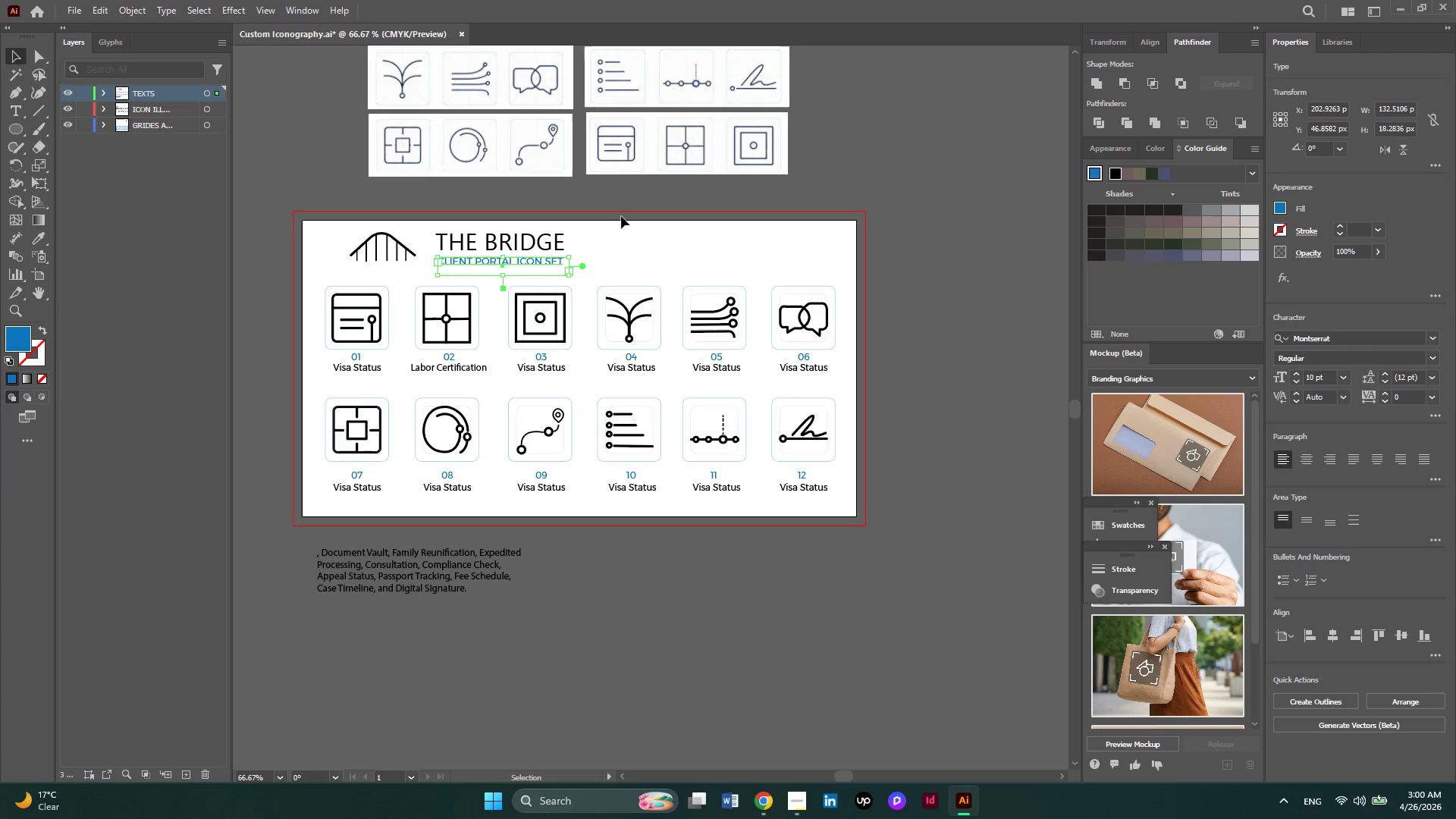 
left_click([628, 228])
 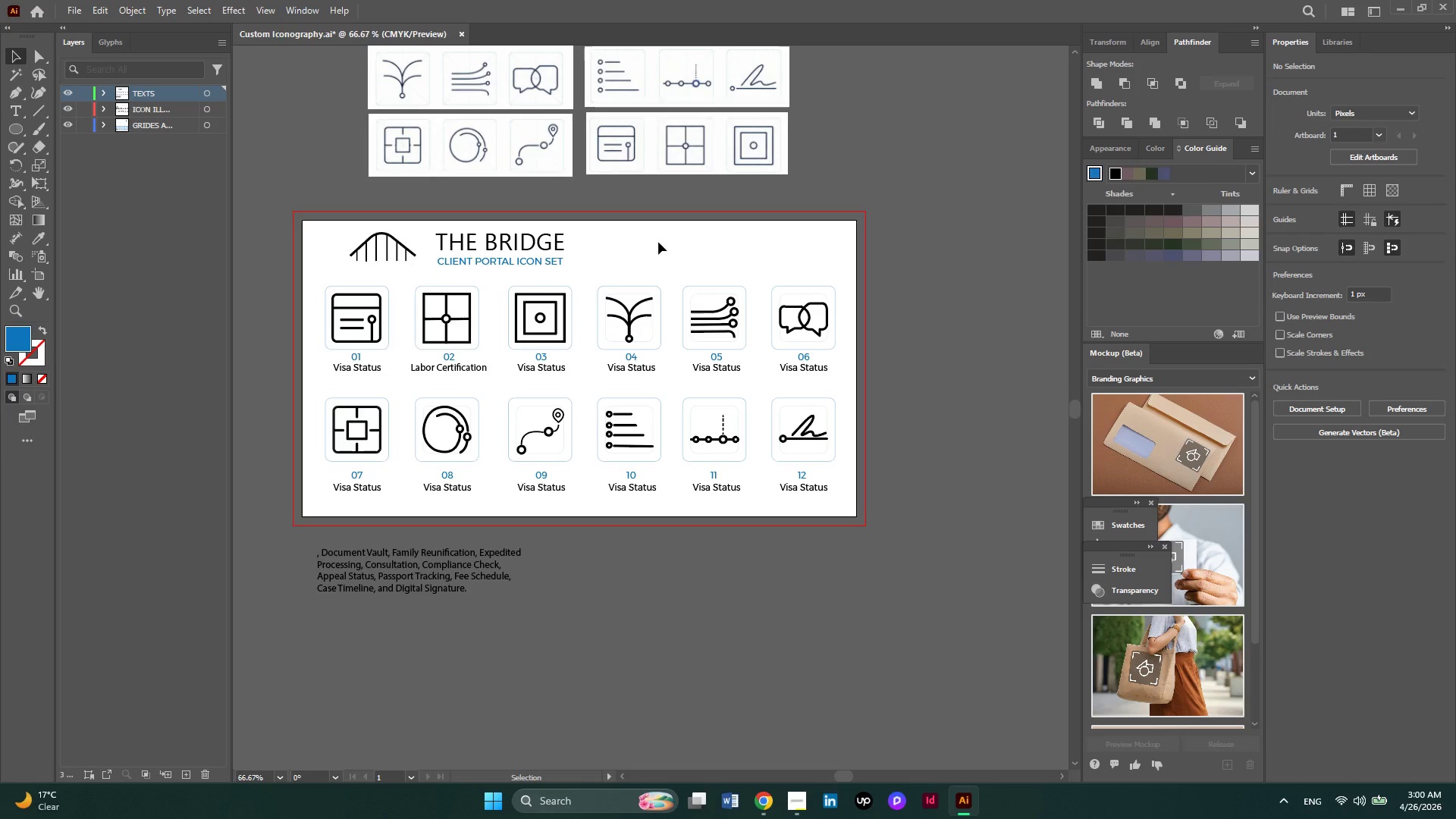 
wait(20.36)
 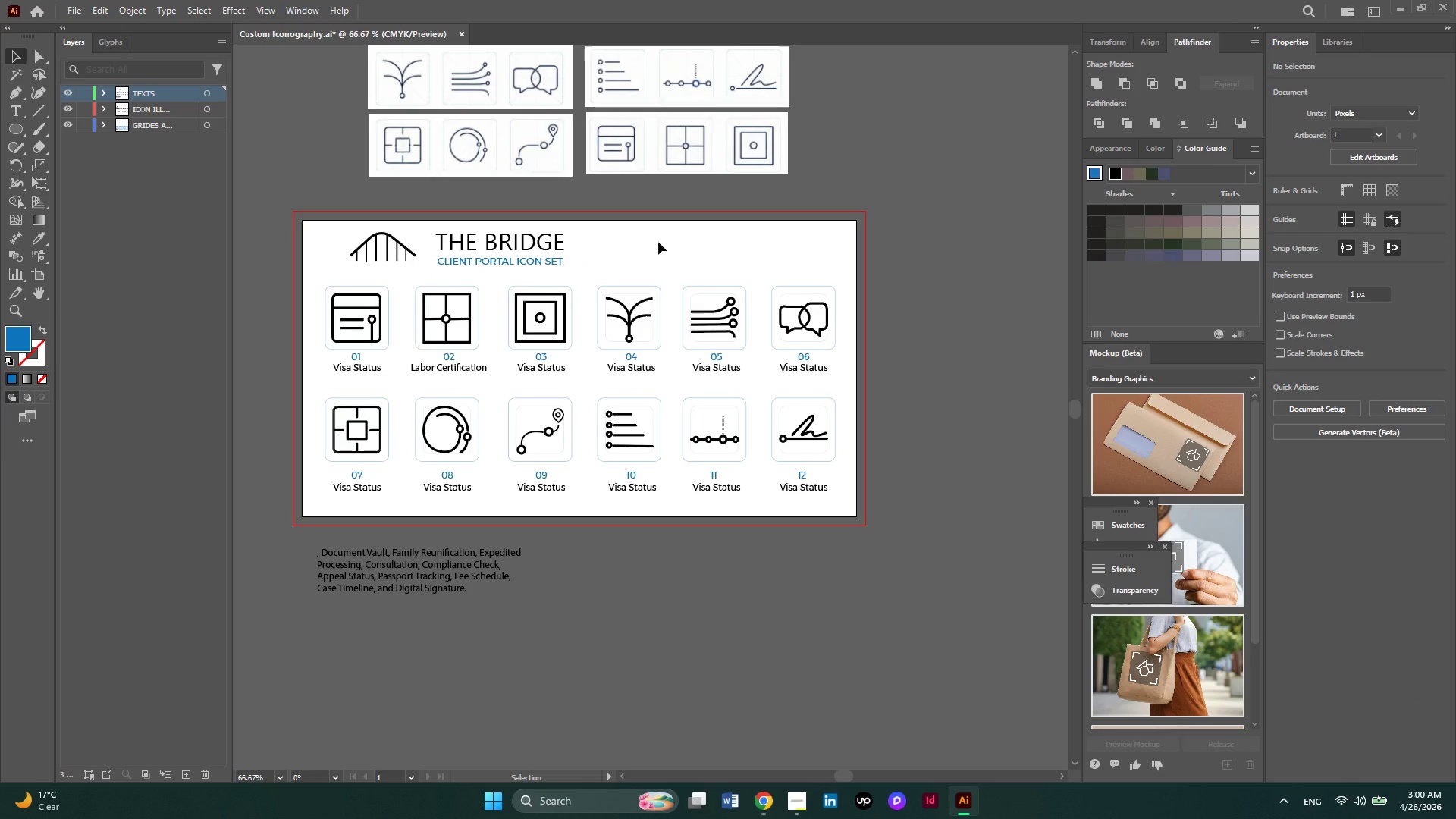 
left_click_drag(start_coordinate=[595, 268], to_coordinate=[347, 231])
 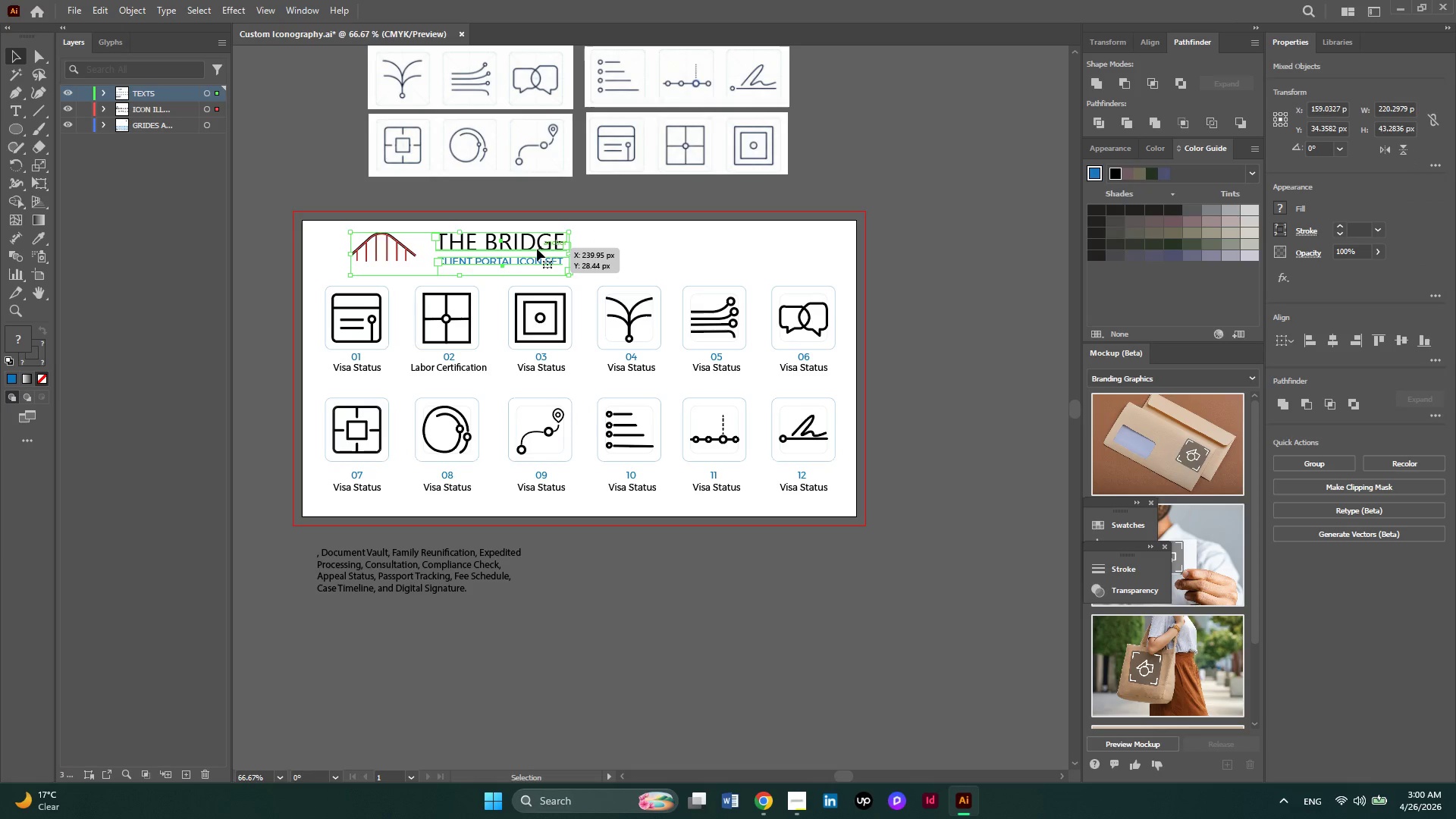 
left_click([674, 246])
 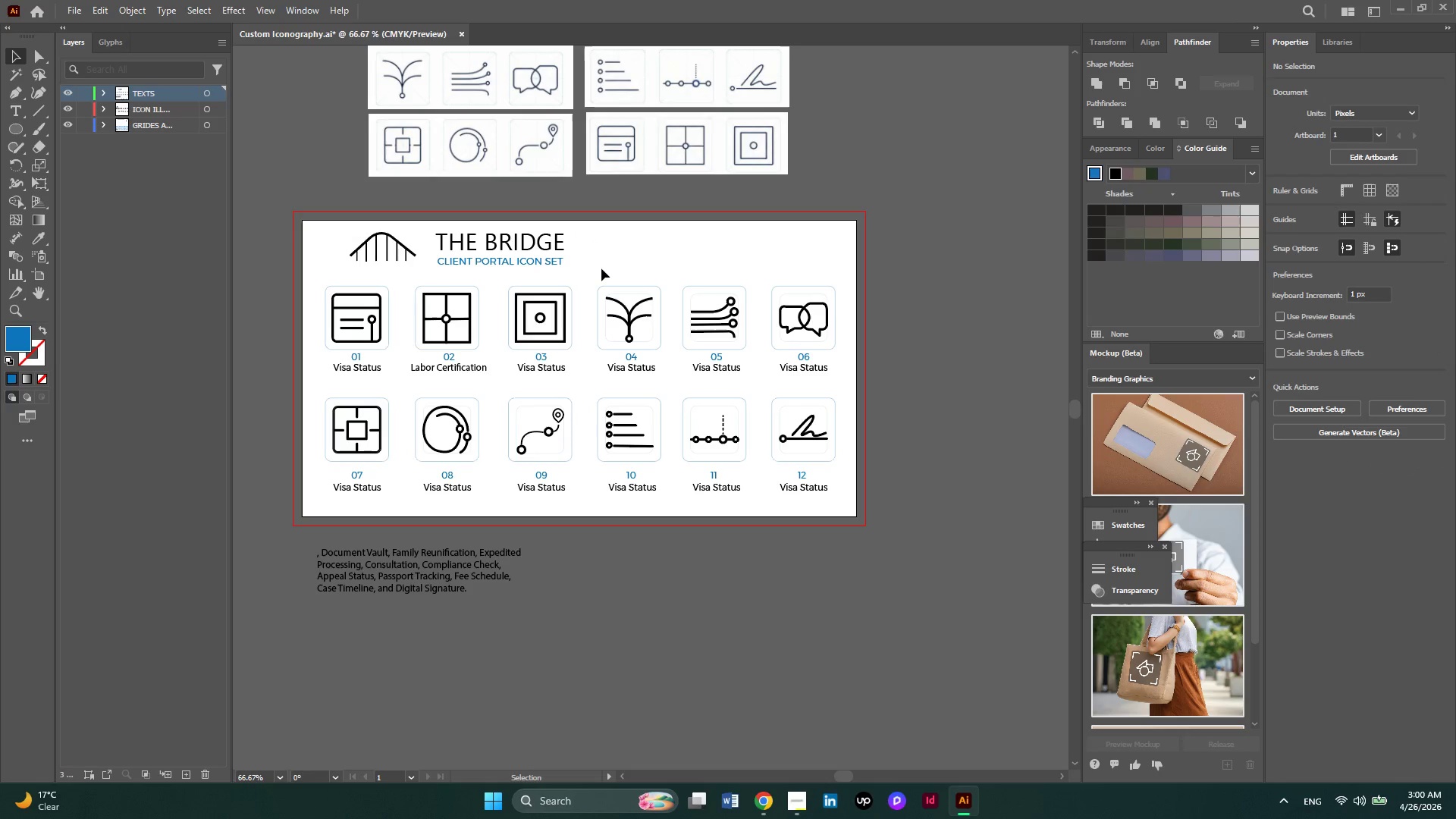 
left_click_drag(start_coordinate=[601, 268], to_coordinate=[521, 237])
 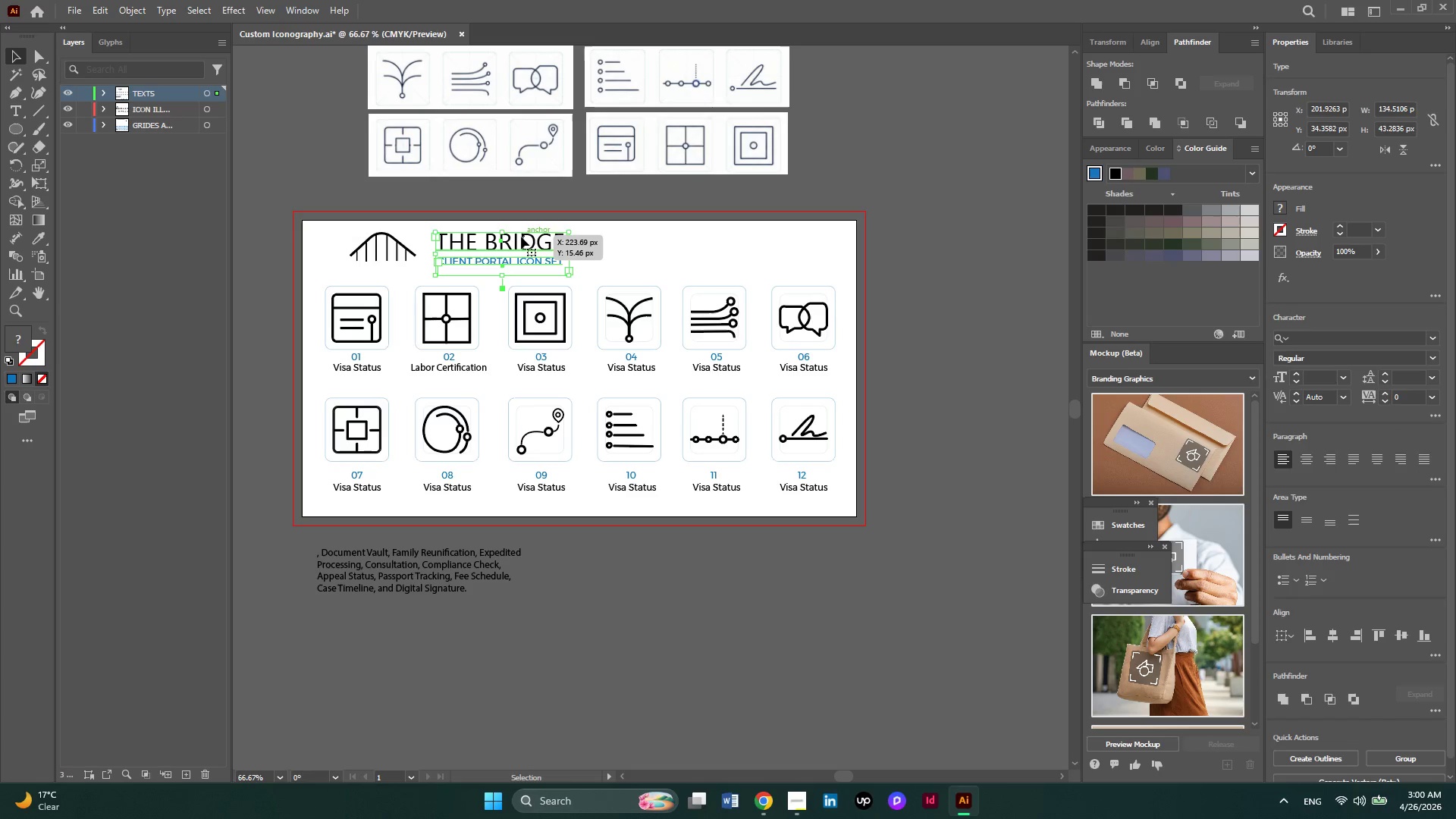 
right_click([521, 237])
 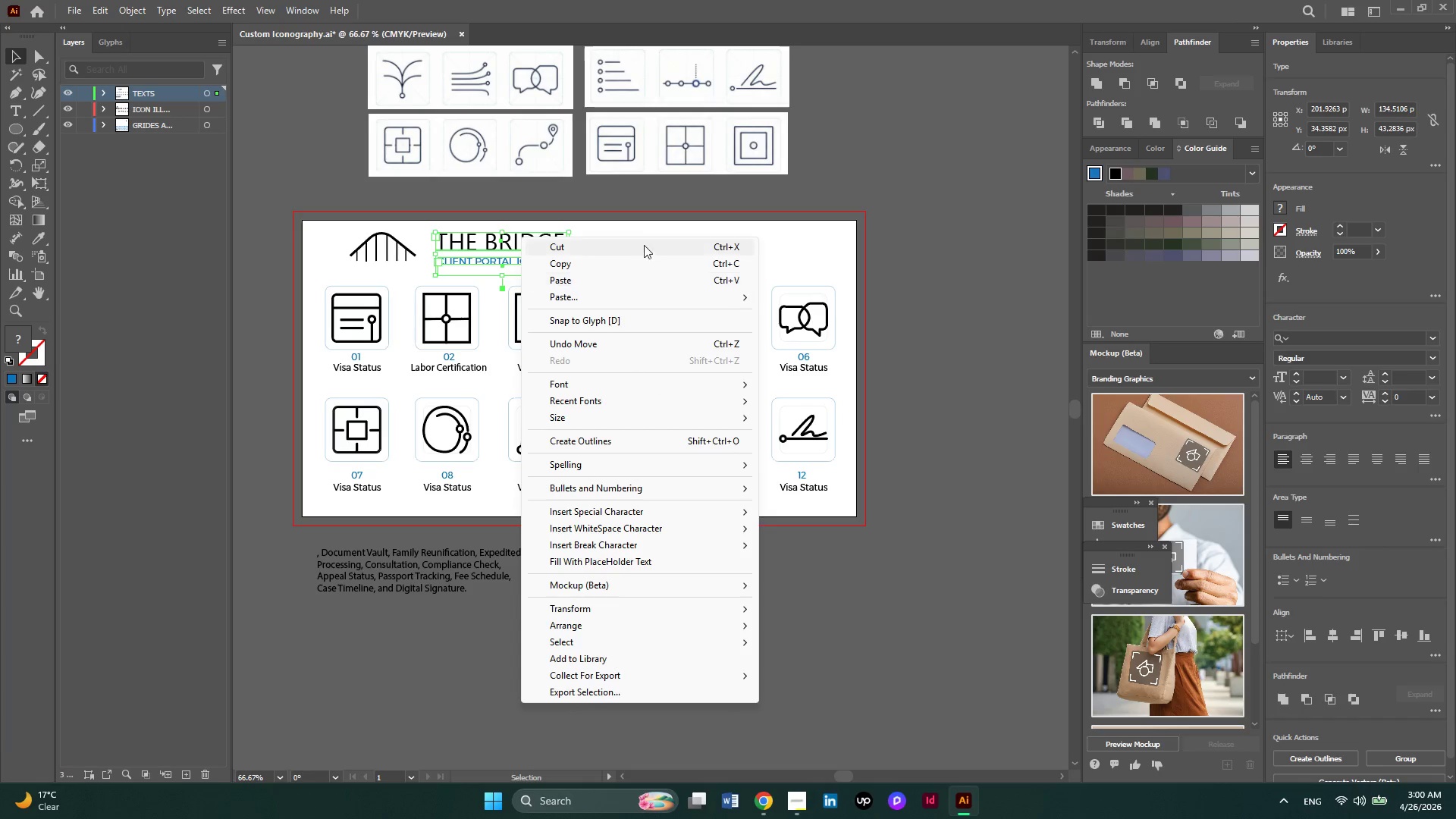 
left_click([644, 228])
 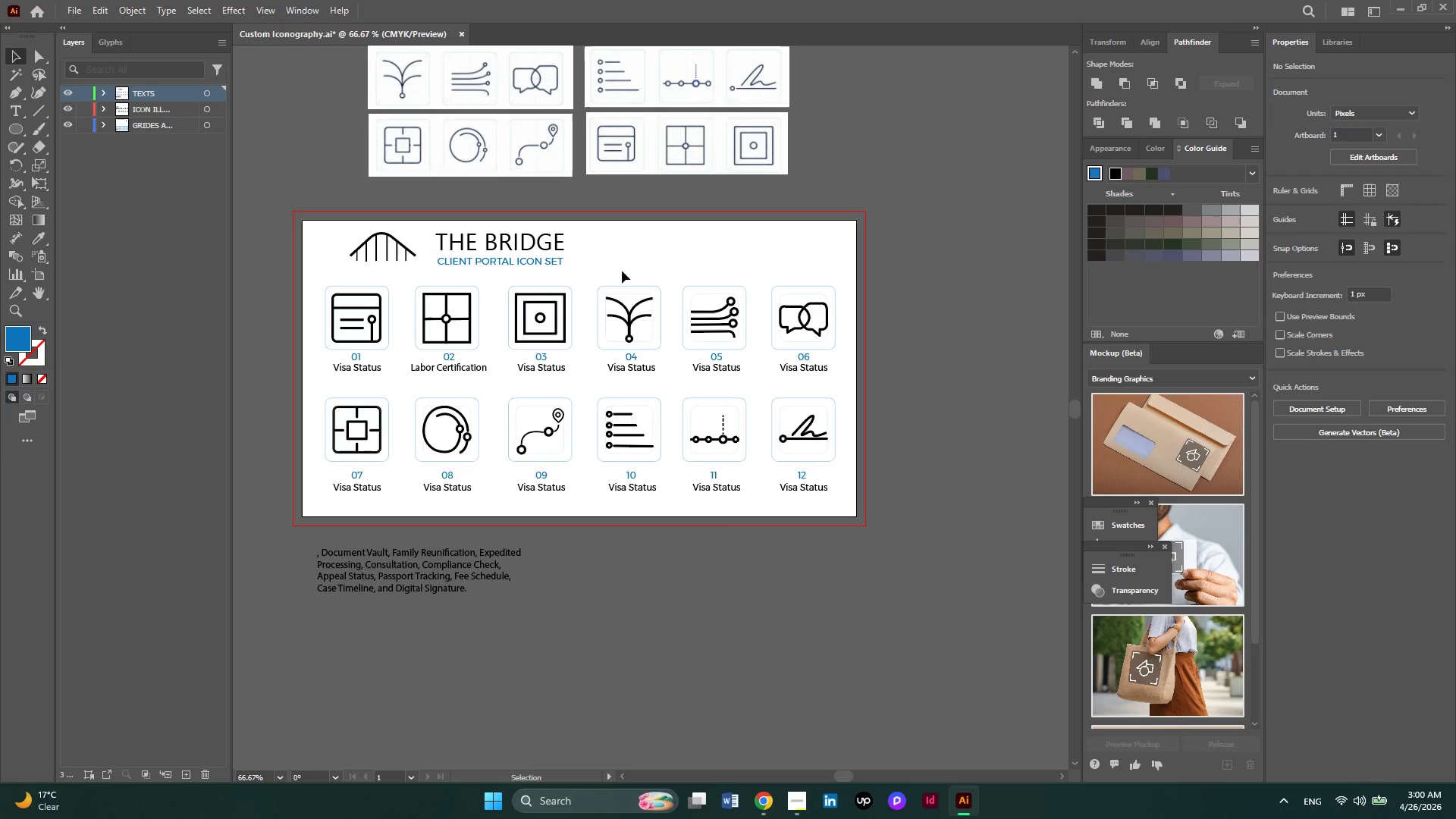 
left_click_drag(start_coordinate=[621, 271], to_coordinate=[331, 224])
 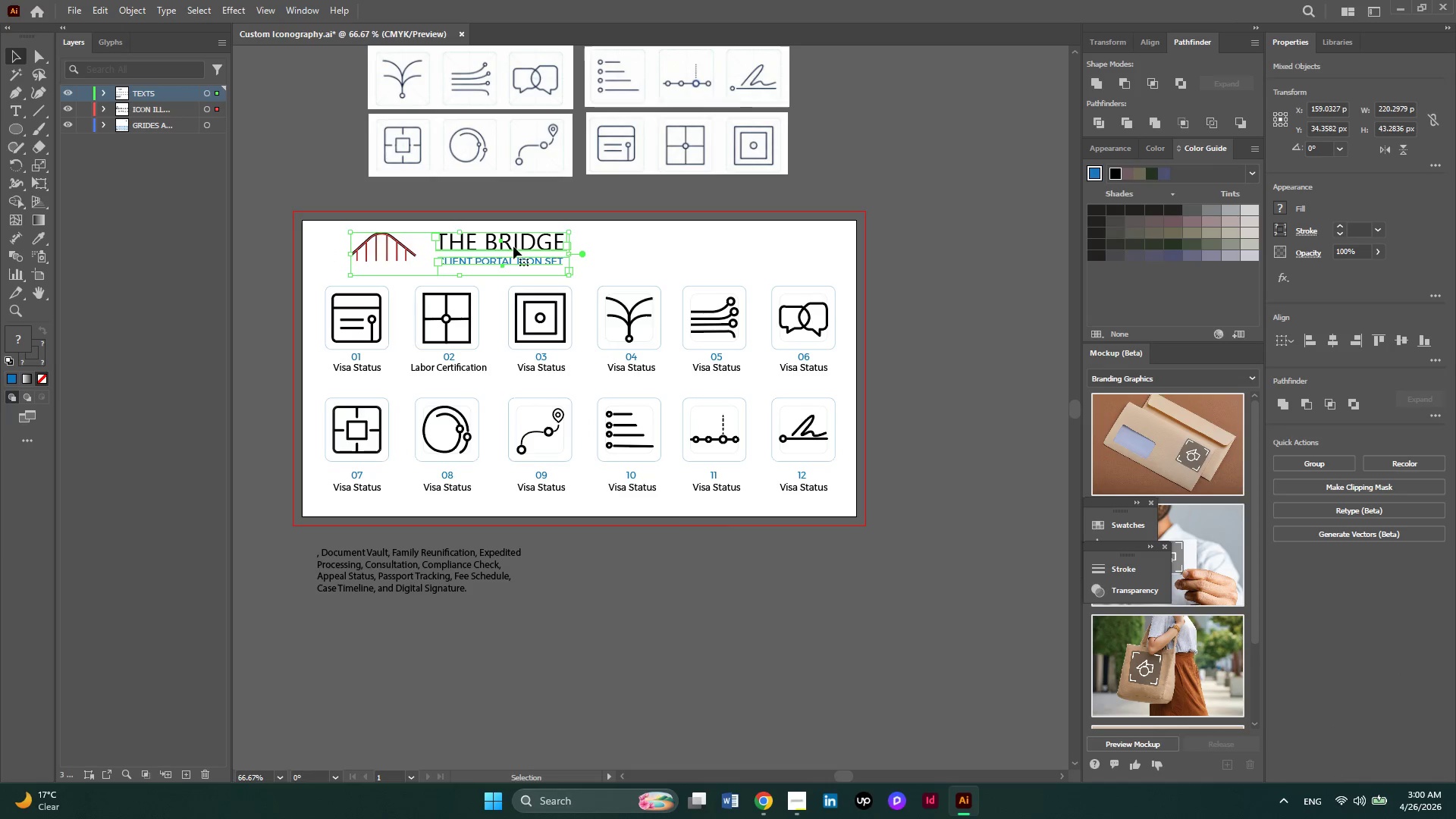 
right_click([513, 246])
 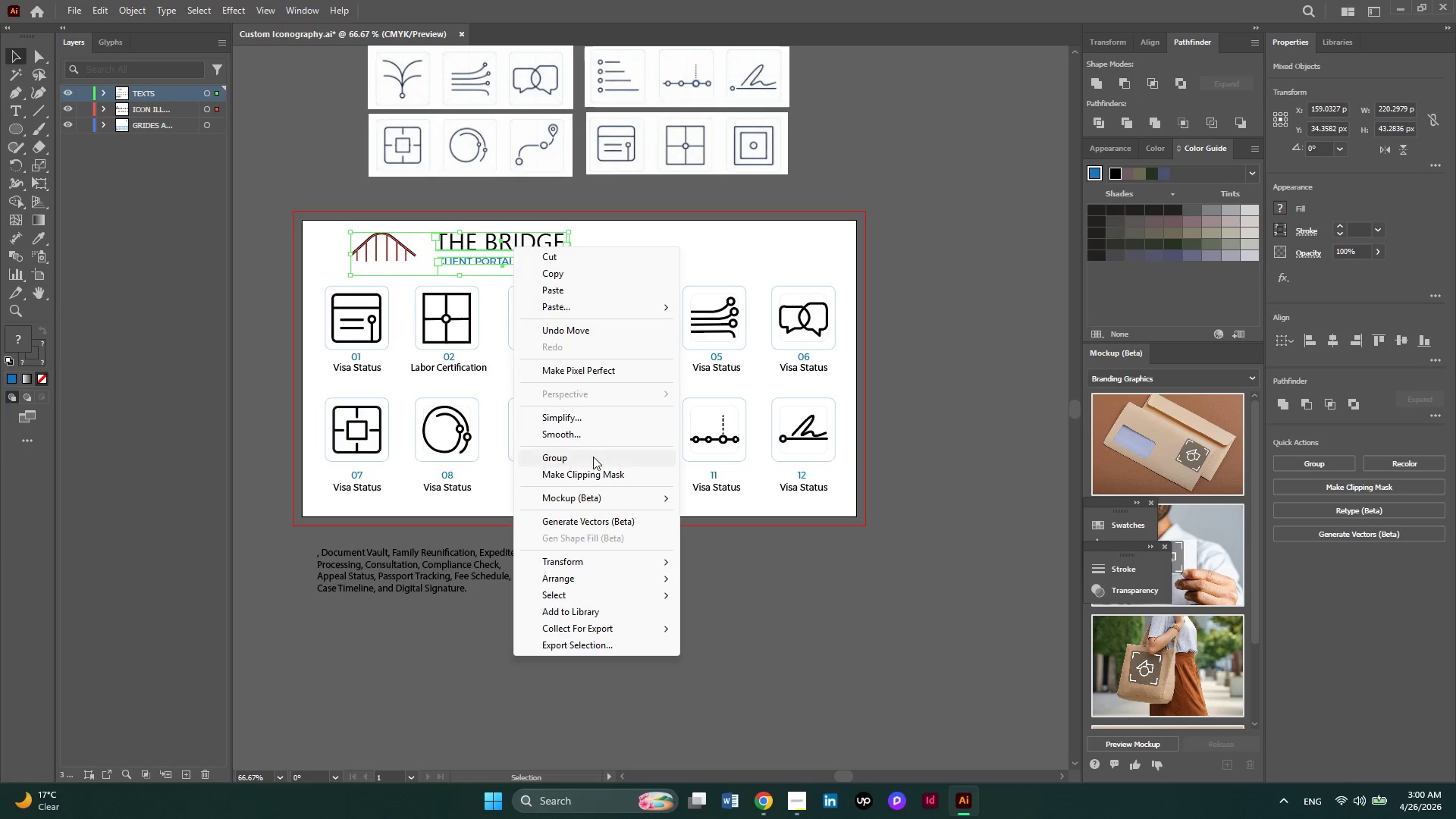 
left_click([593, 458])
 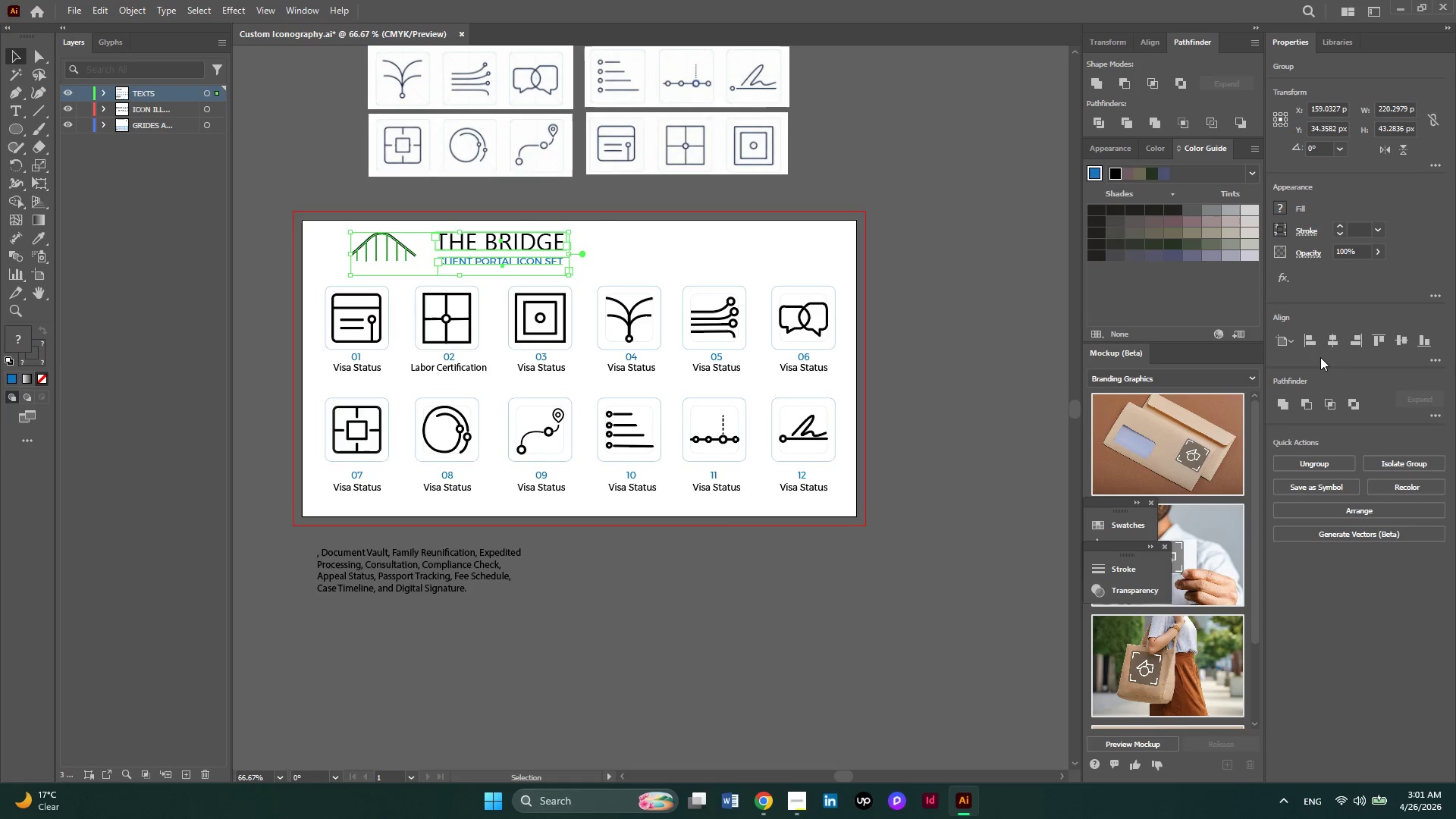 
left_click([1325, 340])
 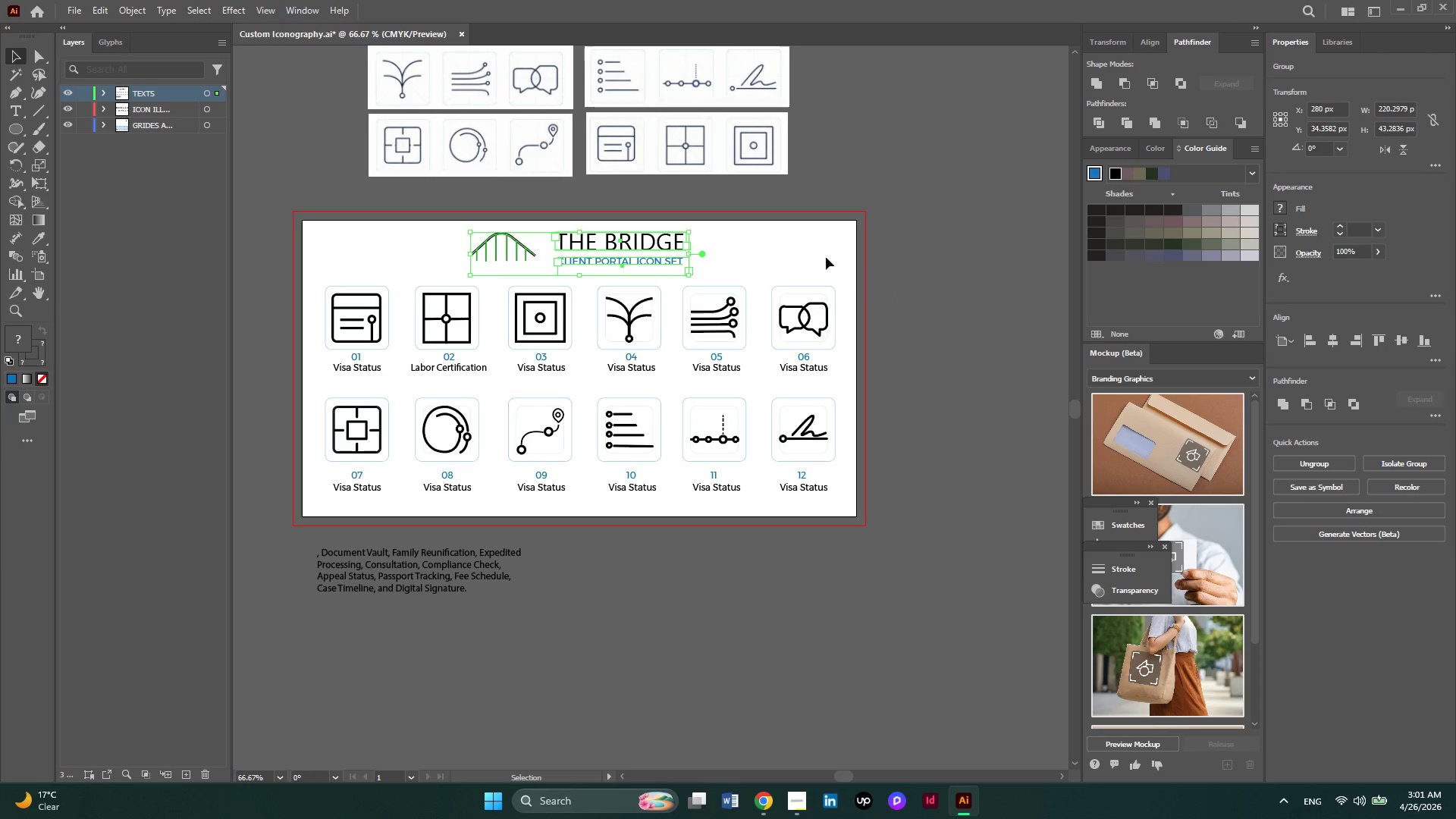 
left_click([781, 247])
 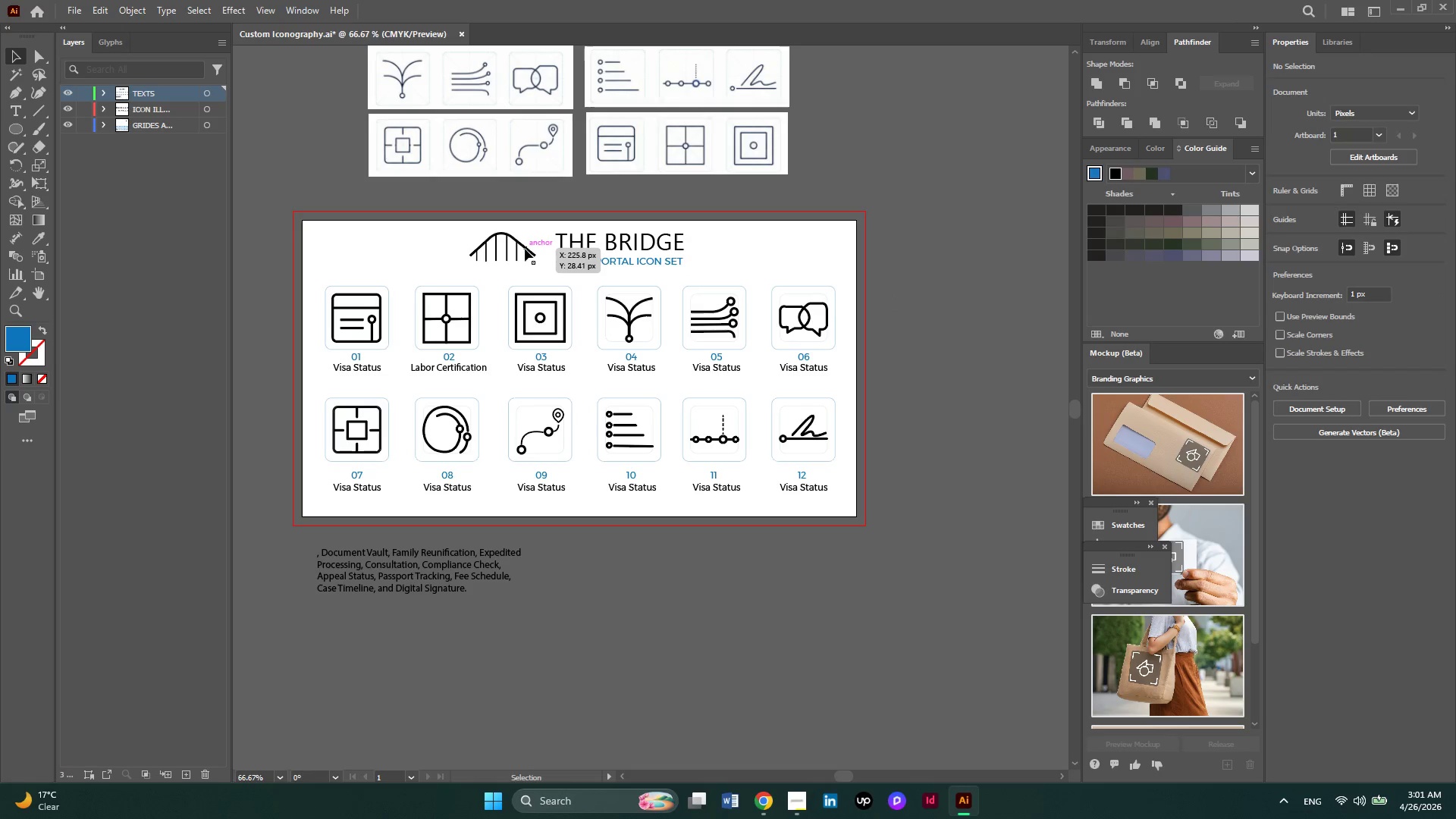 
left_click([525, 249])
 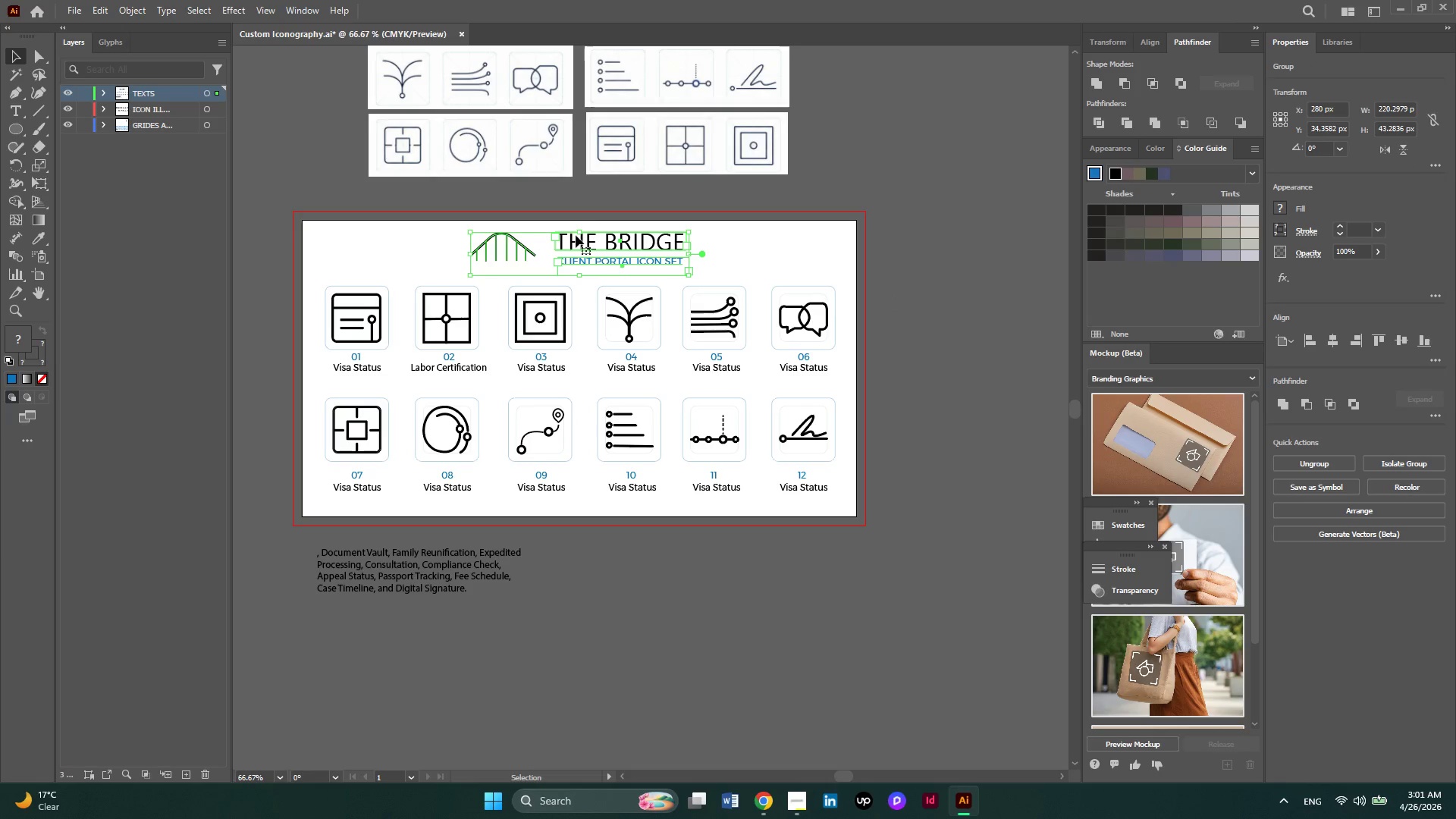 
right_click([573, 245])
 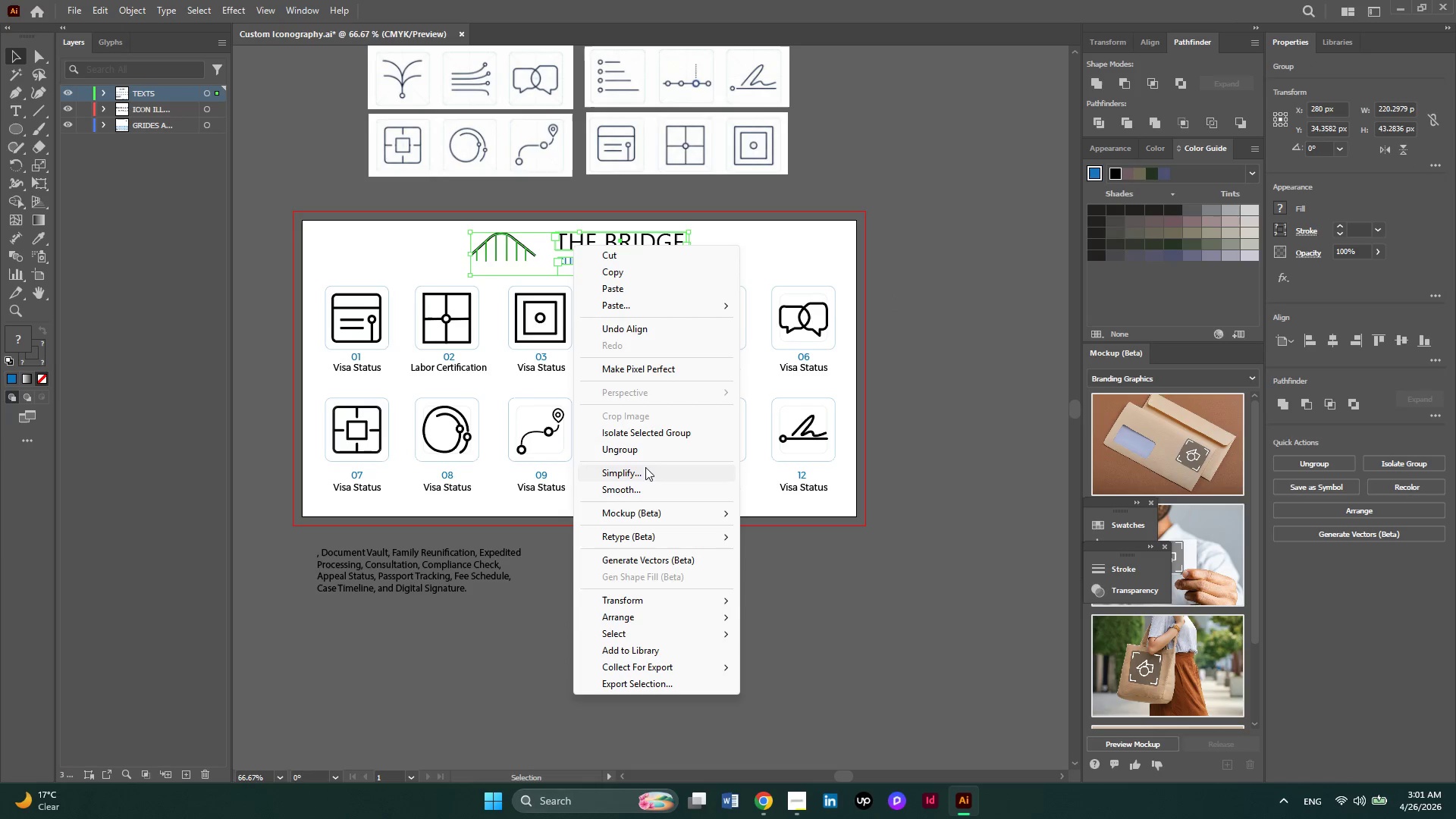 
left_click([635, 456])
 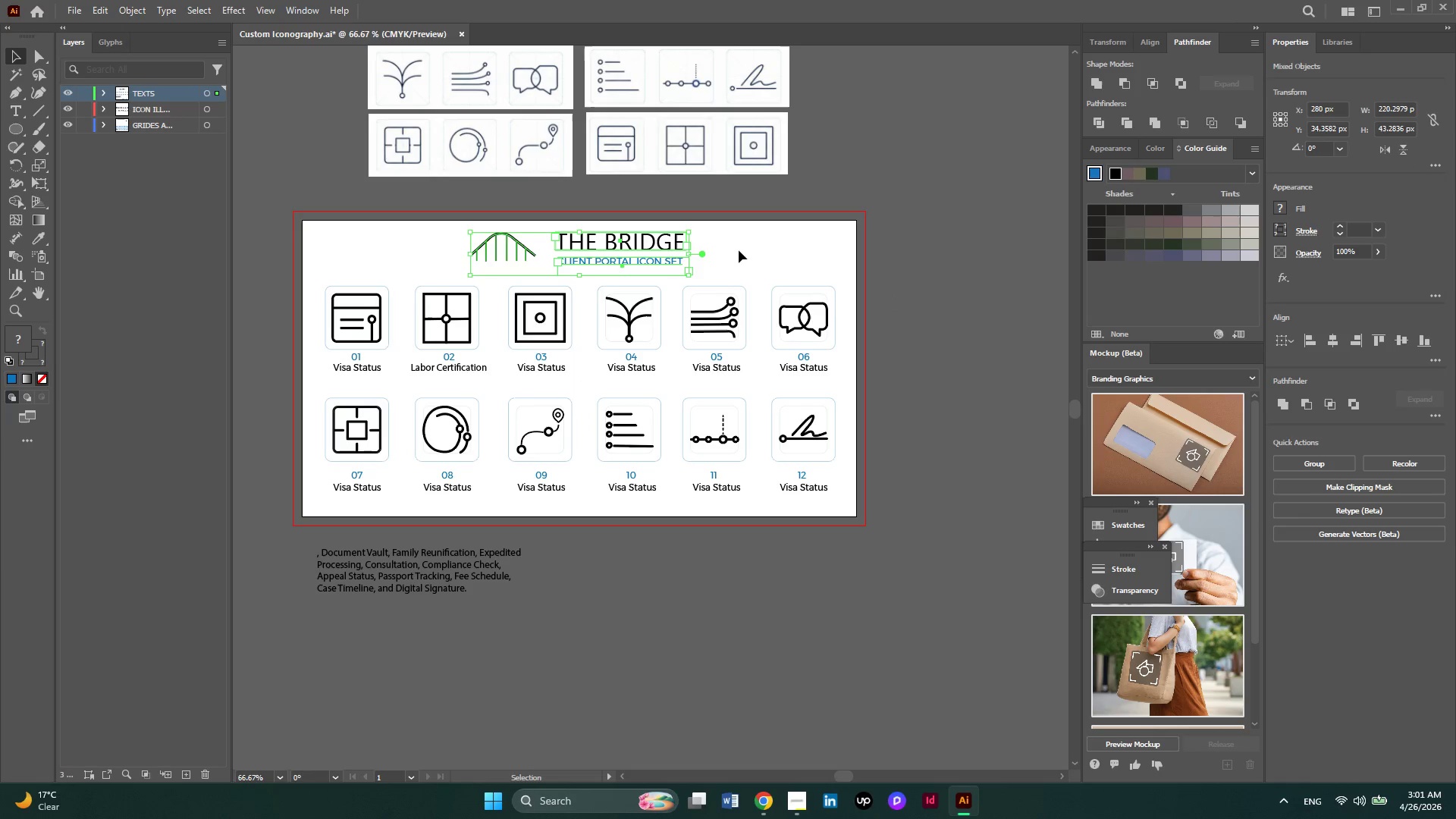 
left_click([742, 250])
 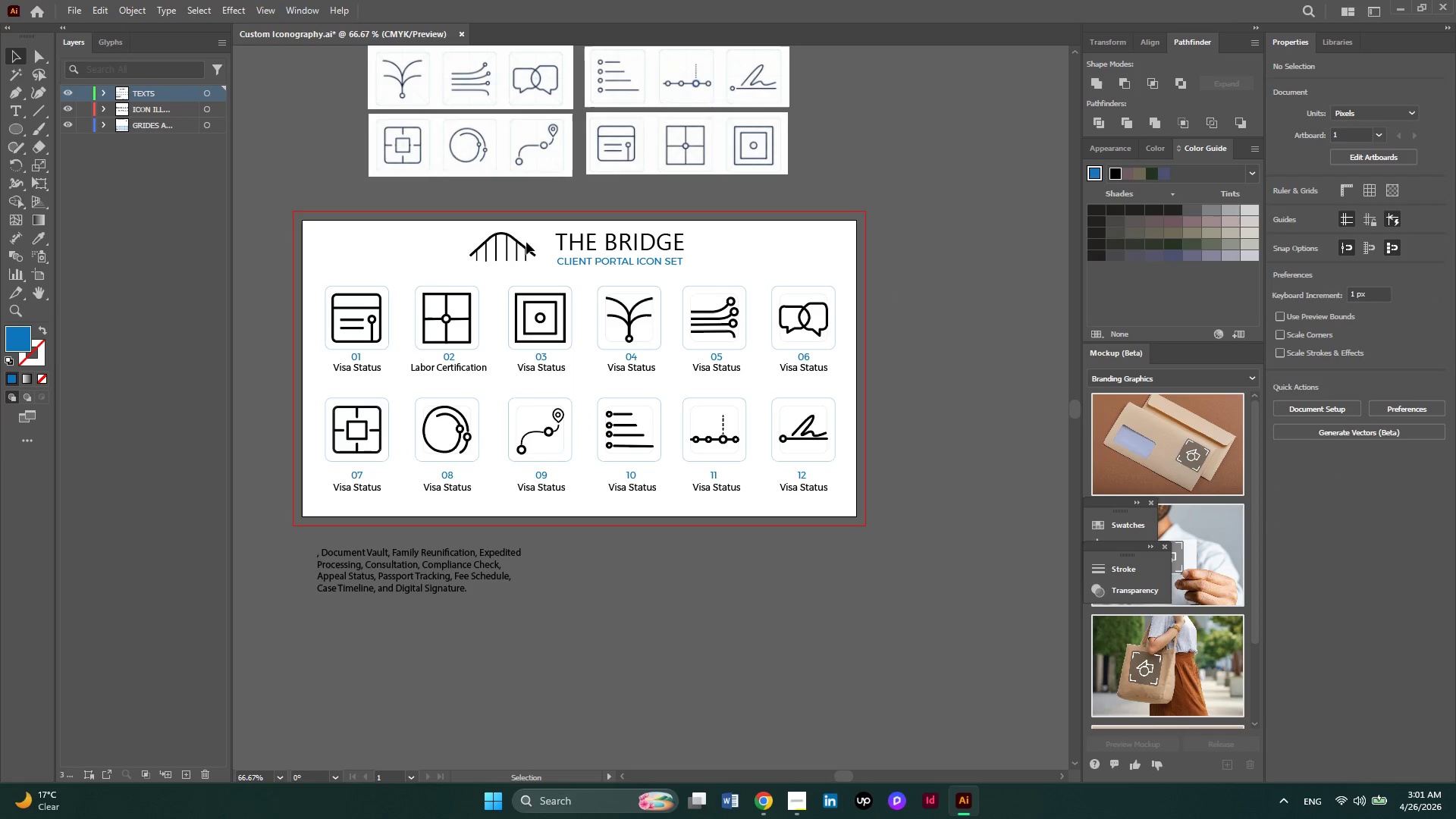 
left_click([521, 241])
 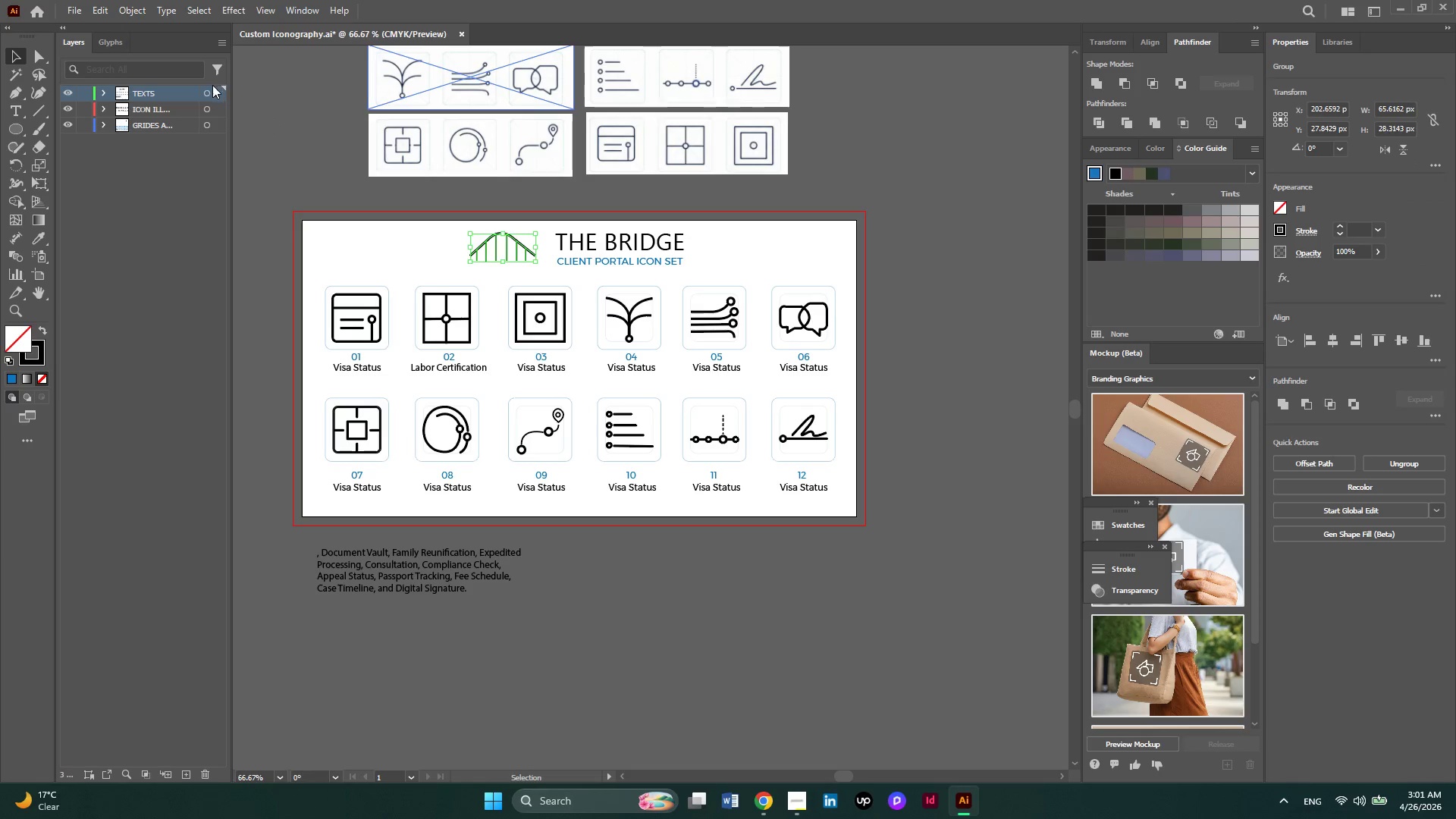 
left_click_drag(start_coordinate=[212, 88], to_coordinate=[218, 108])
 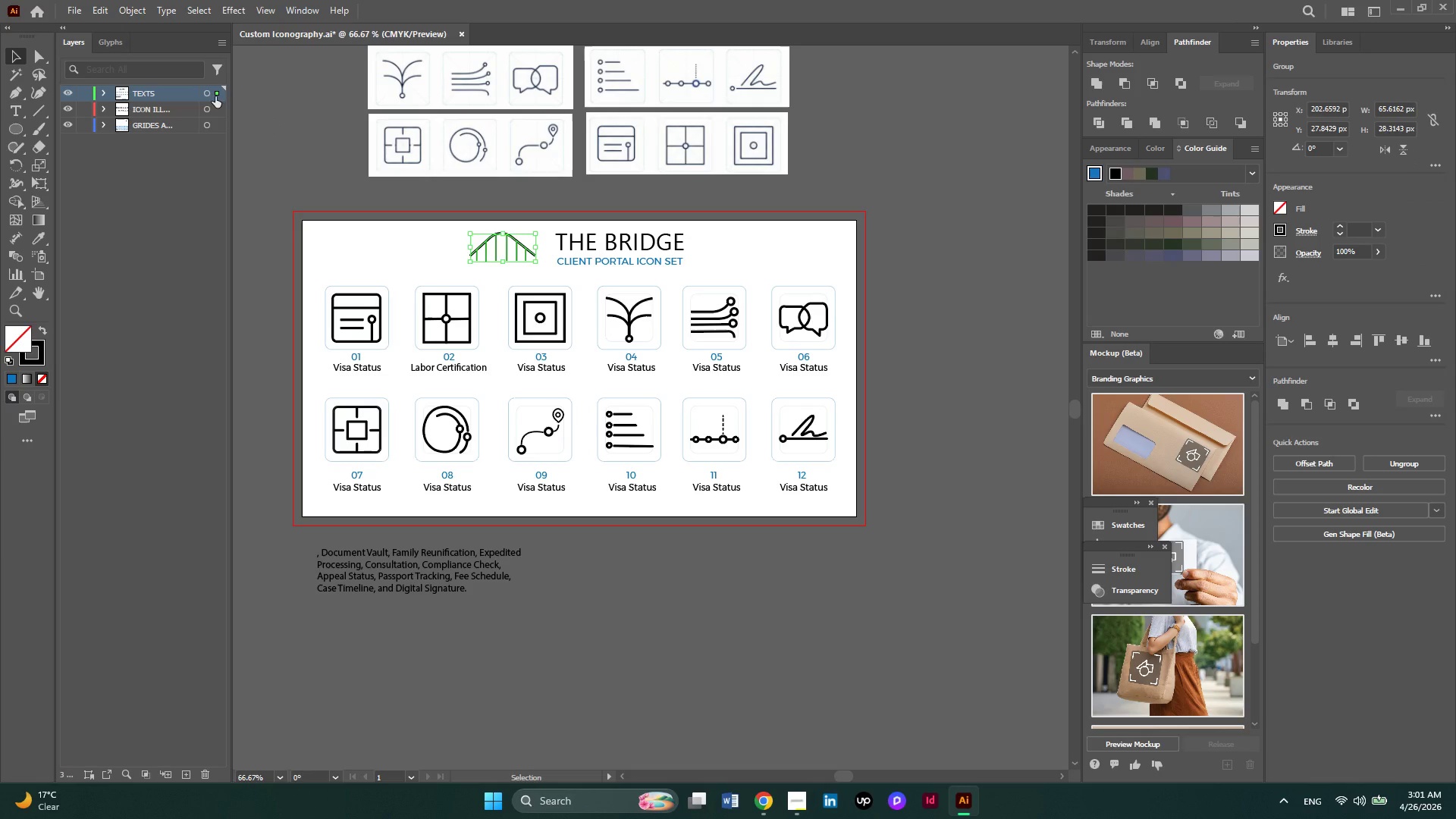 
left_click_drag(start_coordinate=[215, 96], to_coordinate=[215, 111])
 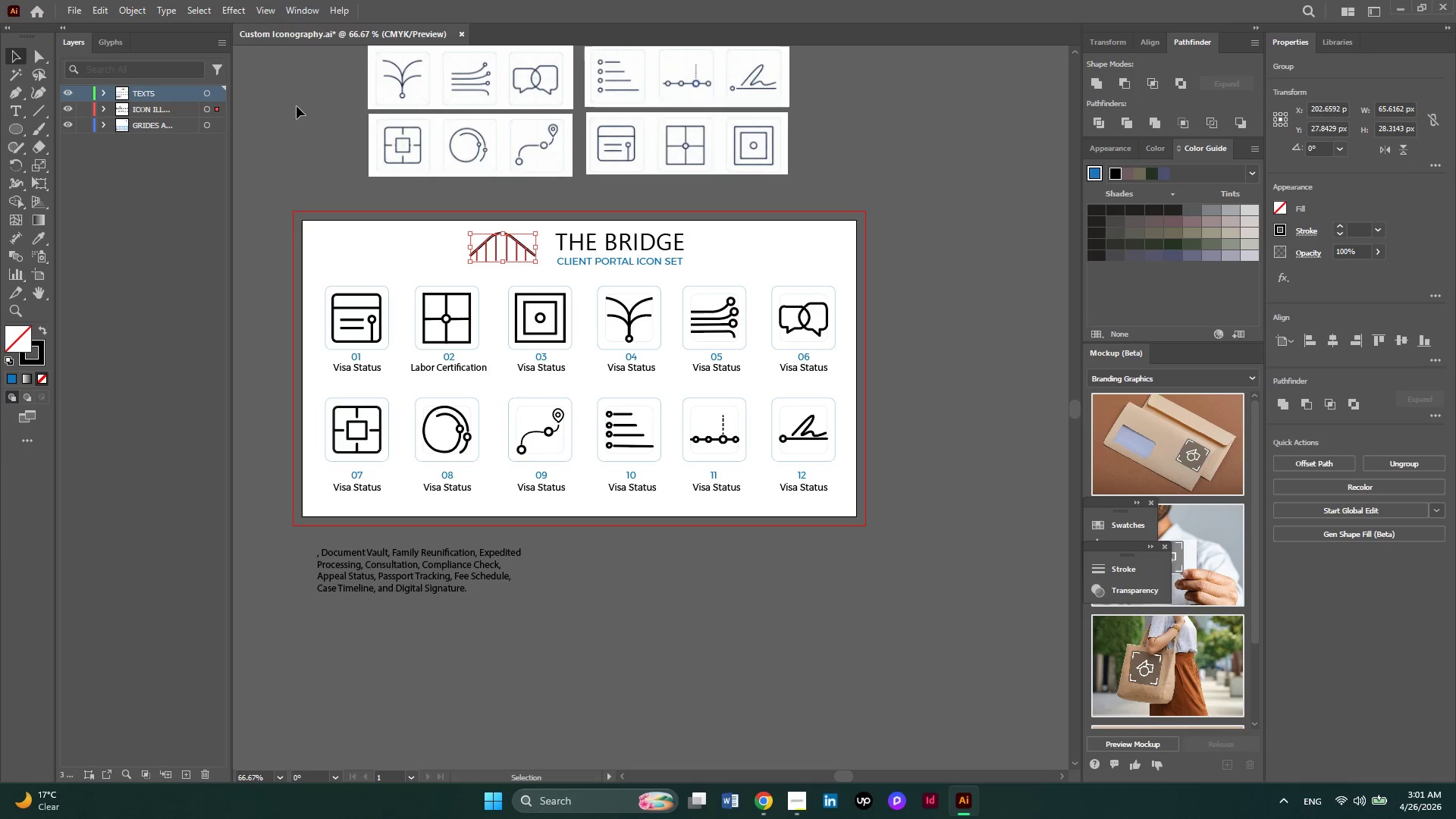 
left_click([297, 106])
 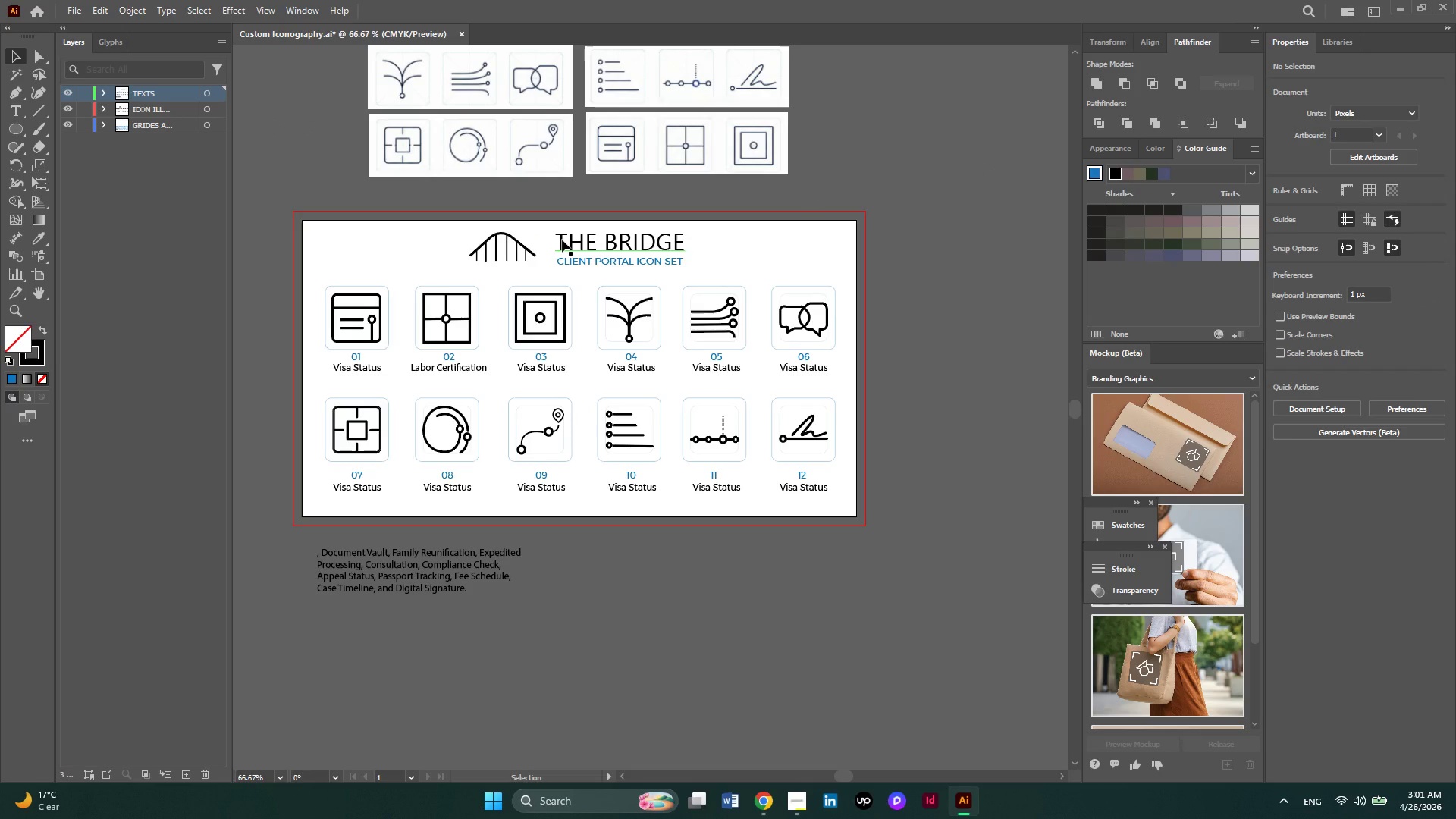 
wait(6.84)
 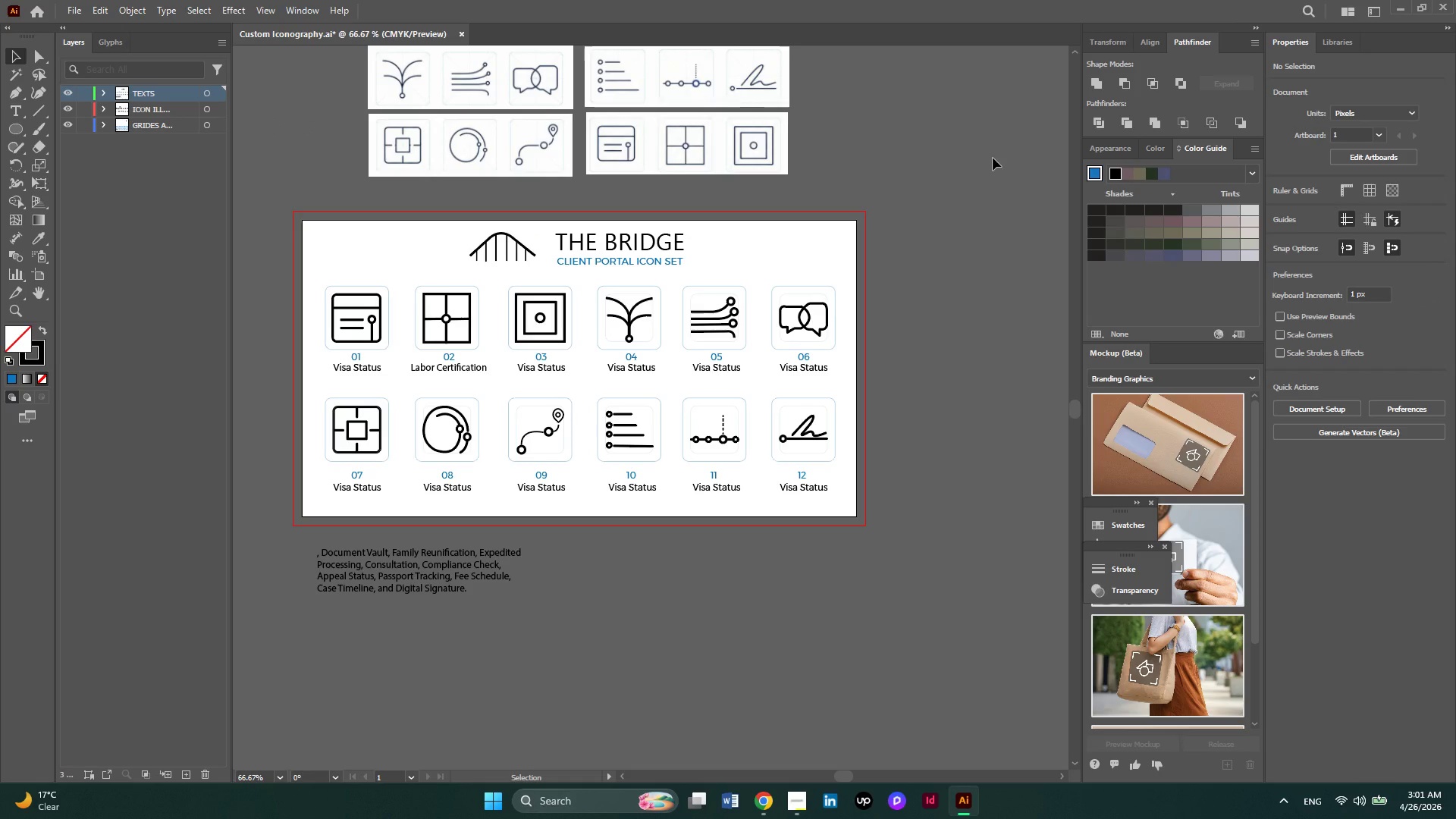 
left_click_drag(start_coordinate=[539, 227], to_coordinate=[579, 271])
 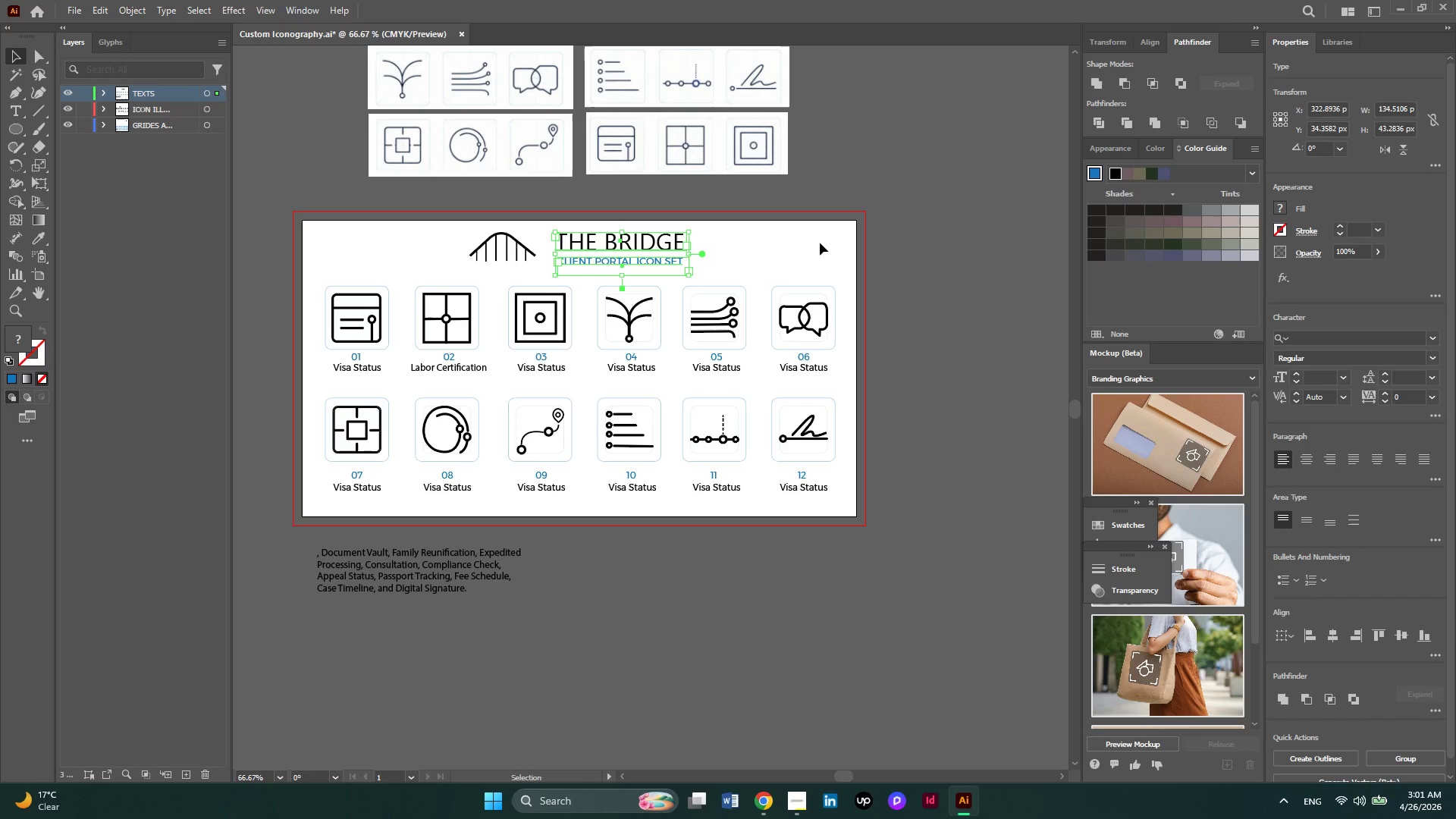 
key(ArrowLeft)
 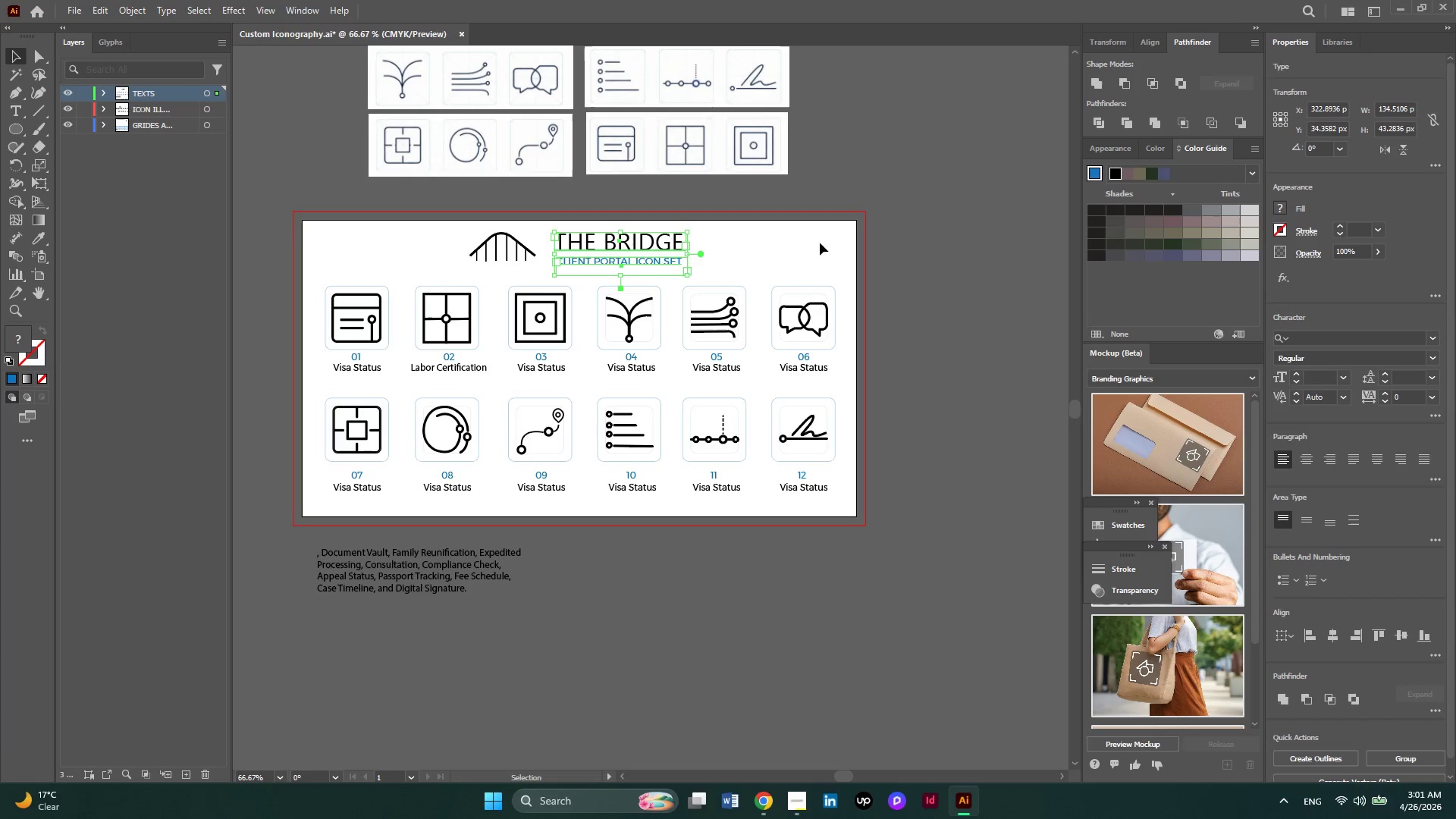 
key(ArrowLeft)
 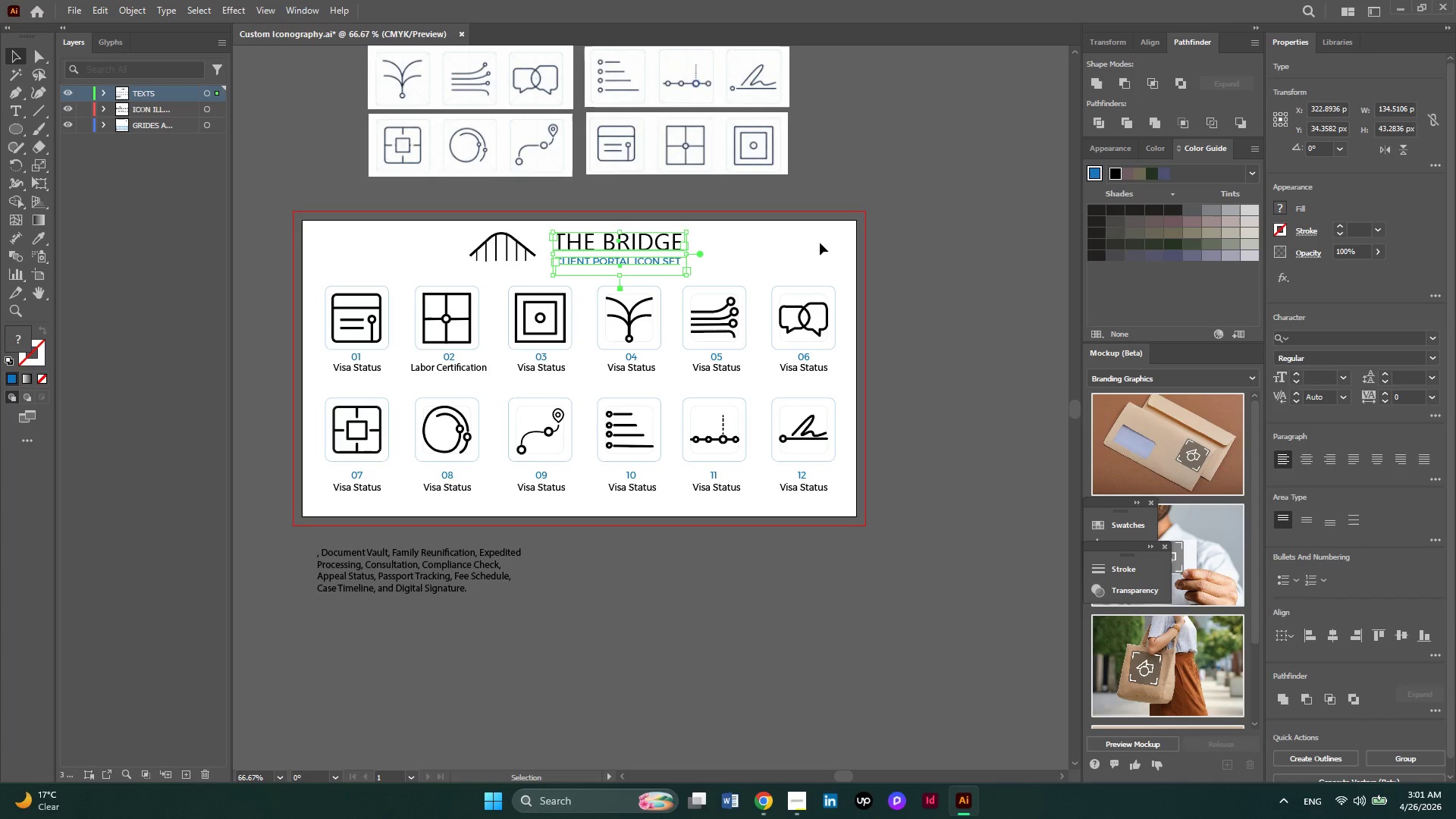 
key(ArrowLeft)
 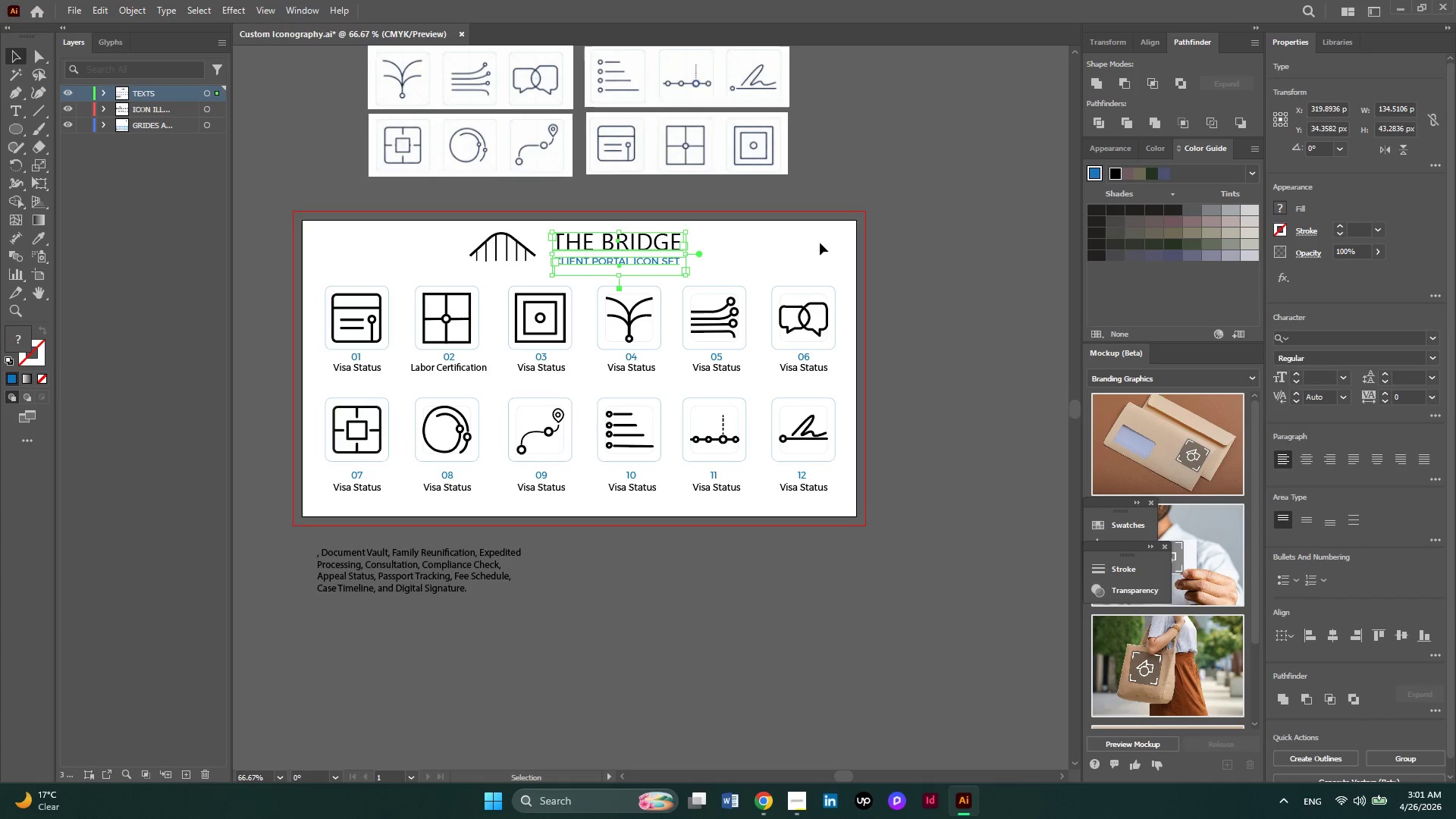 
key(ArrowLeft)
 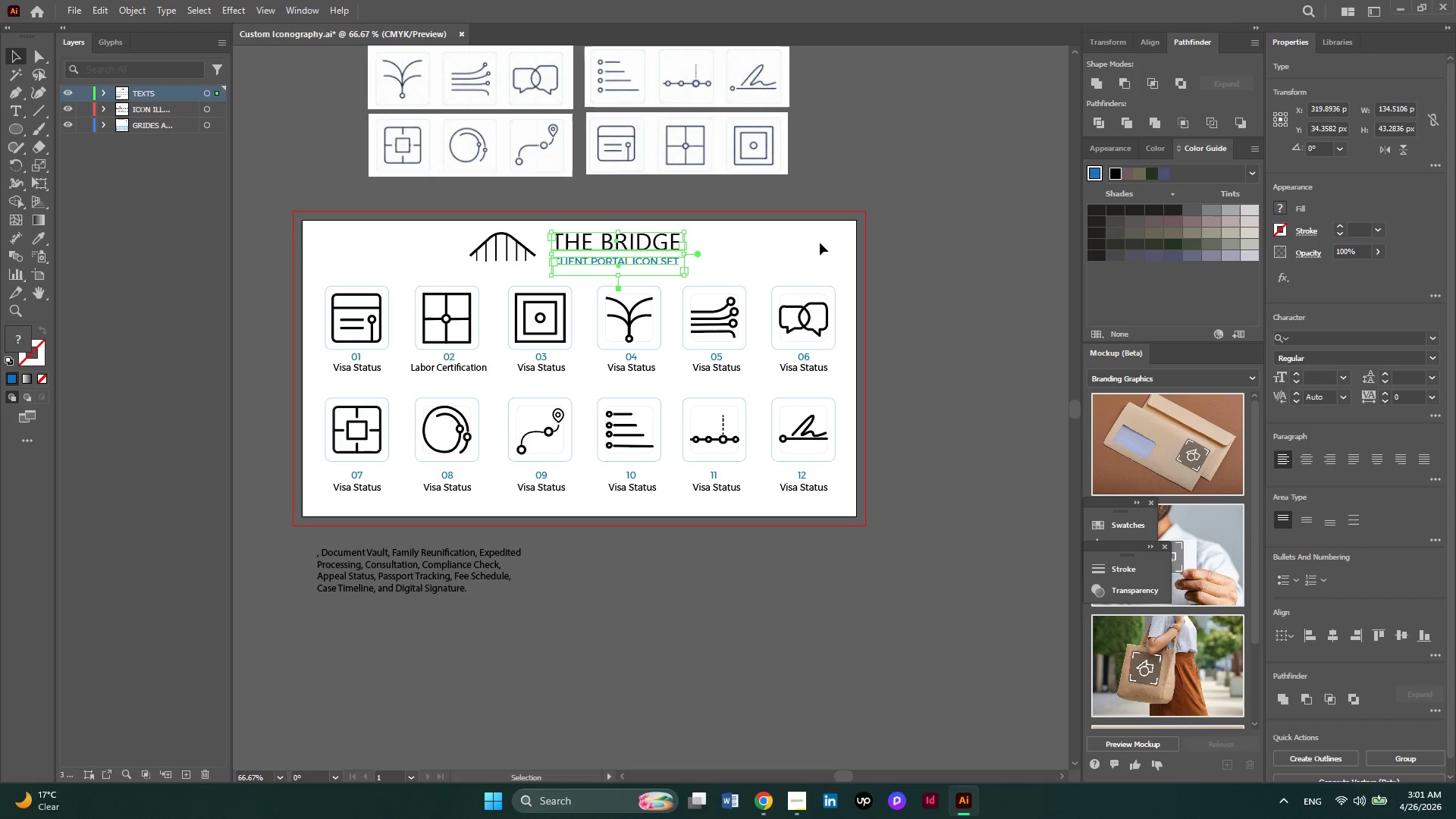 
key(ArrowLeft)
 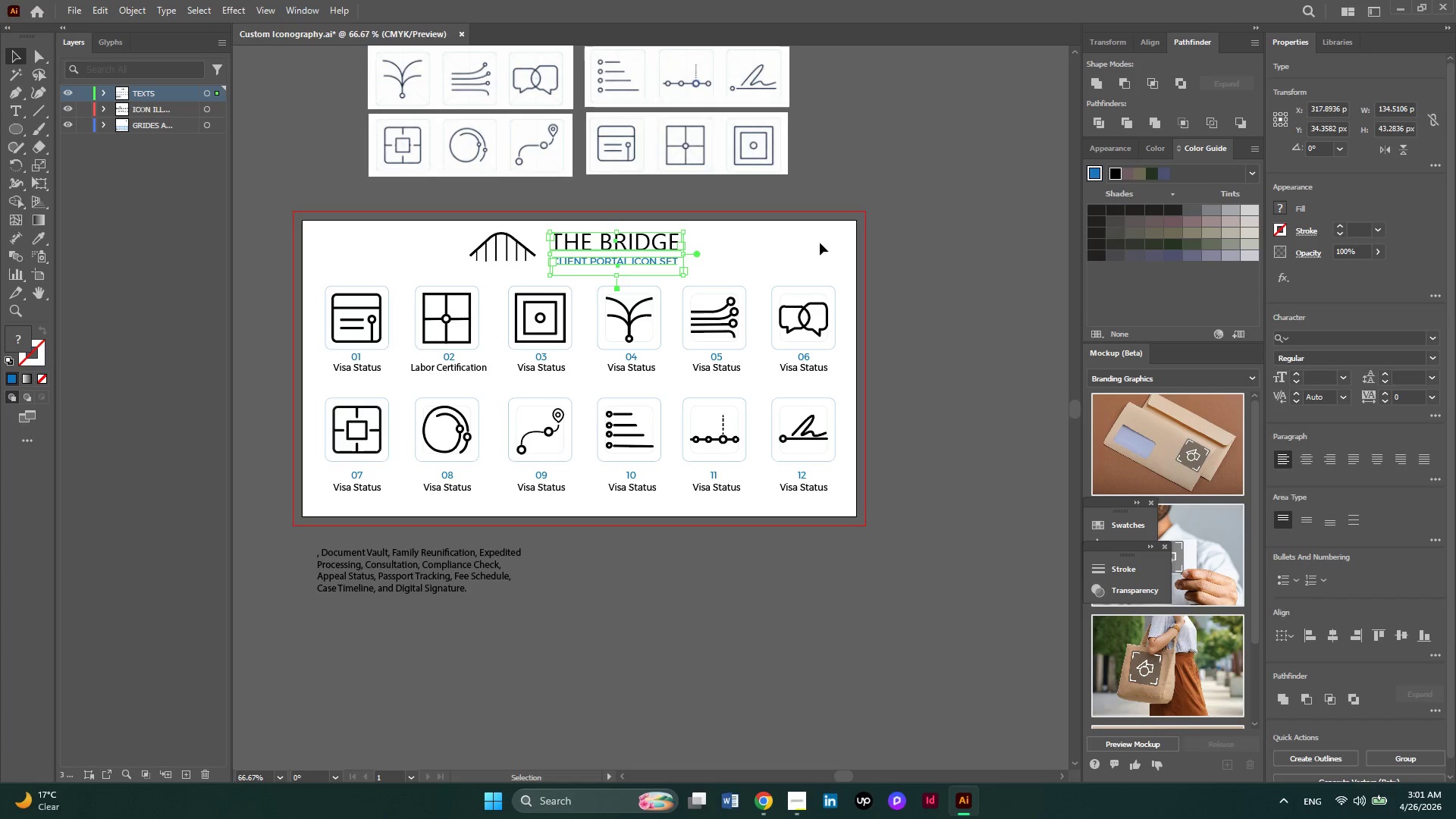 
key(ArrowLeft)
 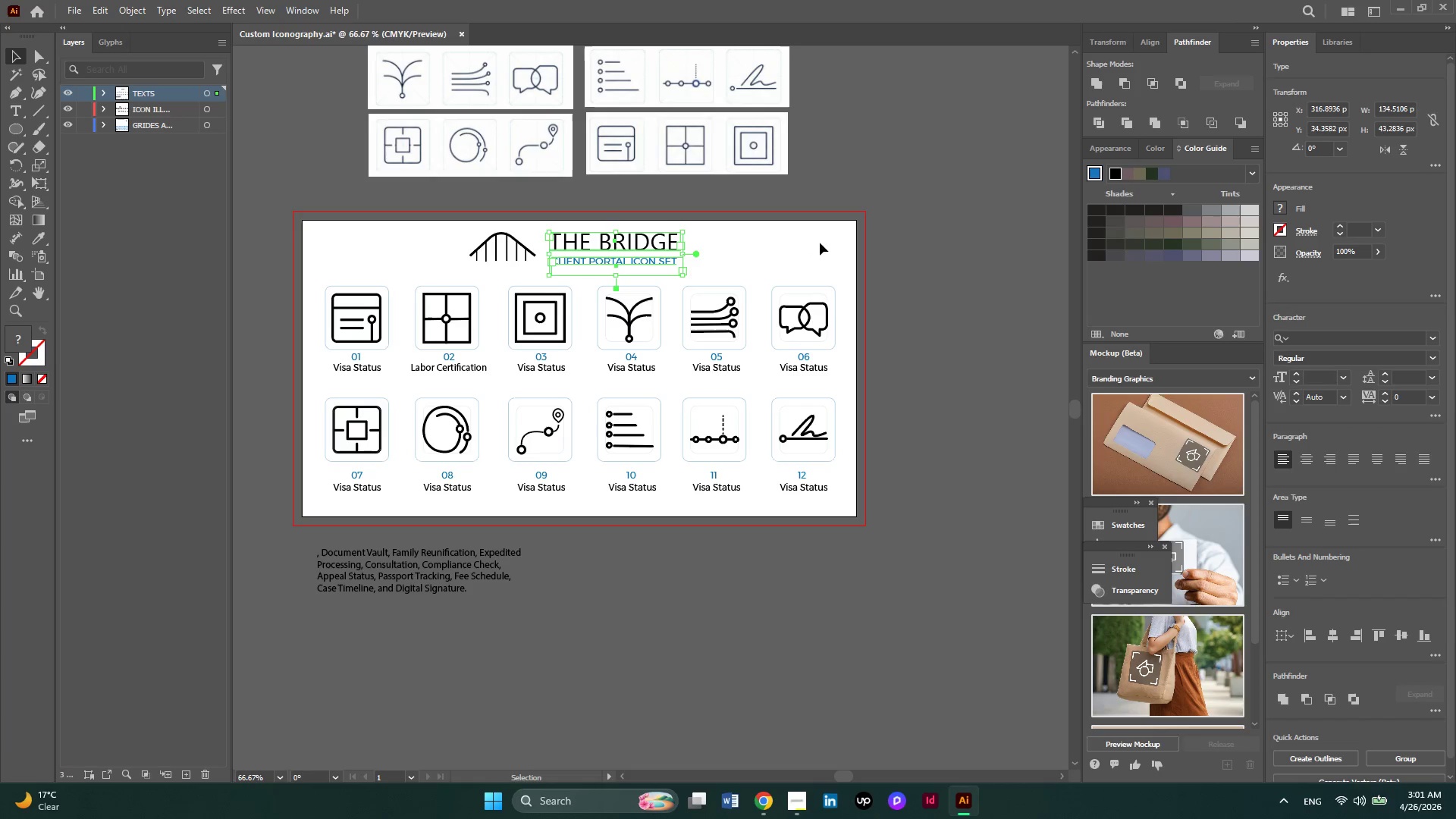 
left_click([820, 243])
 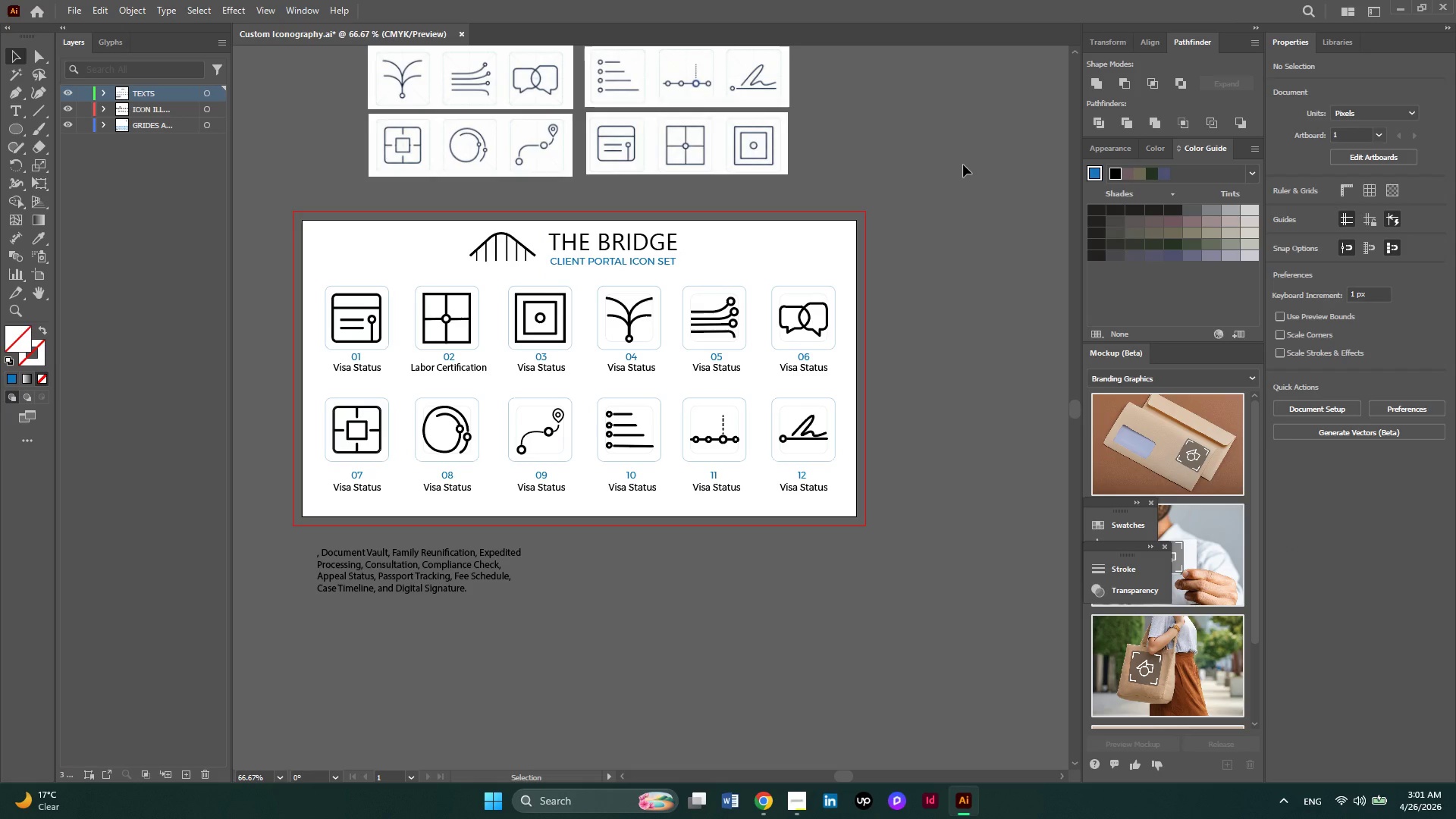 
wait(5.58)
 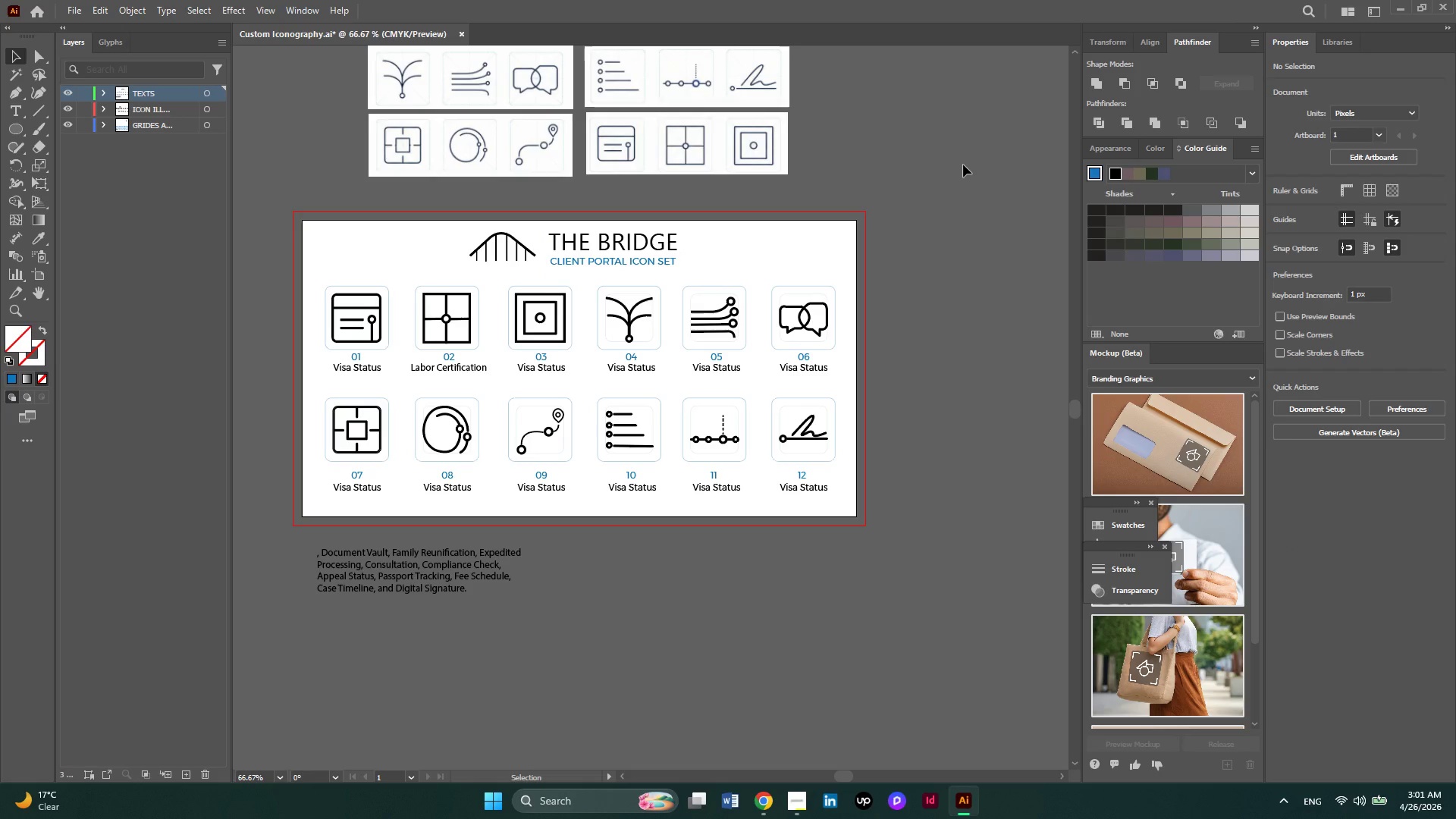 
scroll: coordinate [963, 165], scroll_direction: down, amount: 3.0
 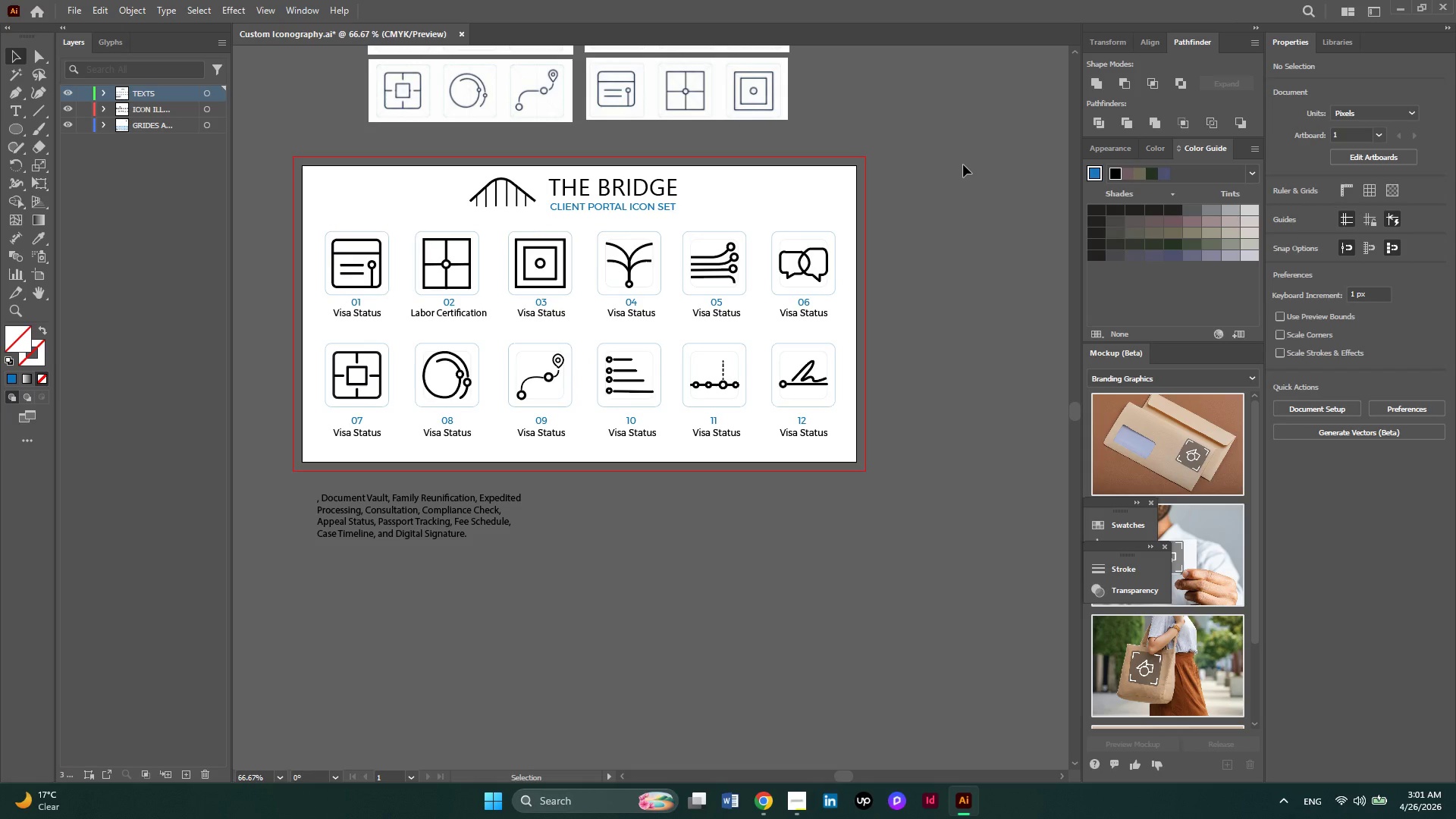 
key(Alt+AltLeft)
 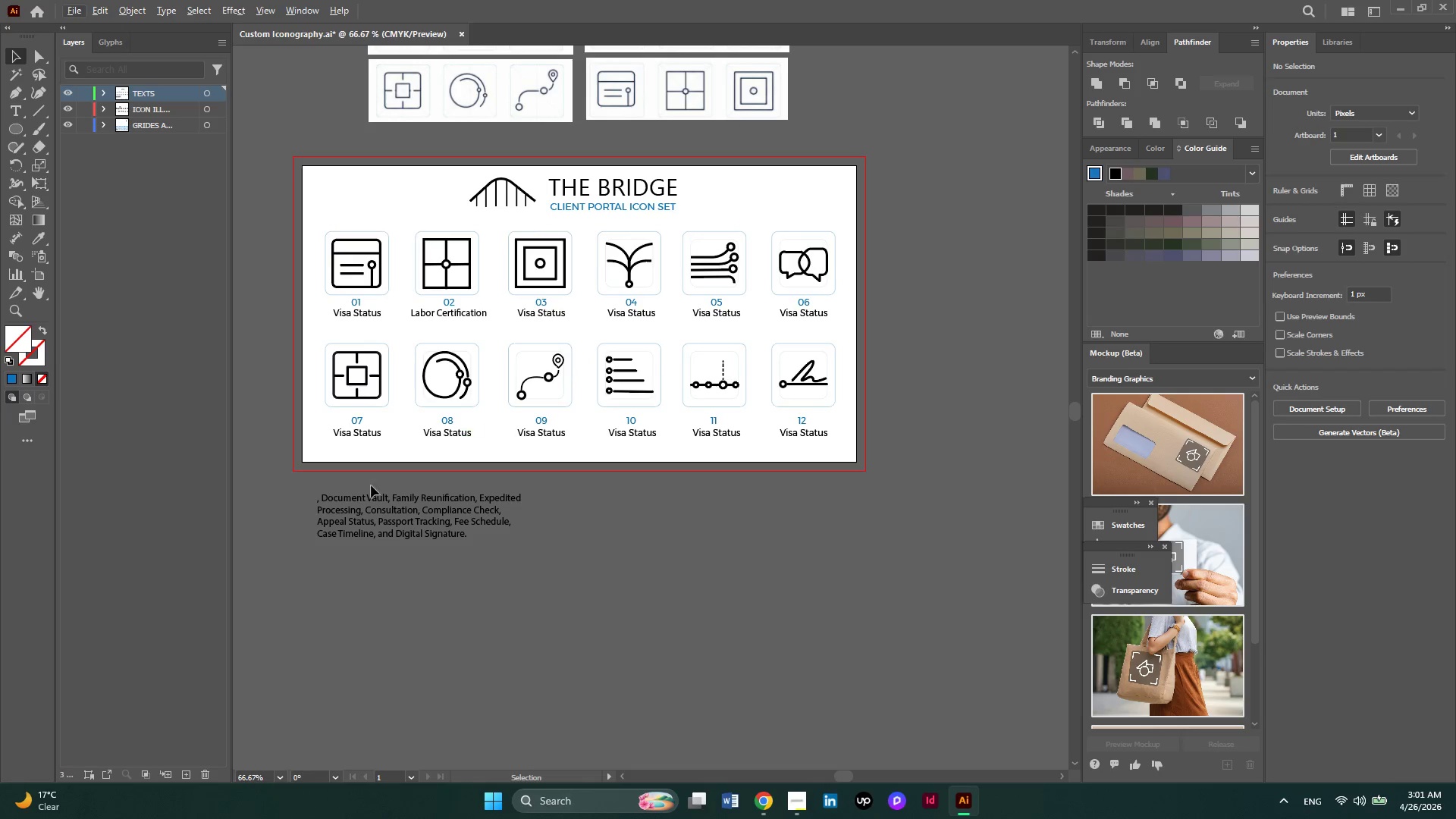 
hold_key(key=AltLeft, duration=0.62)
scroll: coordinate [345, 517], scroll_direction: up, amount: 3.0
 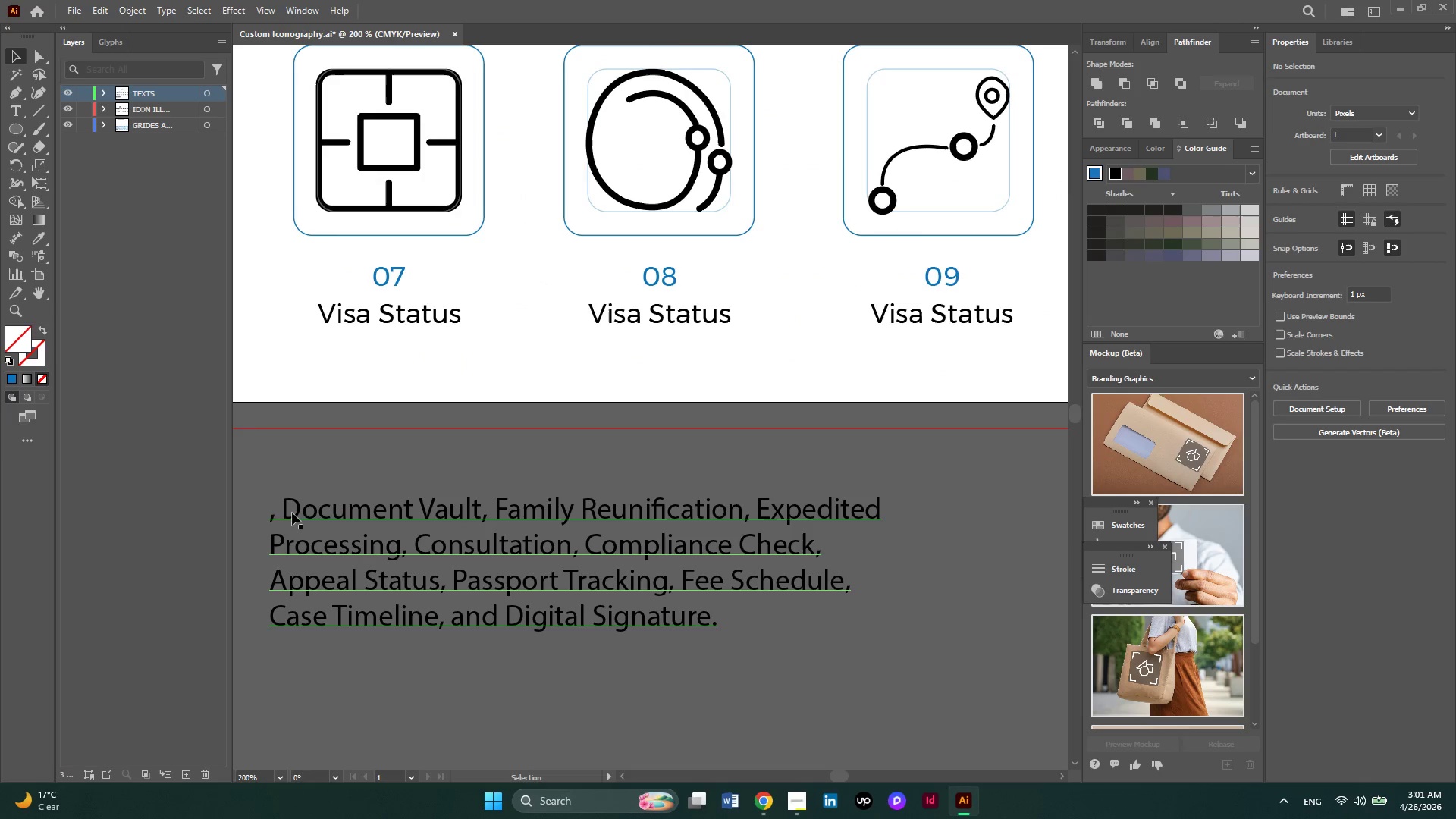 
double_click([292, 513])
 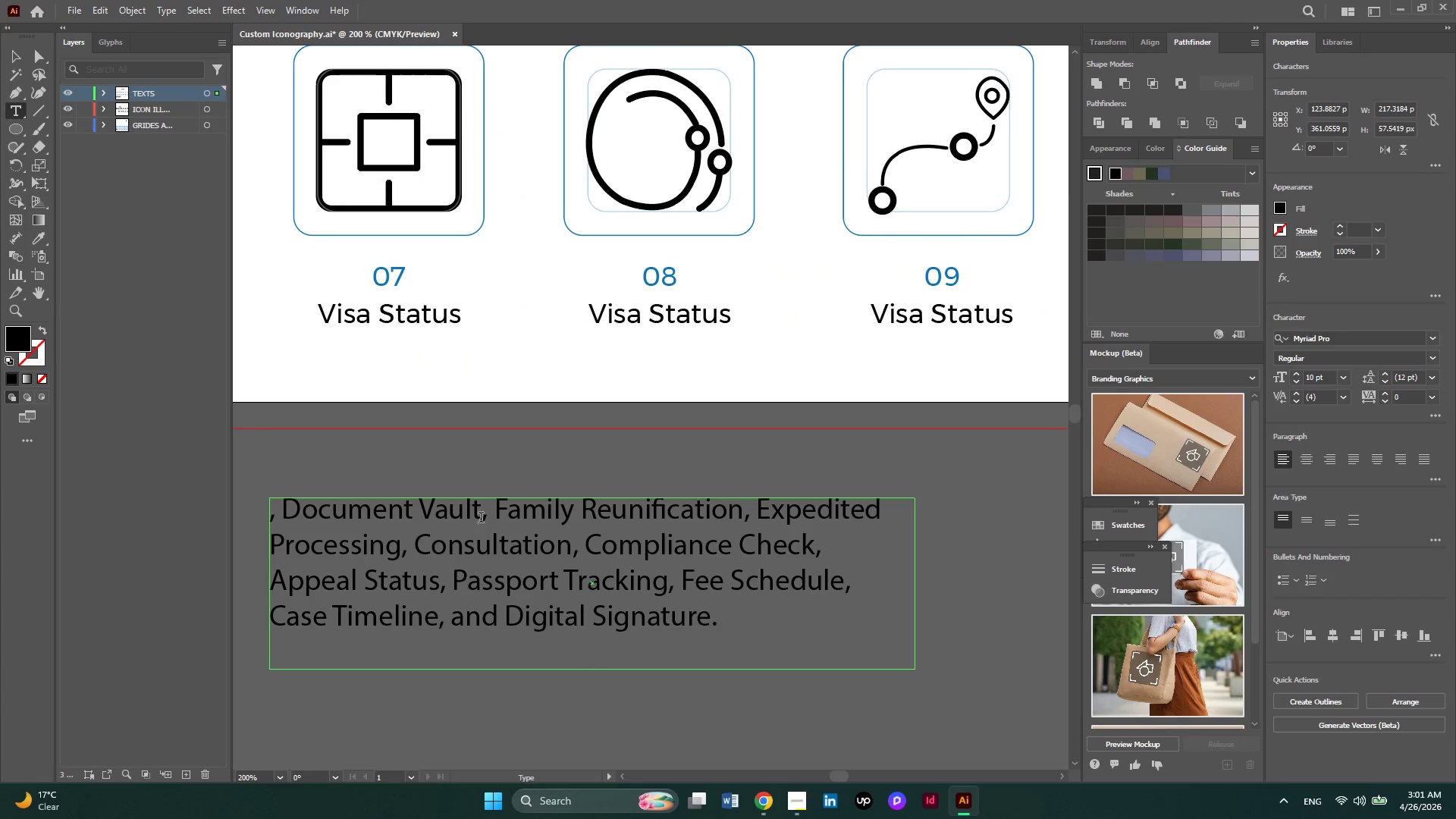 
left_click_drag(start_coordinate=[480, 514], to_coordinate=[290, 511])
 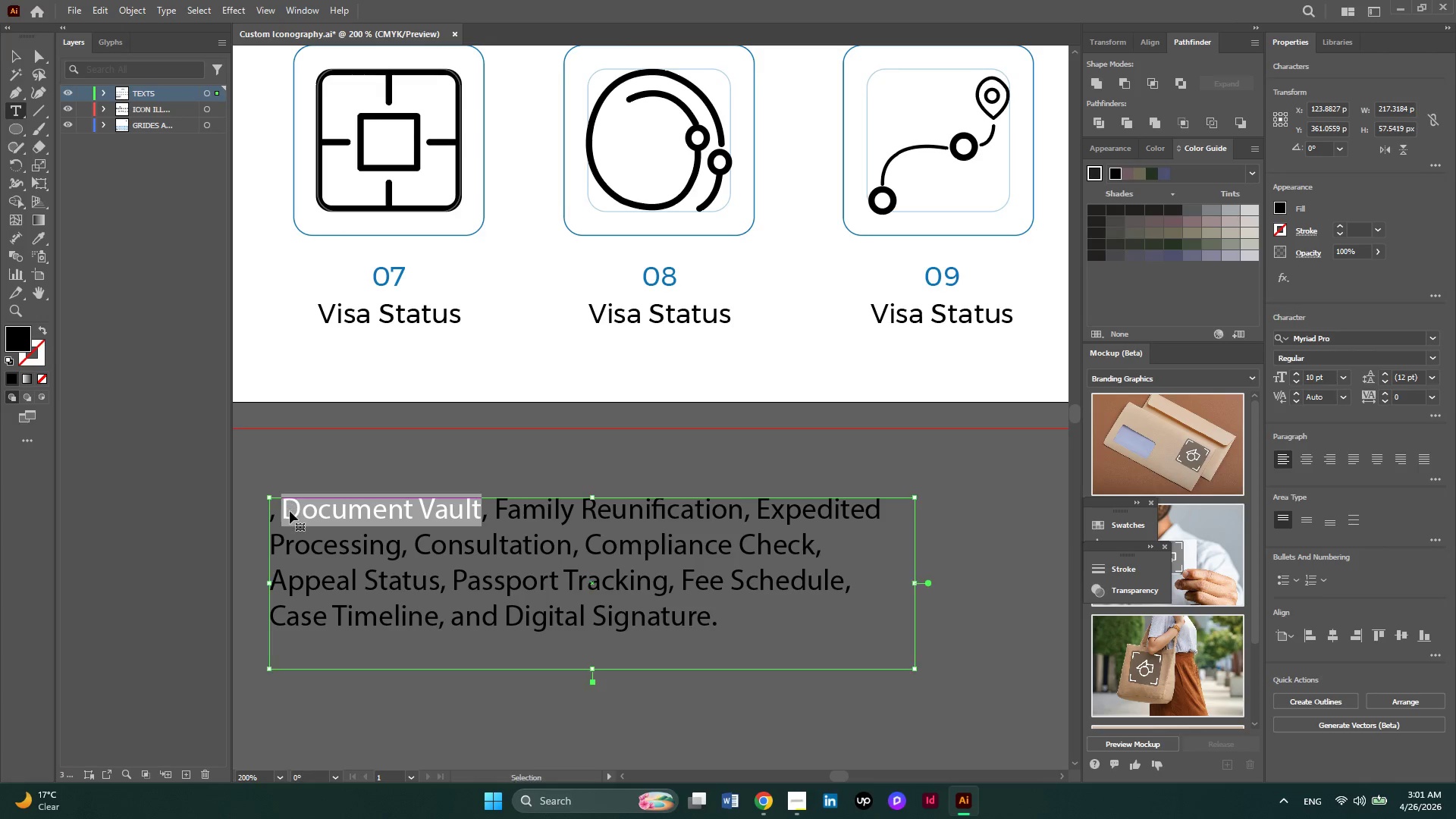 
key(Control+X)
 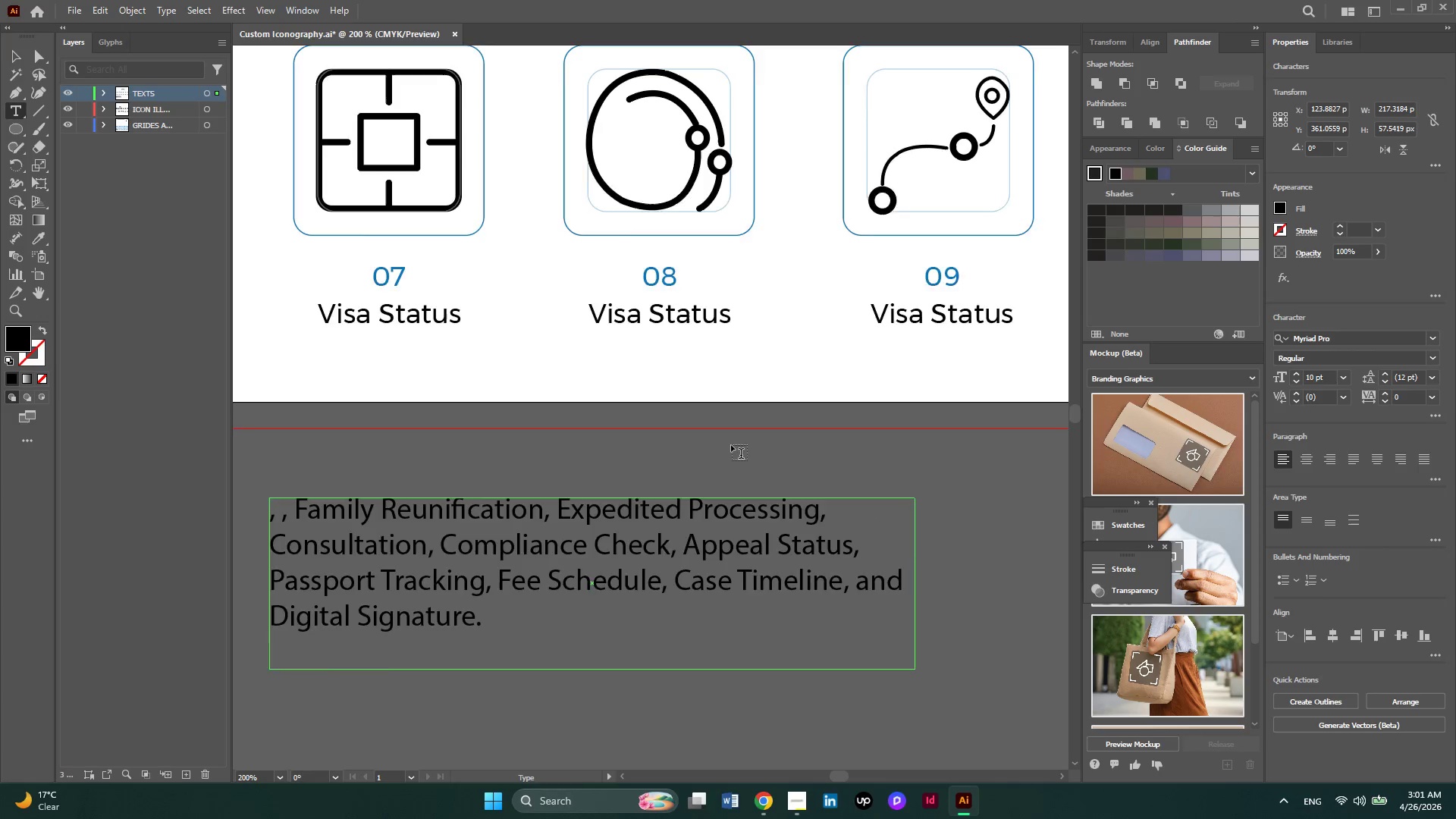 
scroll: coordinate [731, 445], scroll_direction: up, amount: 15.0
 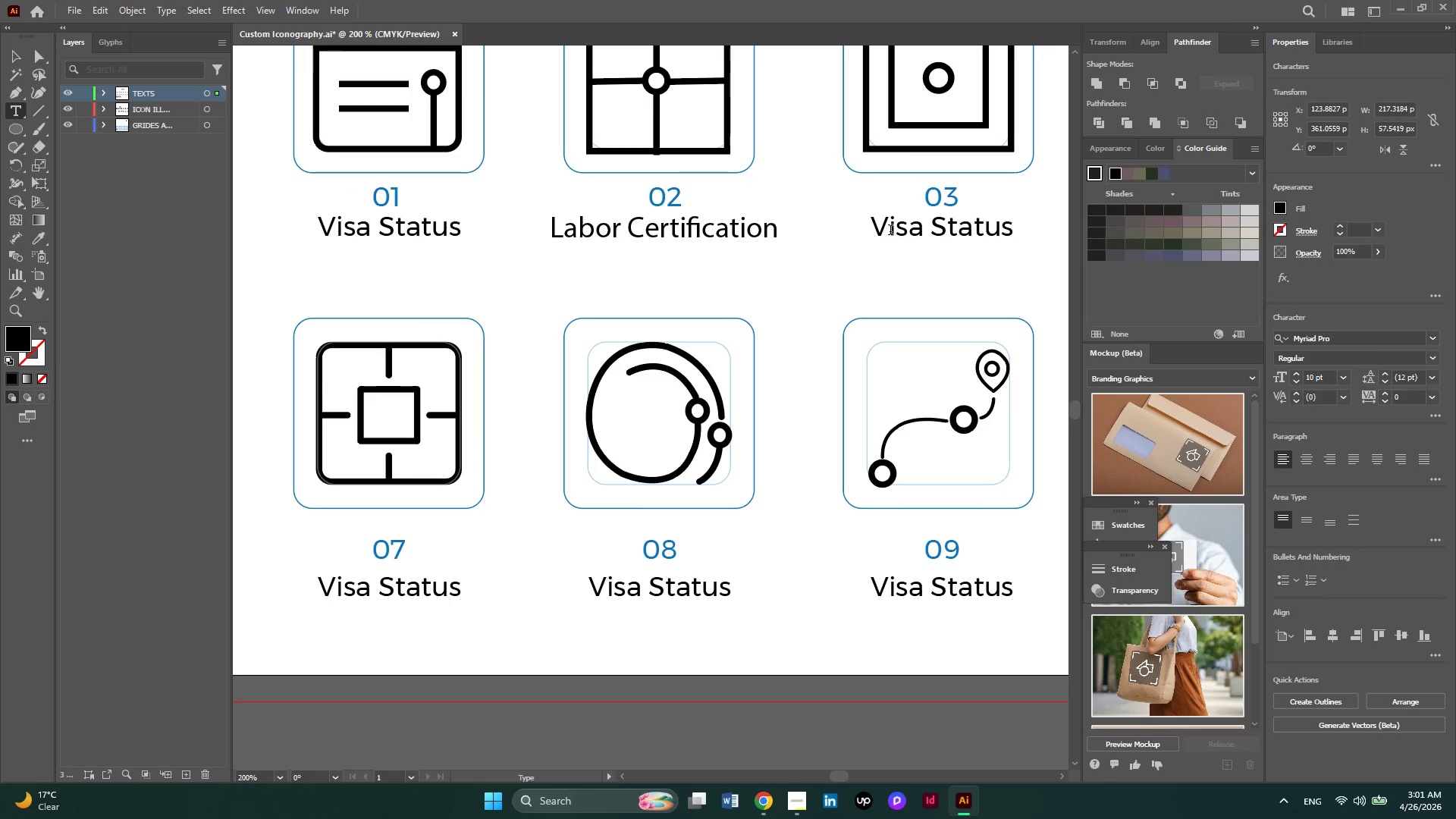 
left_click([890, 231])
 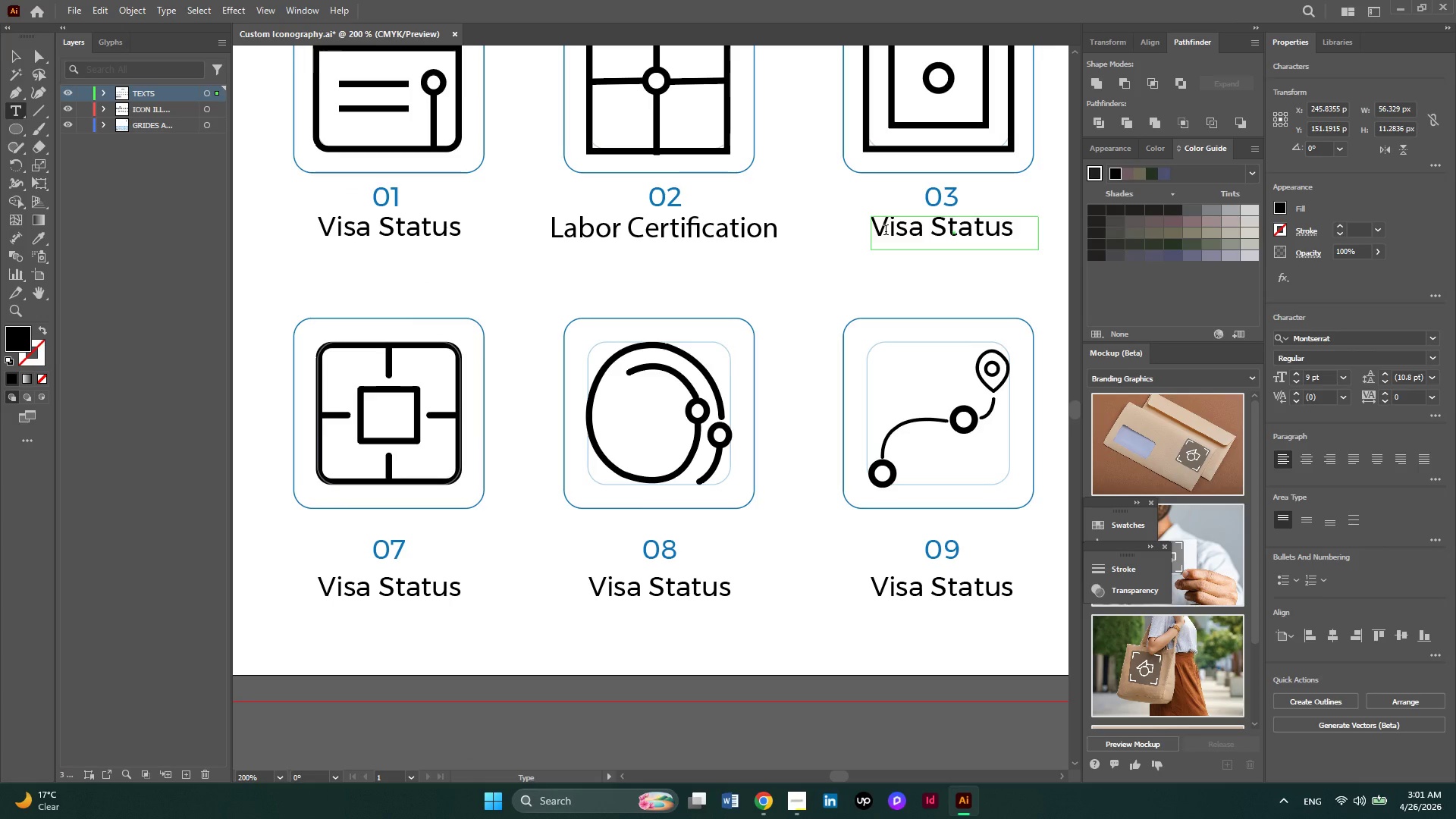 
key(Control+V)
 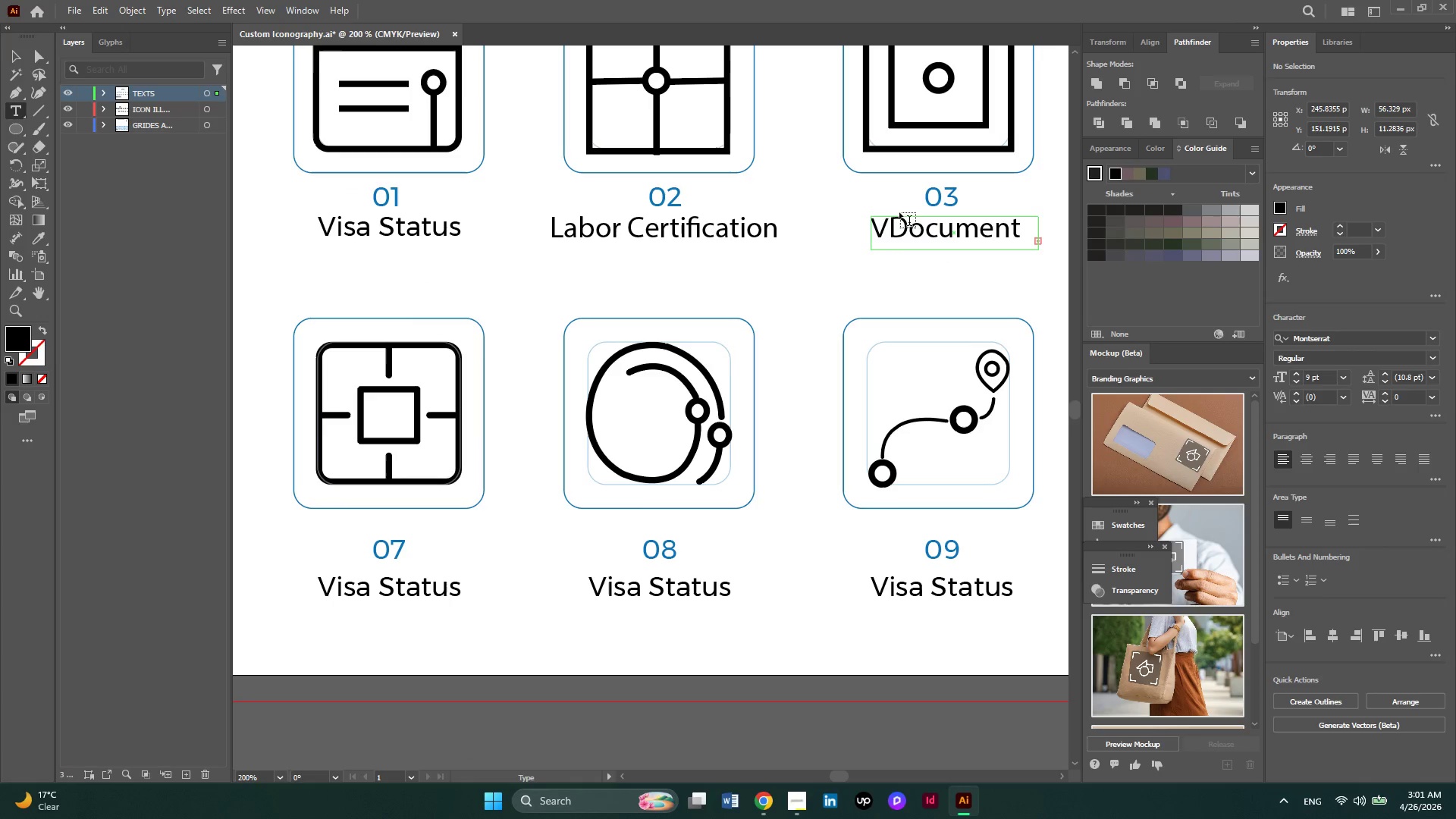 
left_click_drag(start_coordinate=[889, 223], to_coordinate=[874, 224])
 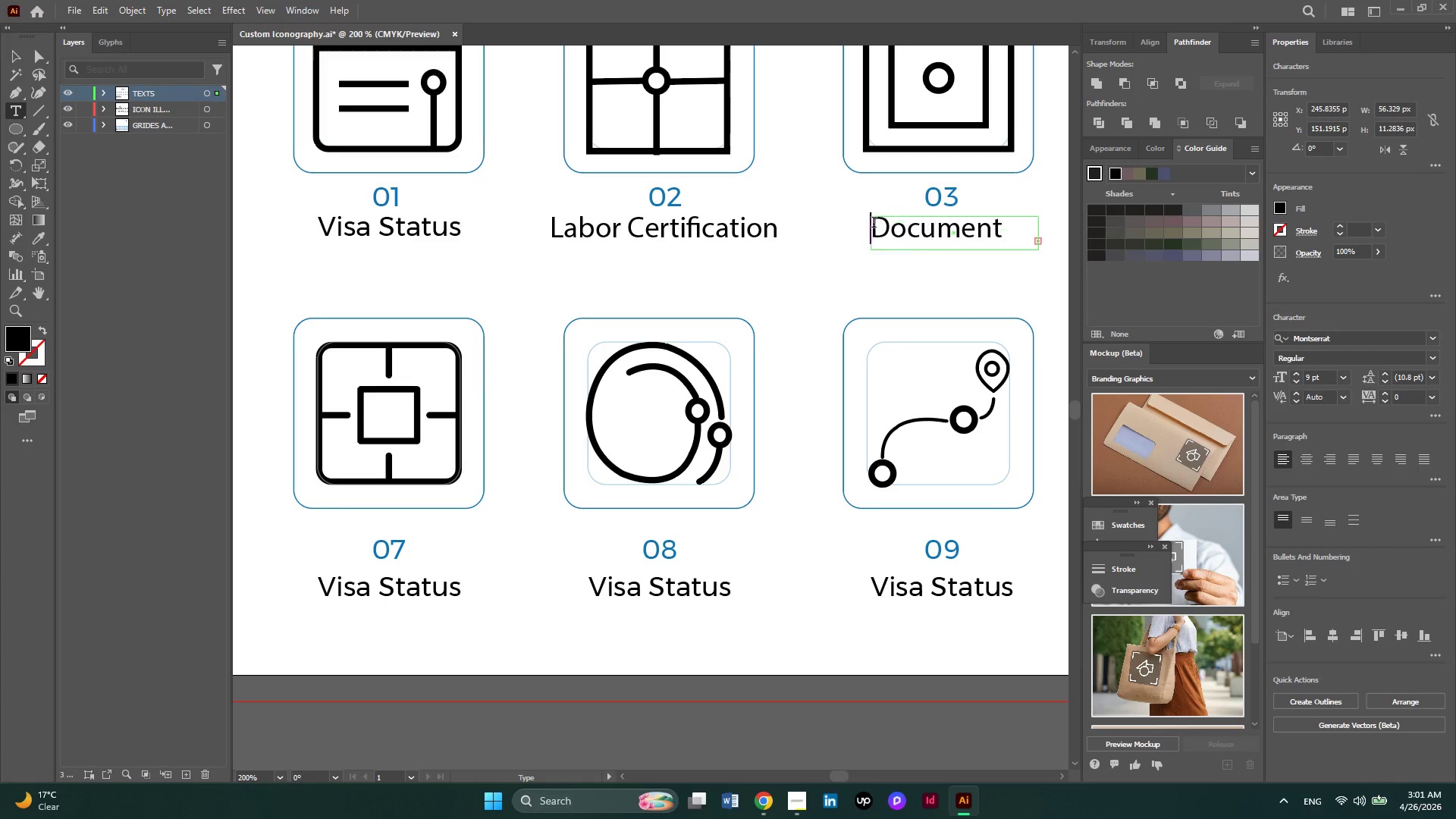 
key(Backspace)
 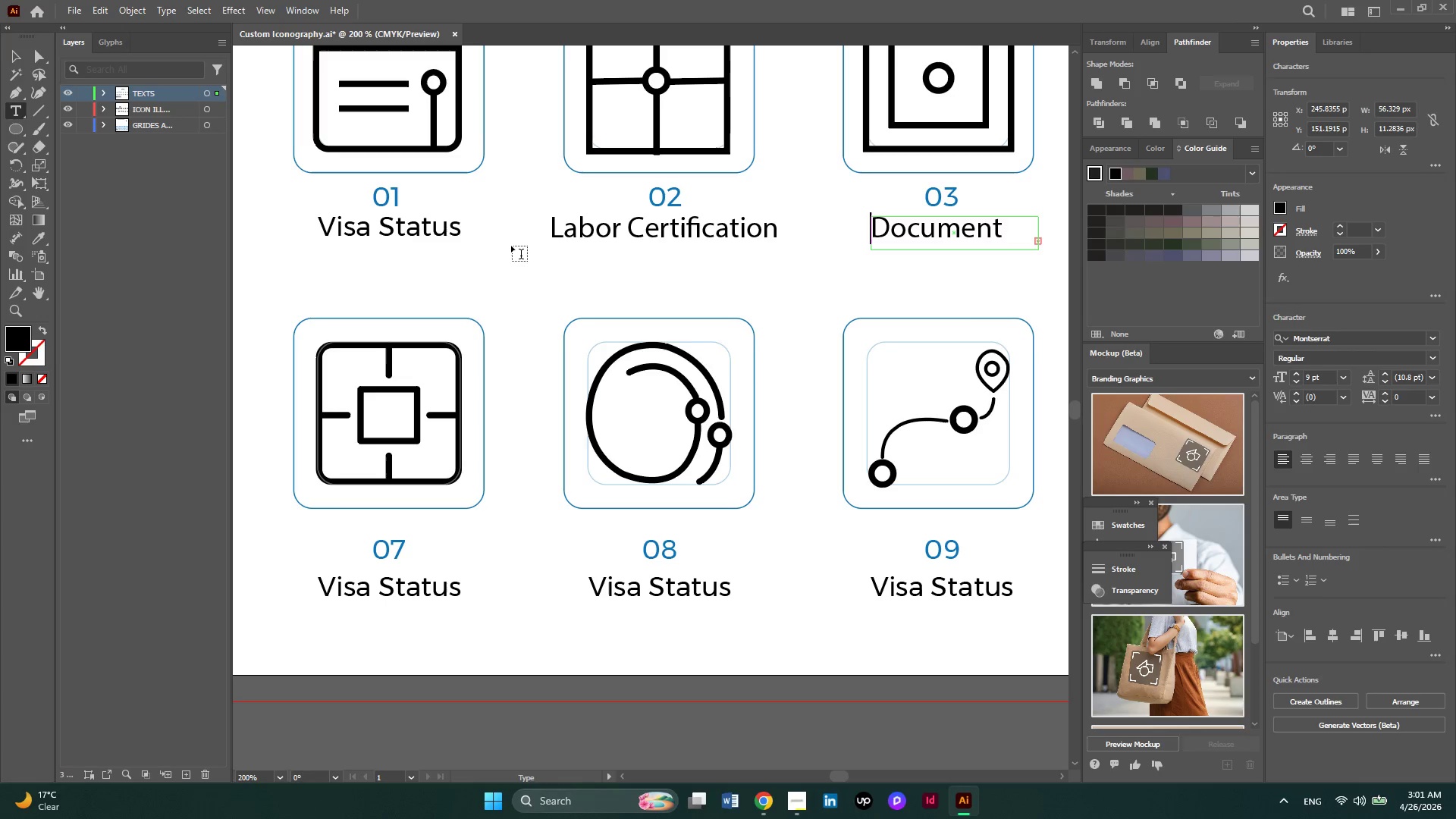 
hold_key(key=ControlLeft, duration=0.94)
scroll: coordinate [511, 246], scroll_direction: down, amount: 9.0
 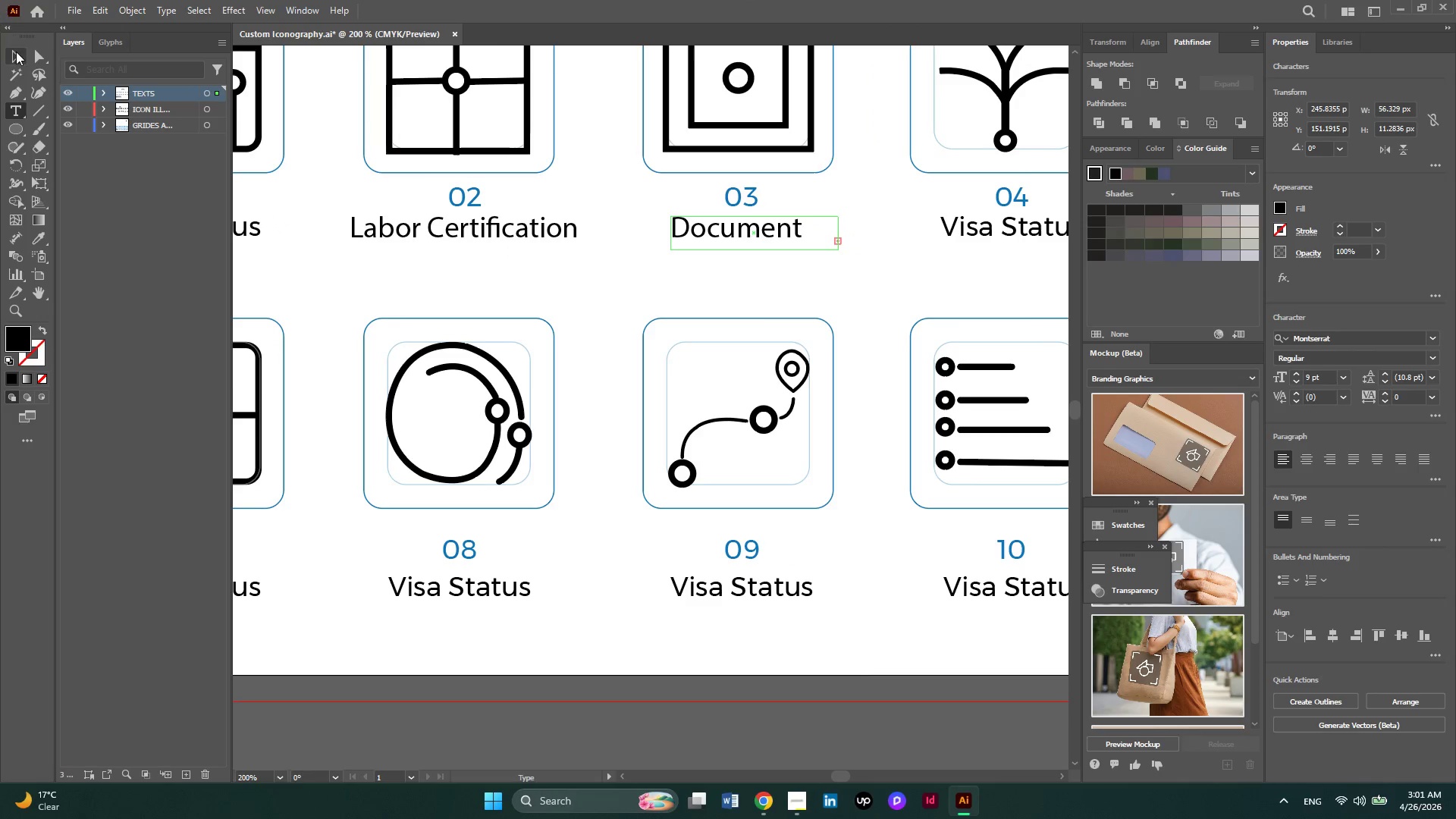 
left_click([16, 52])
 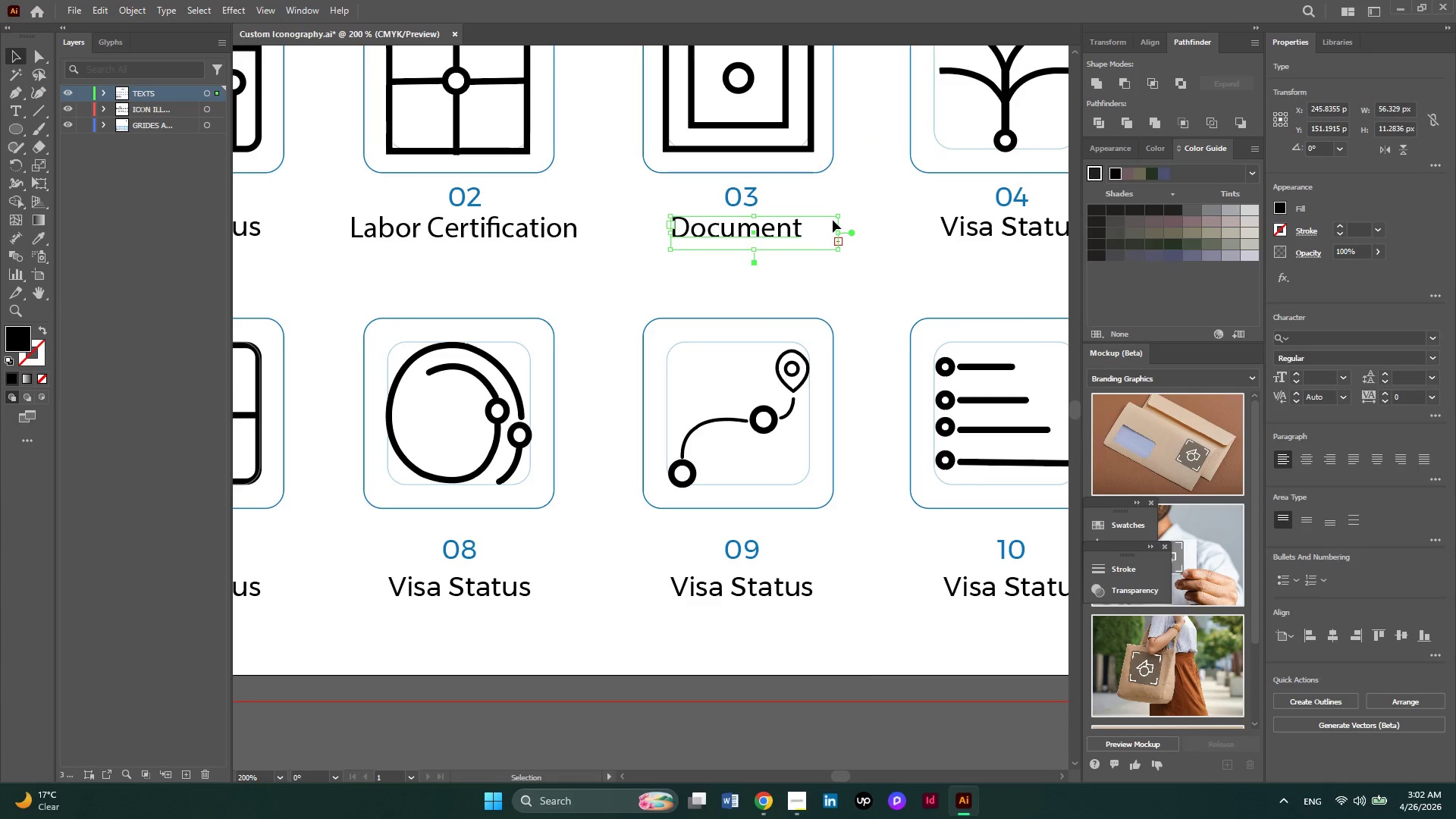 
left_click_drag(start_coordinate=[836, 232], to_coordinate=[981, 236])
 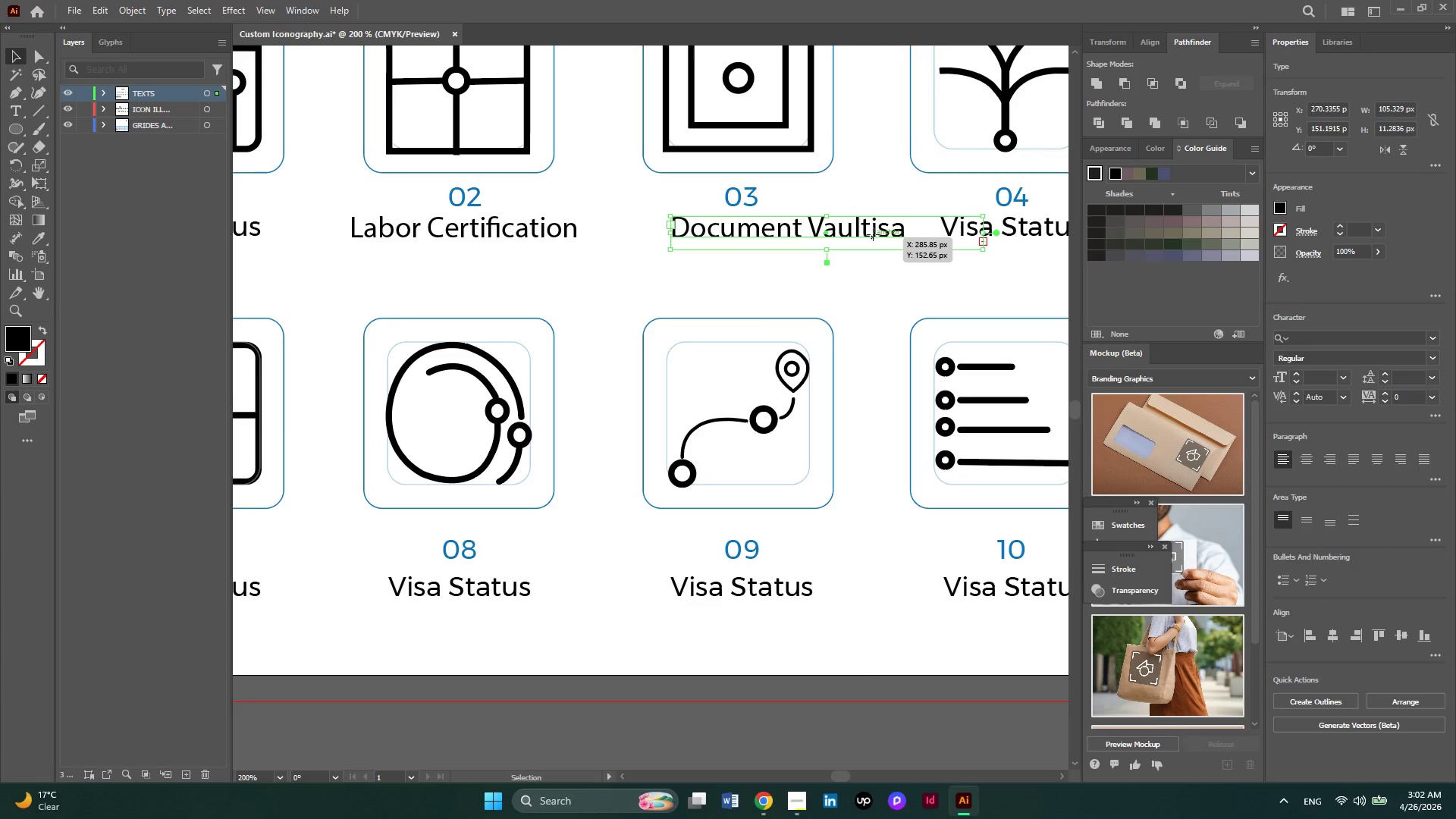 
double_click([873, 234])
 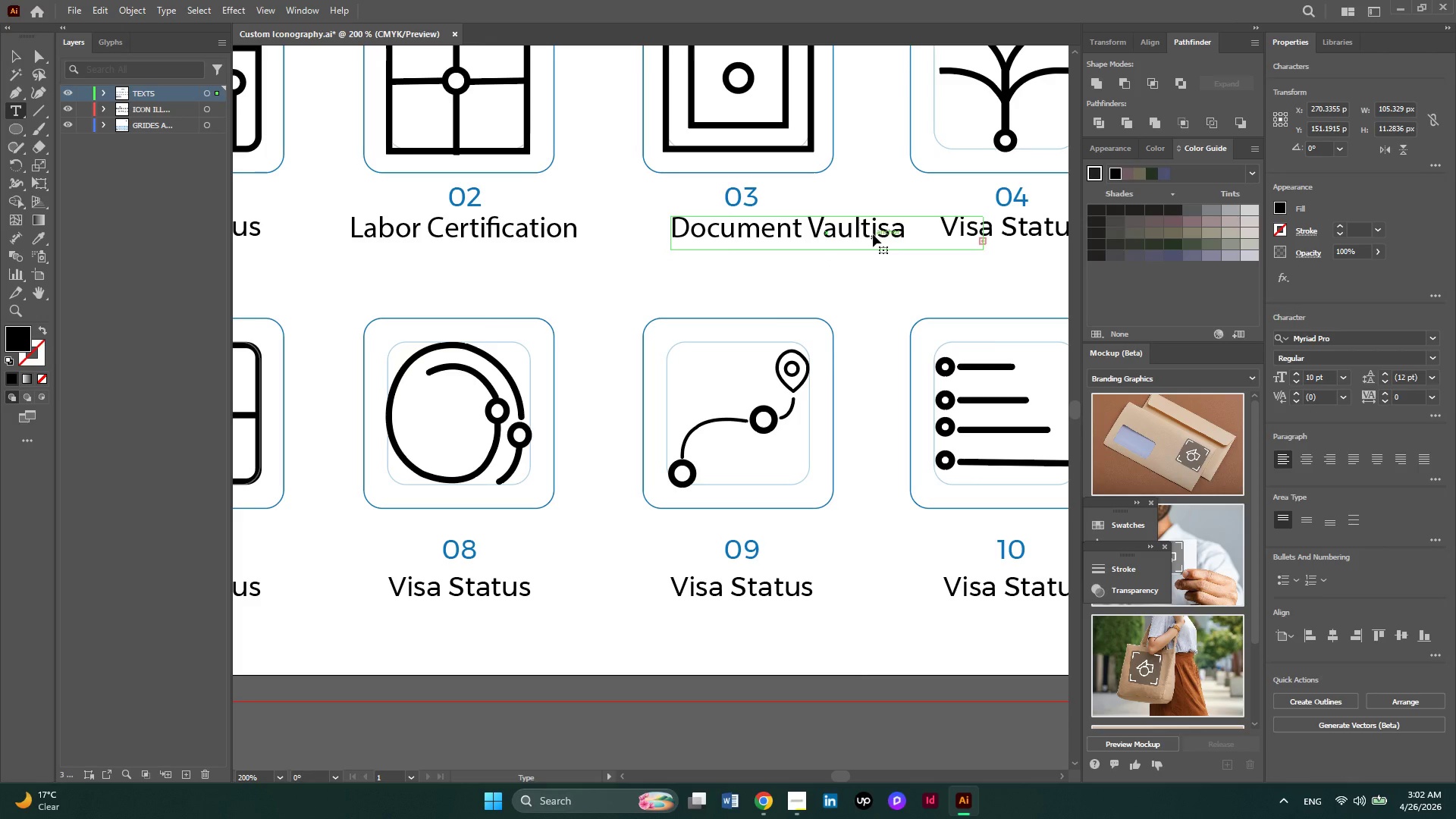 
hold_key(key=Delete, duration=1.5)
 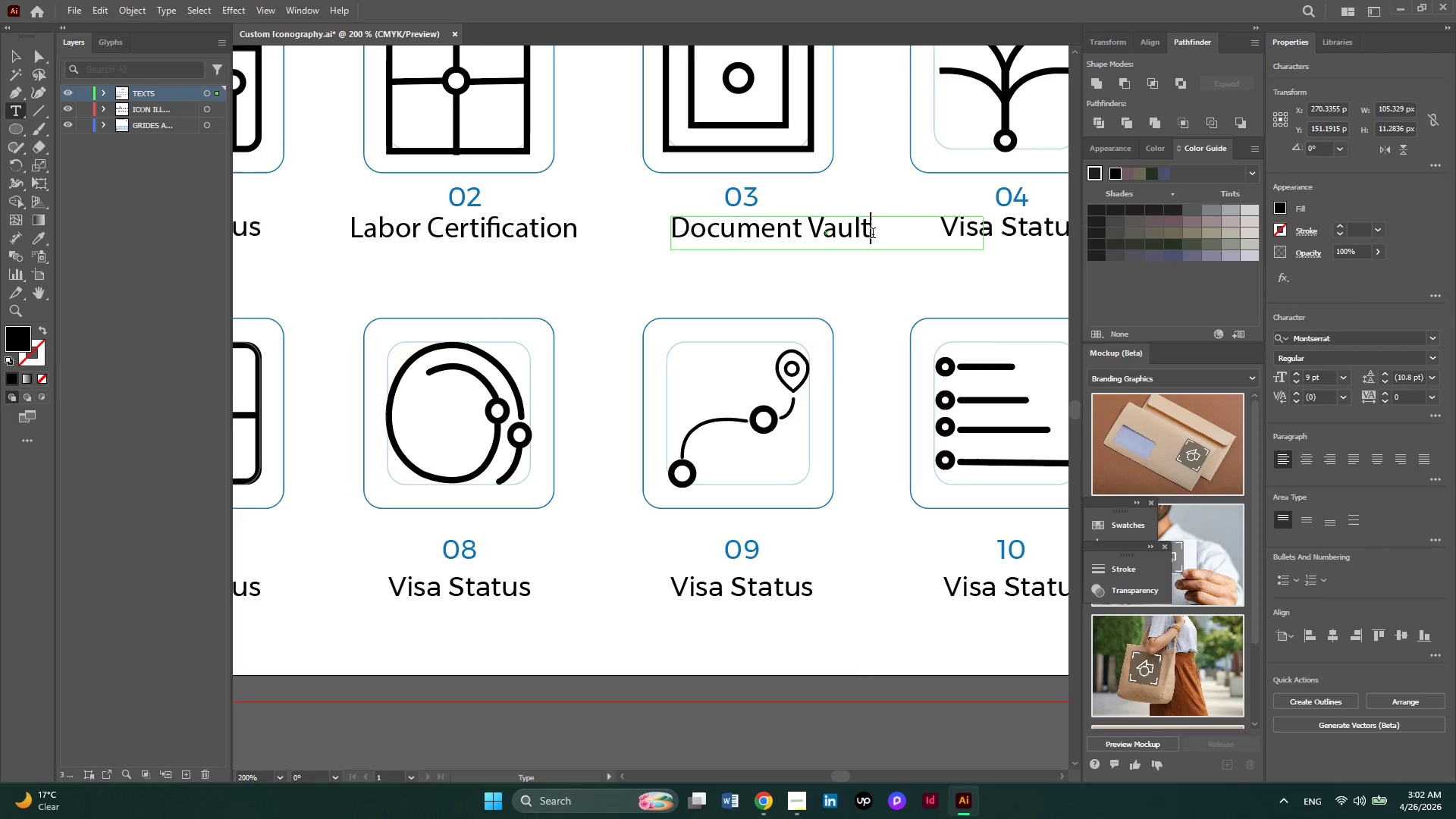 
key(Delete)
 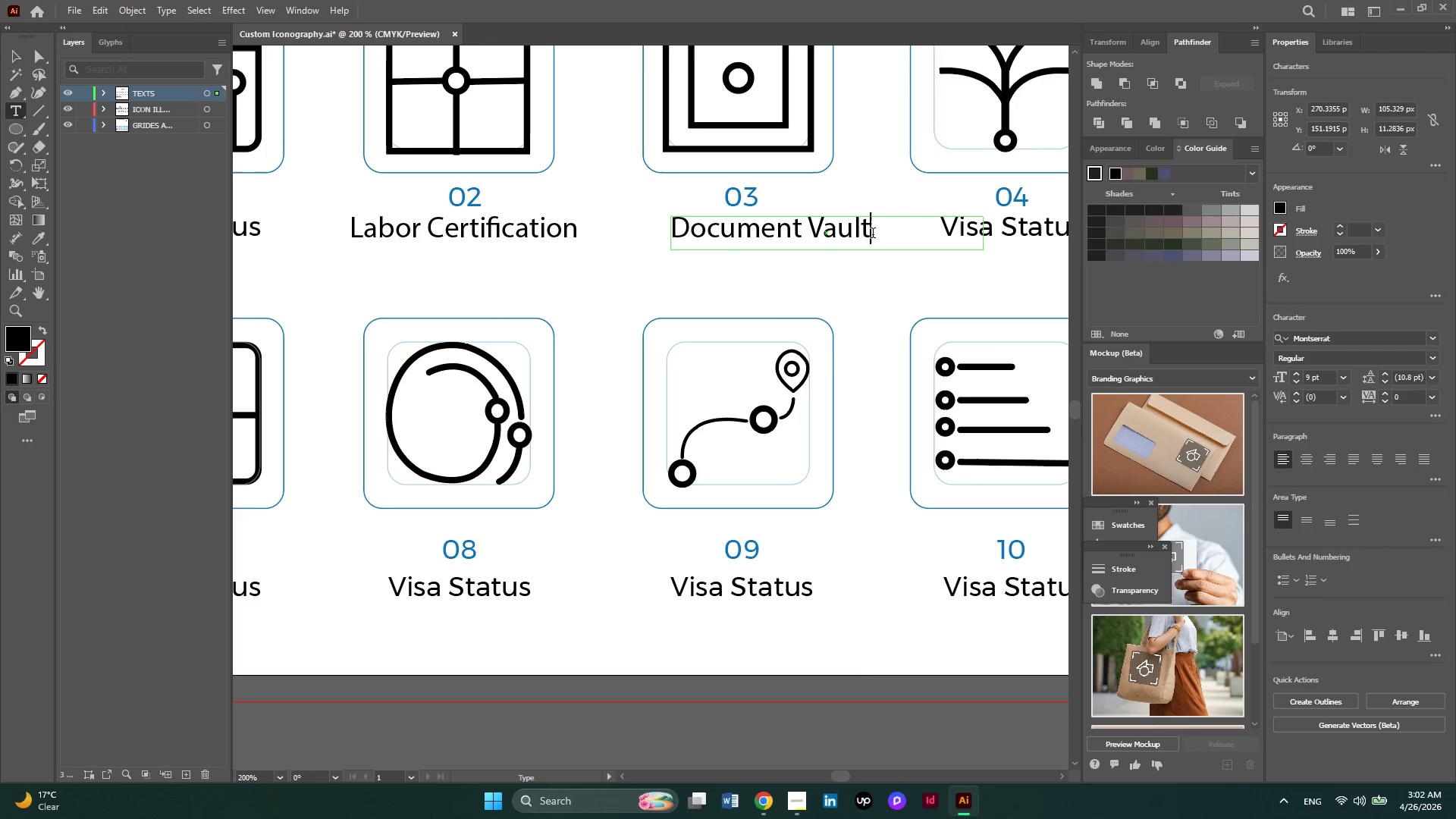 
key(Delete)
 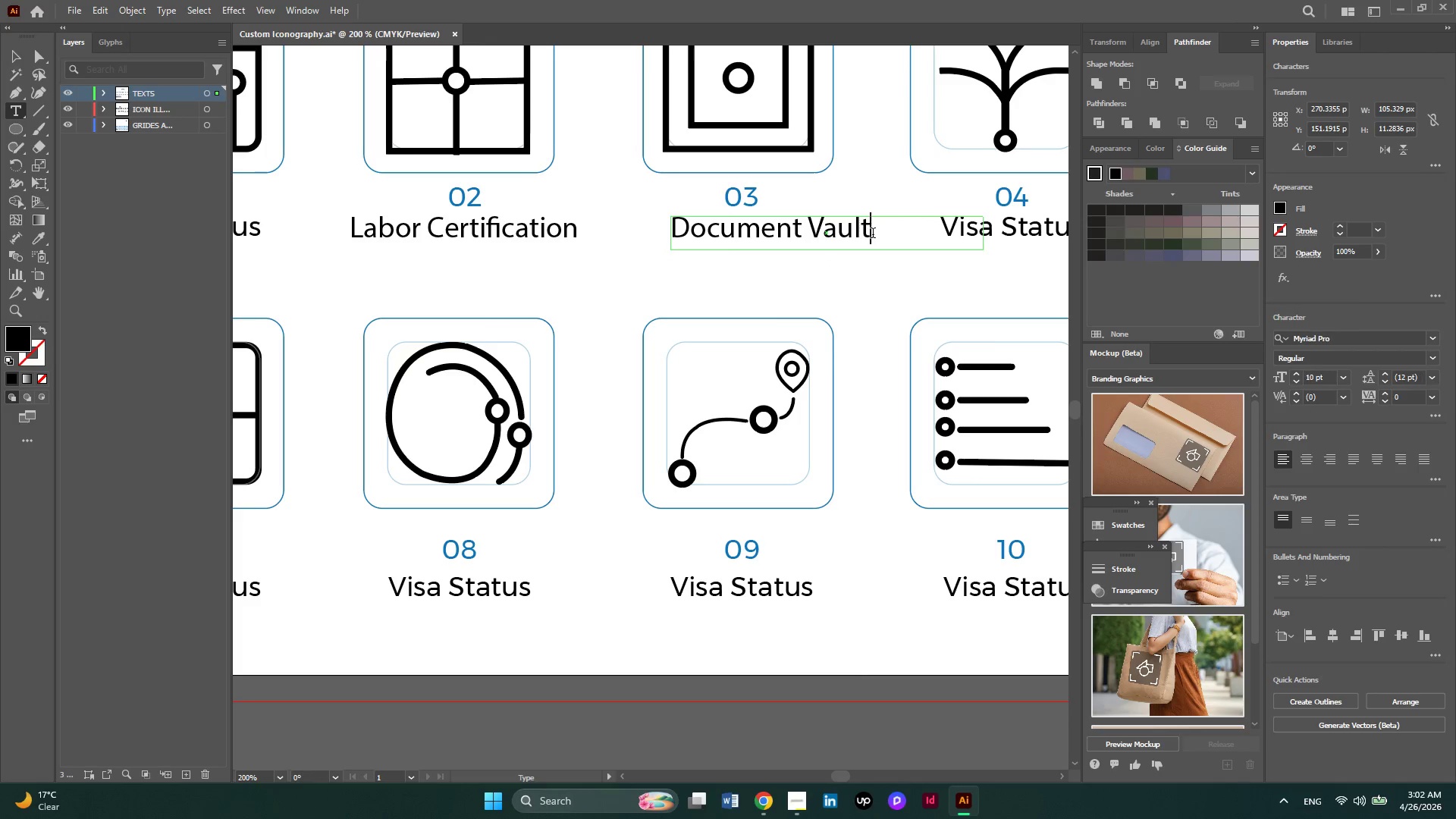 
key(Delete)
 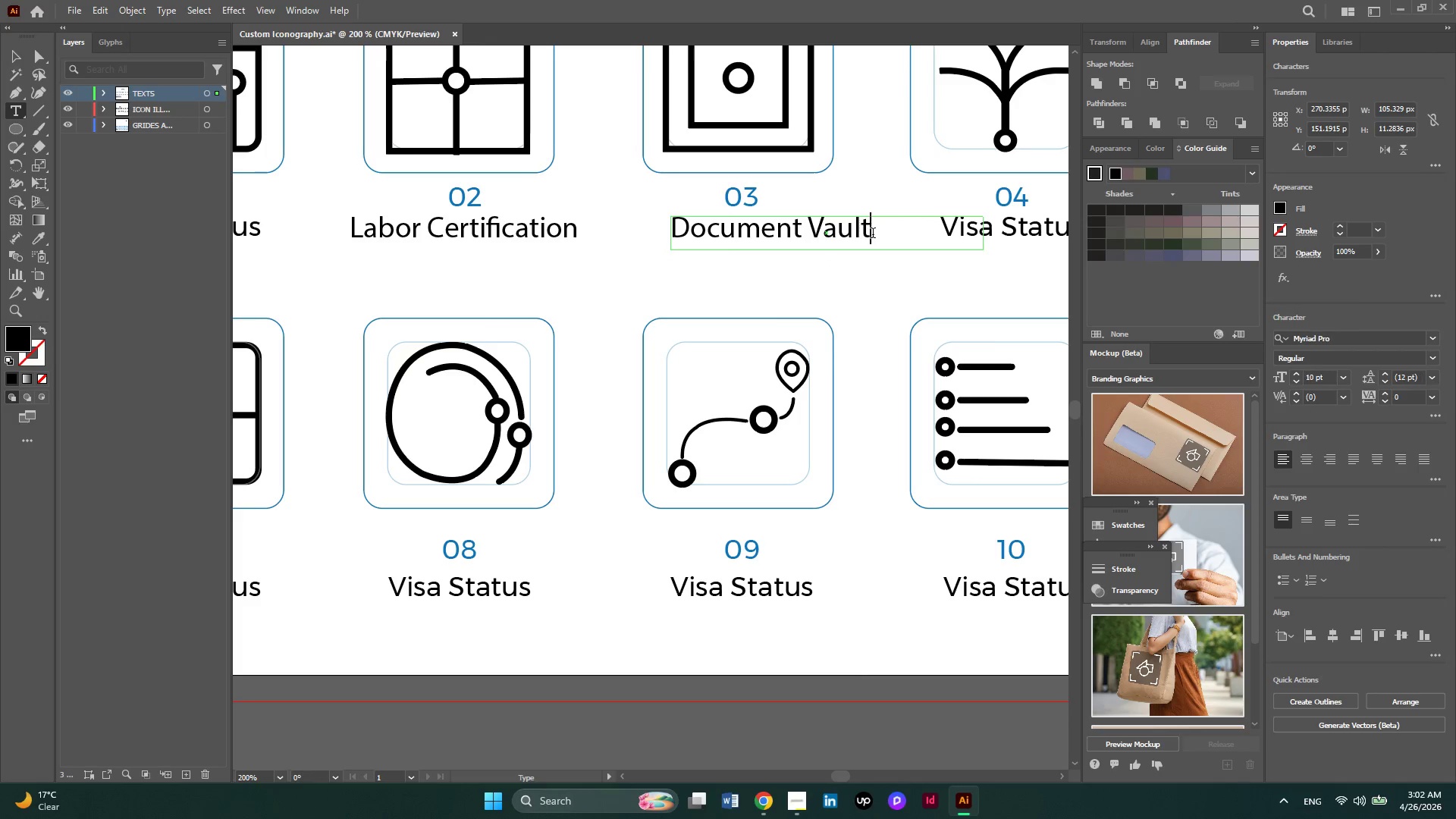 
key(Delete)
 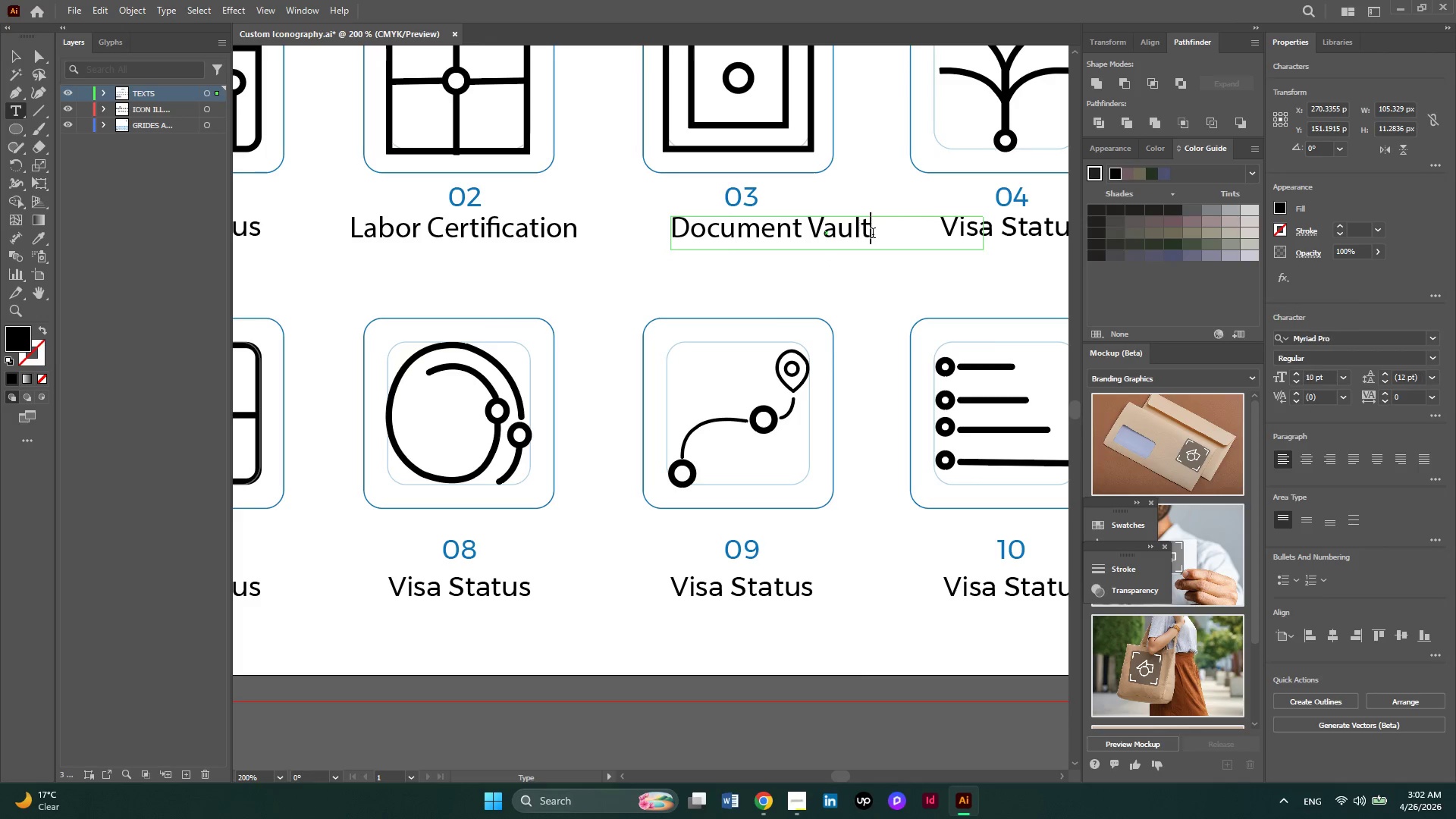 
key(Delete)
 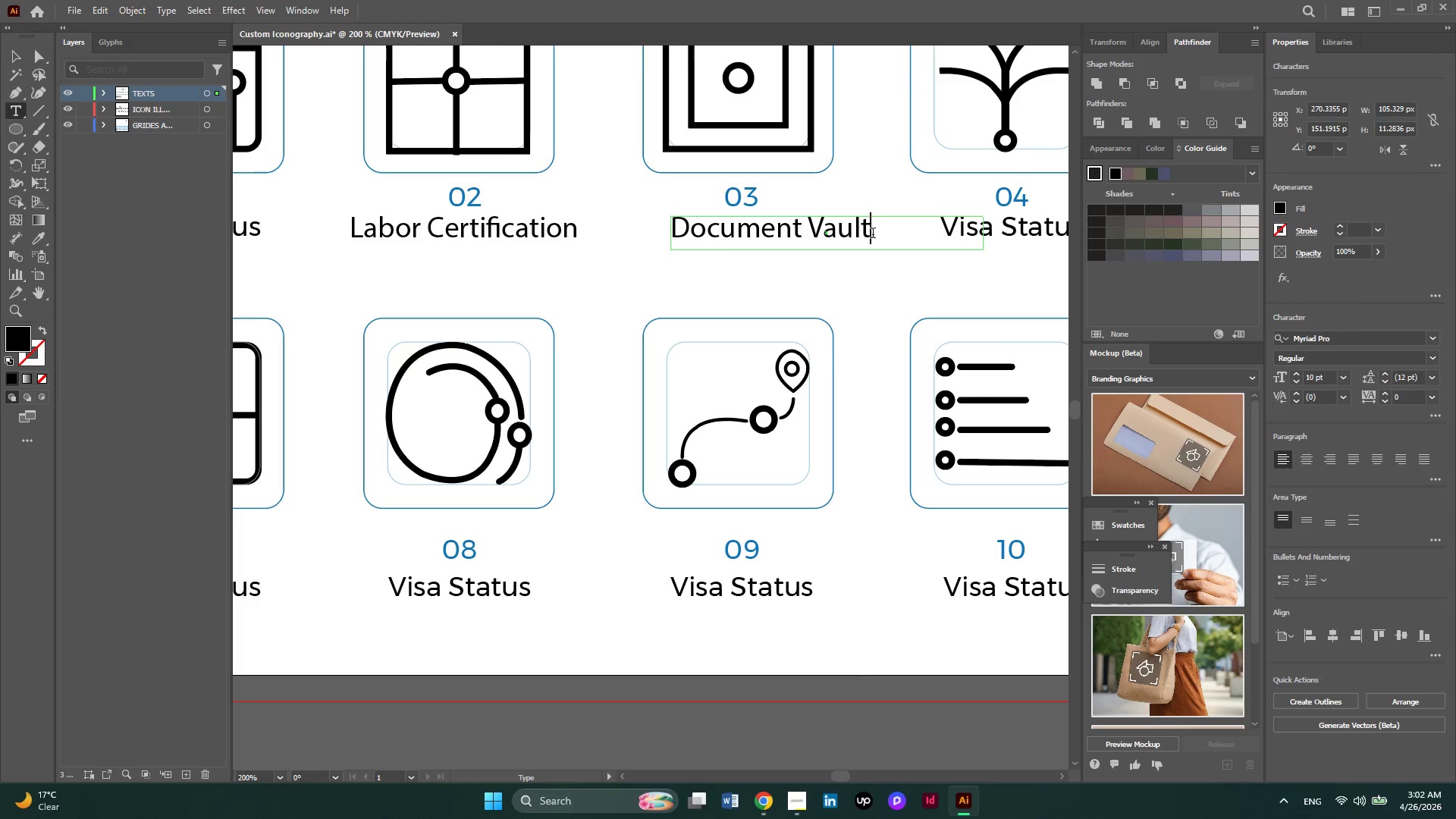 
key(Delete)
 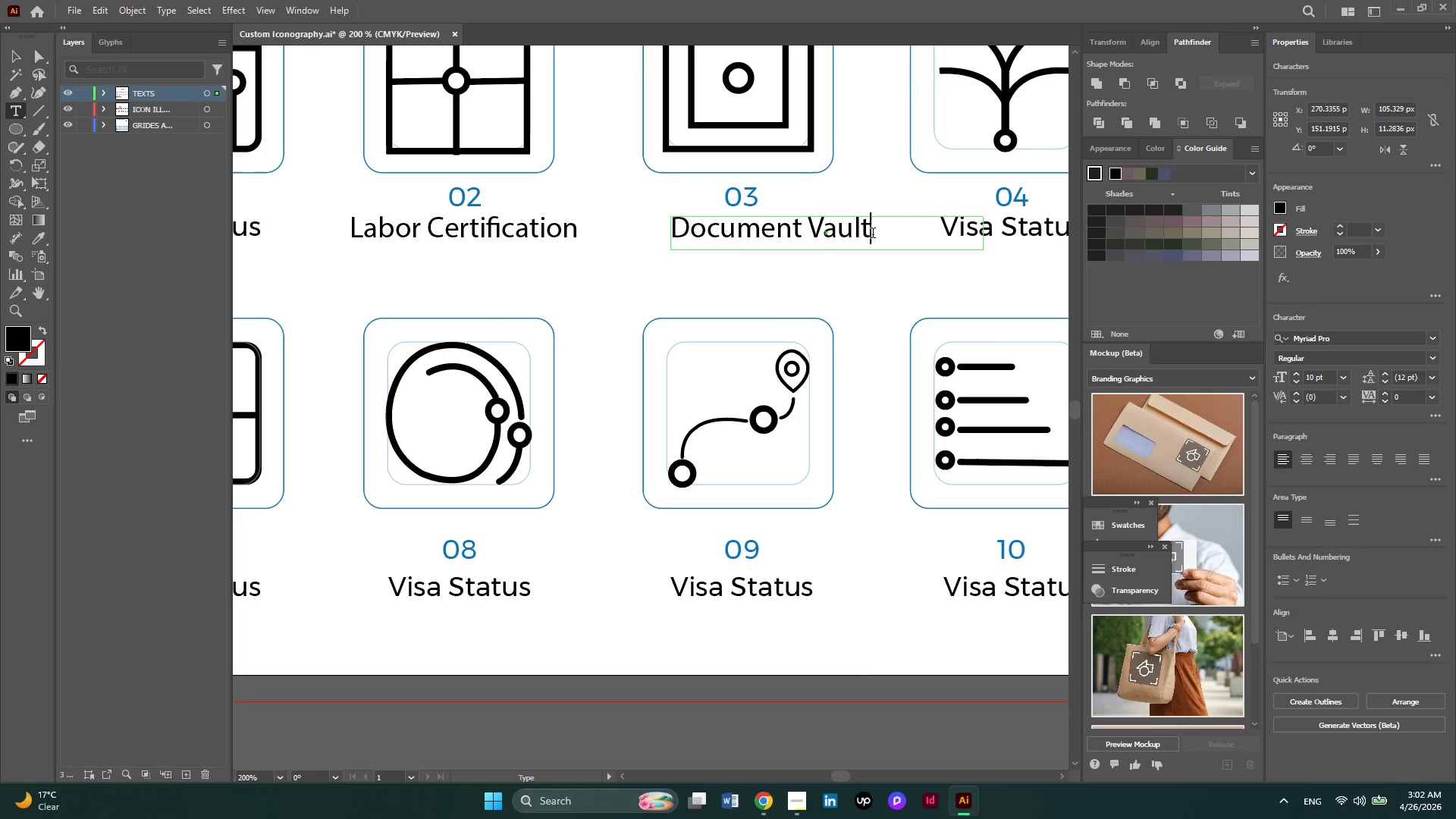 
key(Delete)
 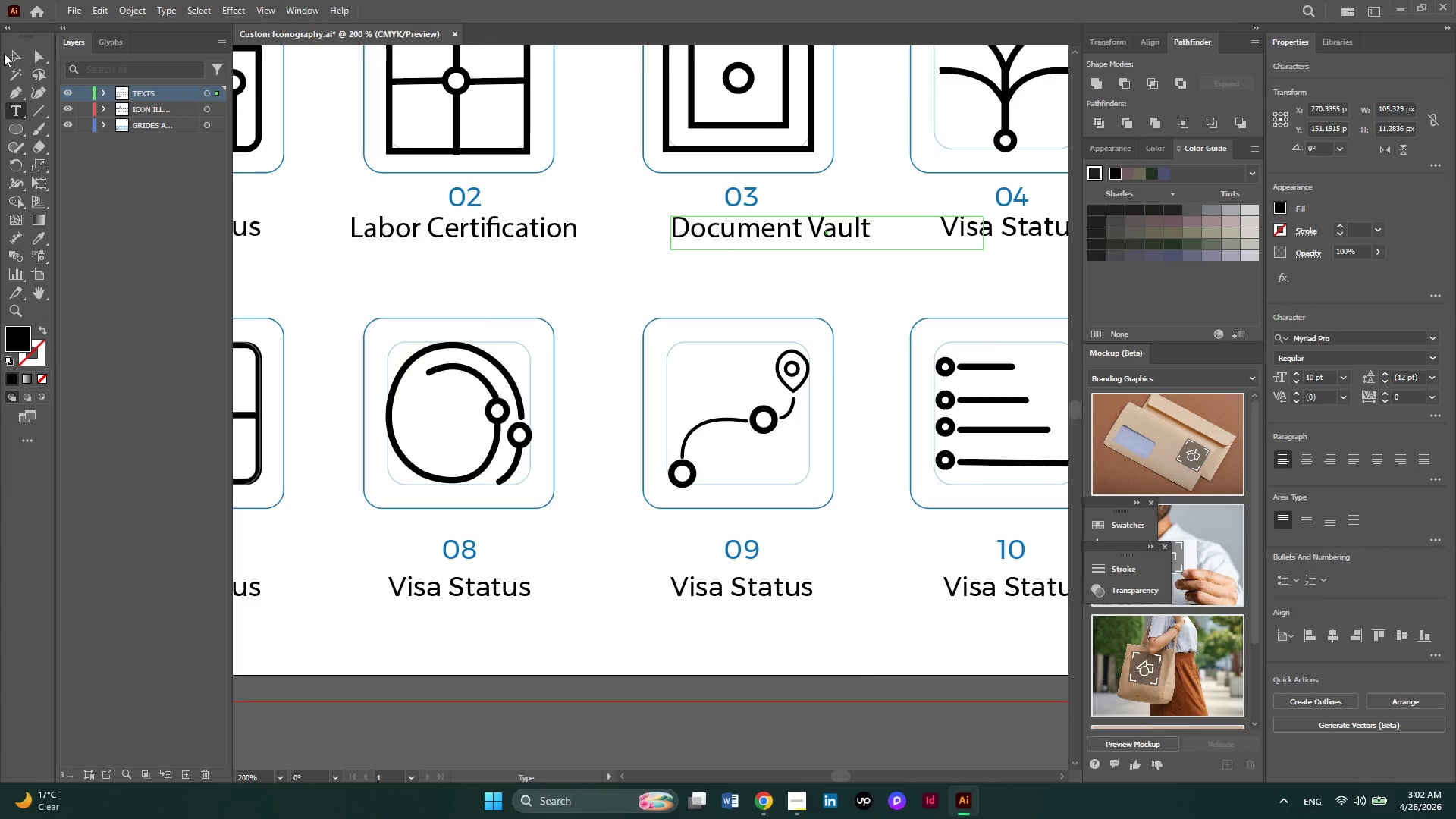 
left_click([5, 57])
 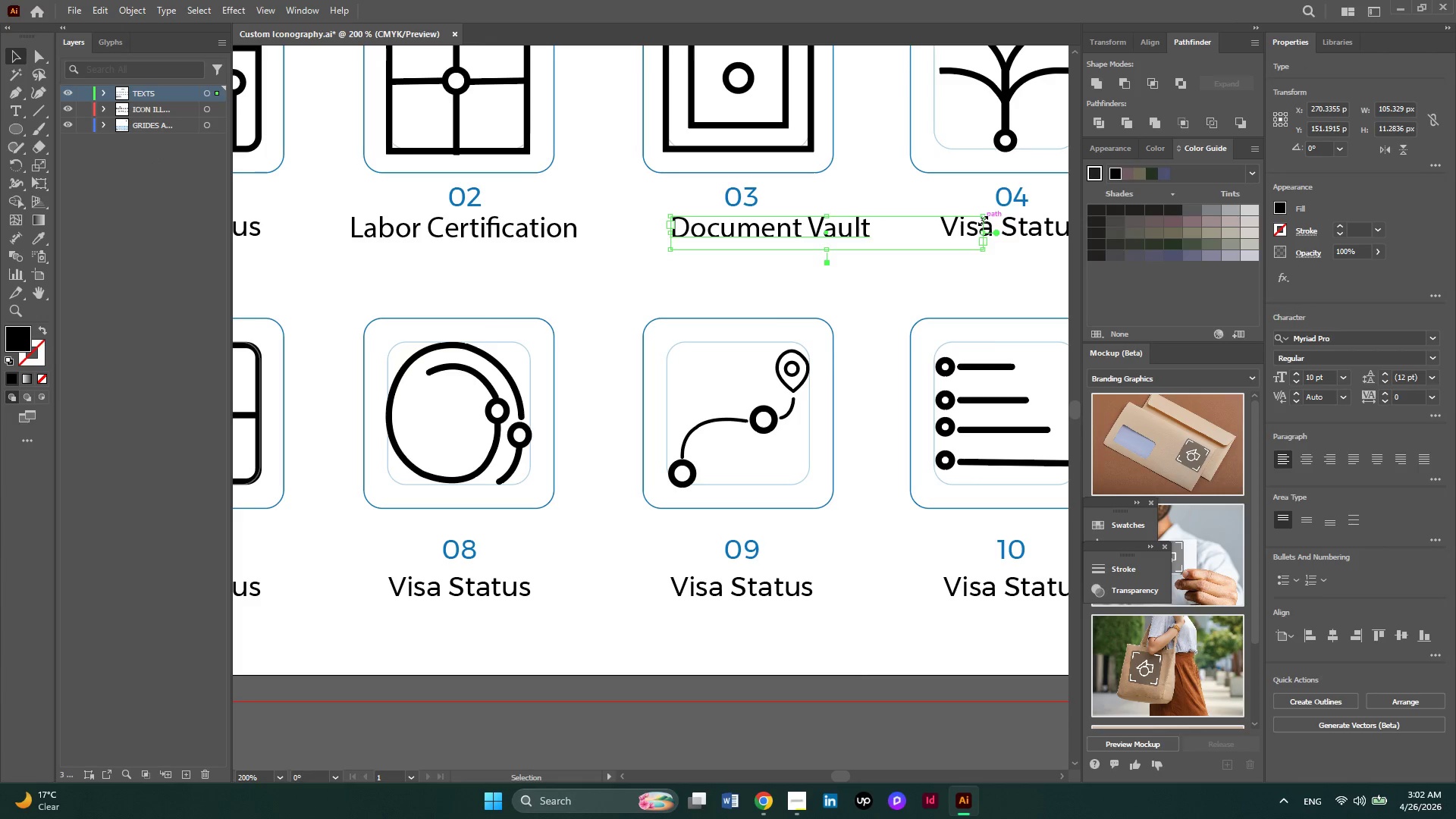 
left_click_drag(start_coordinate=[981, 219], to_coordinate=[891, 214])
 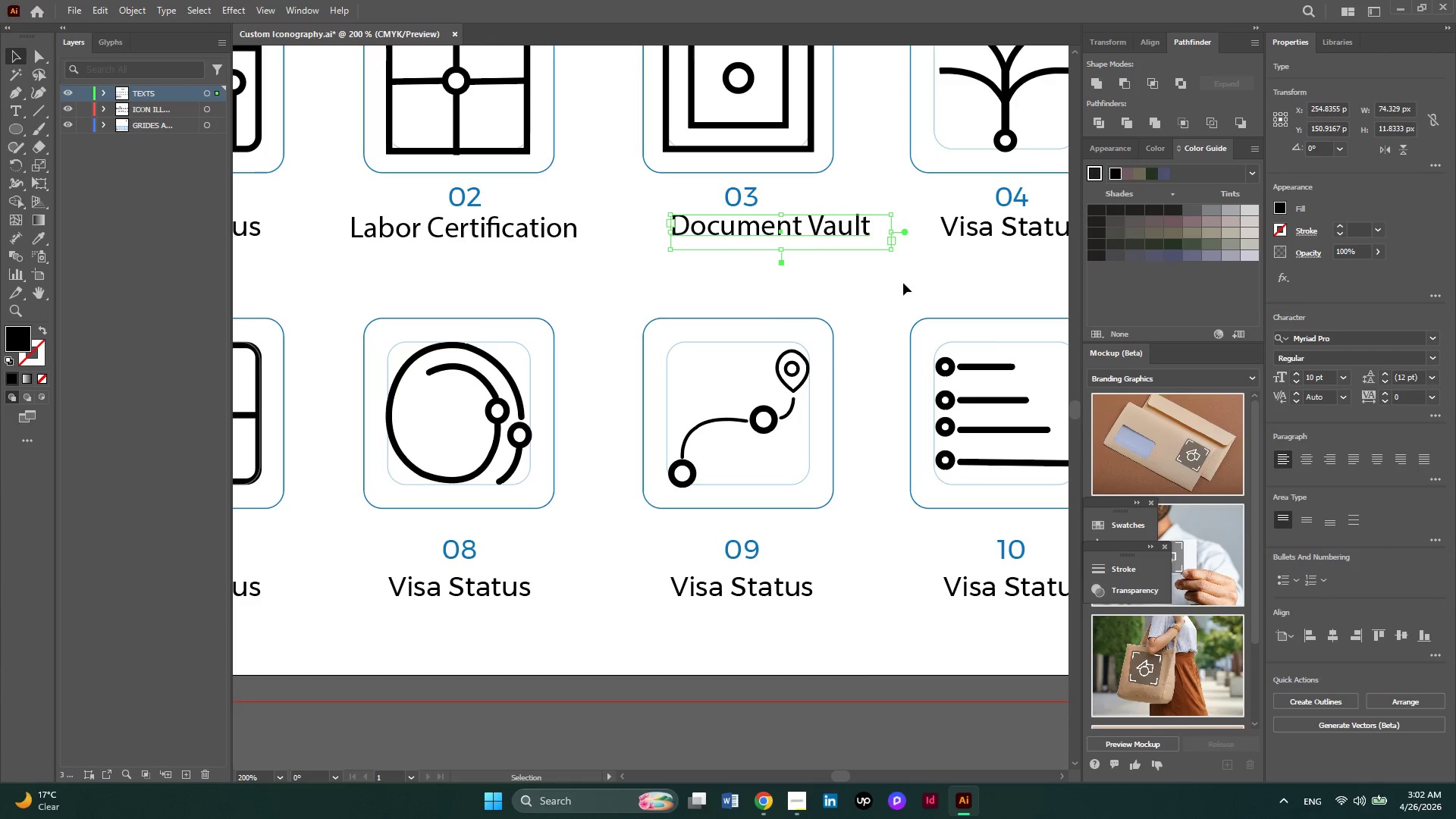 
left_click([903, 283])
 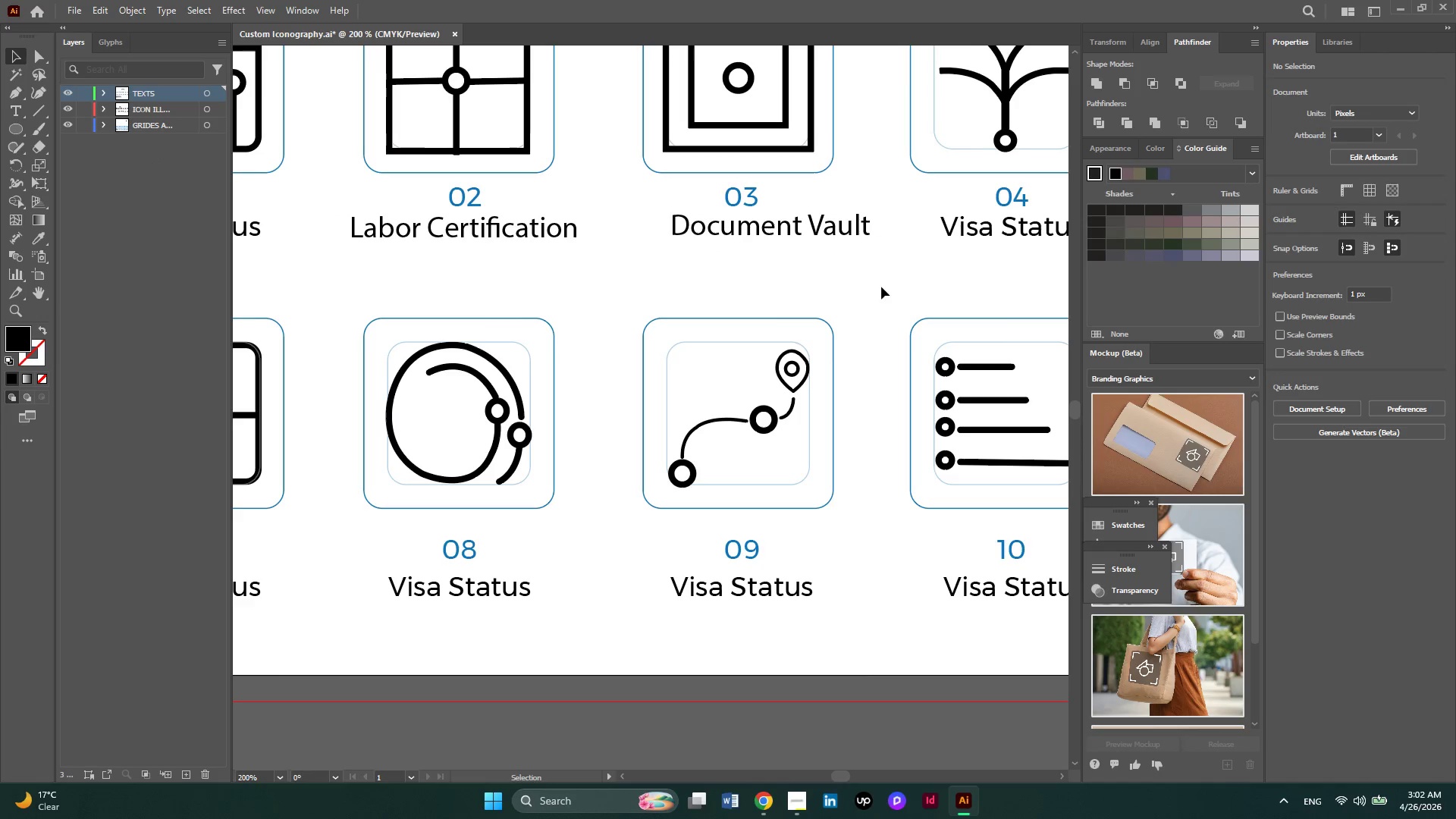 
hold_key(key=ControlLeft, duration=1.42)
scroll: coordinate [881, 287], scroll_direction: down, amount: 16.0
 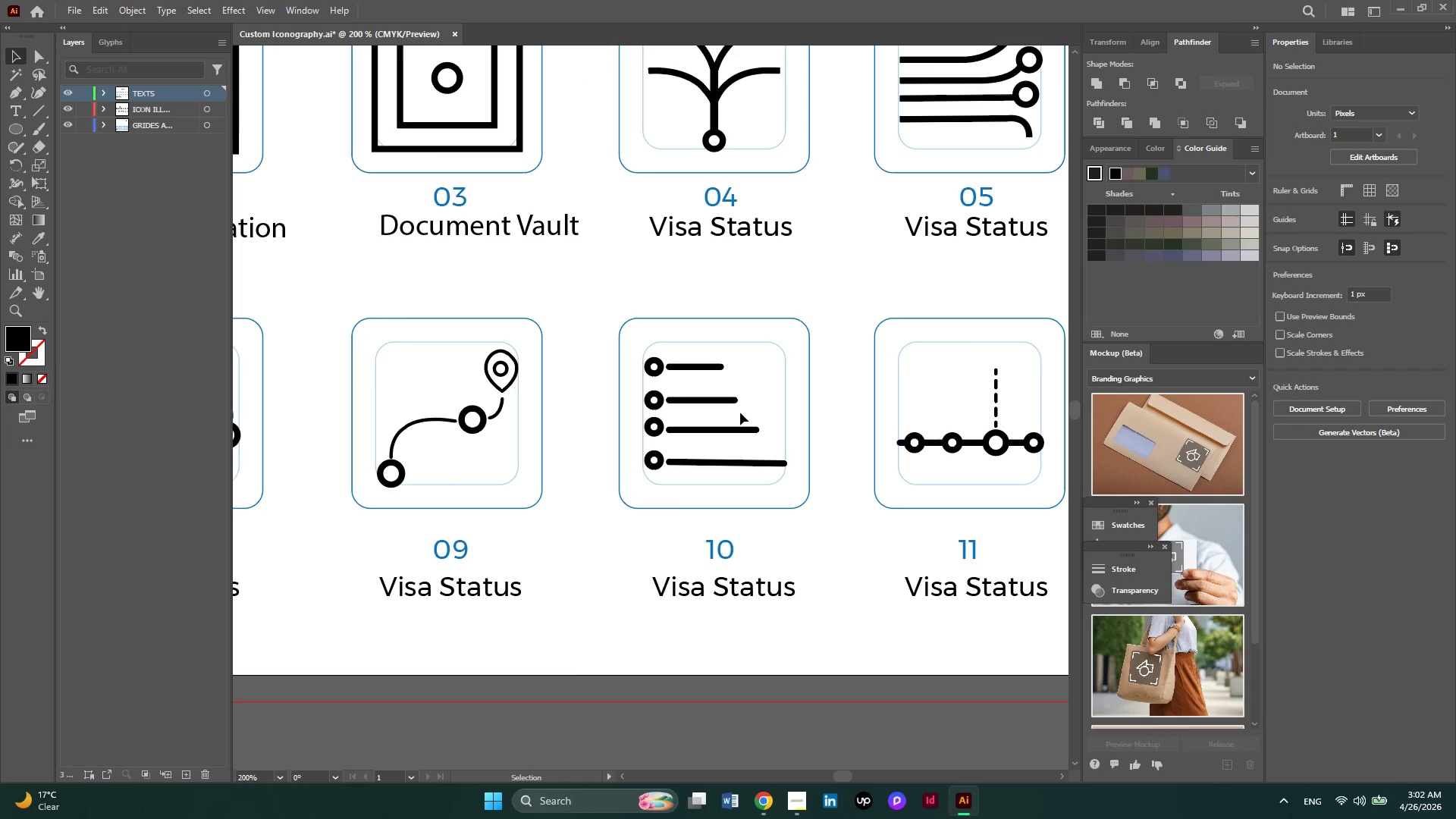 
key(Alt+AltLeft)
 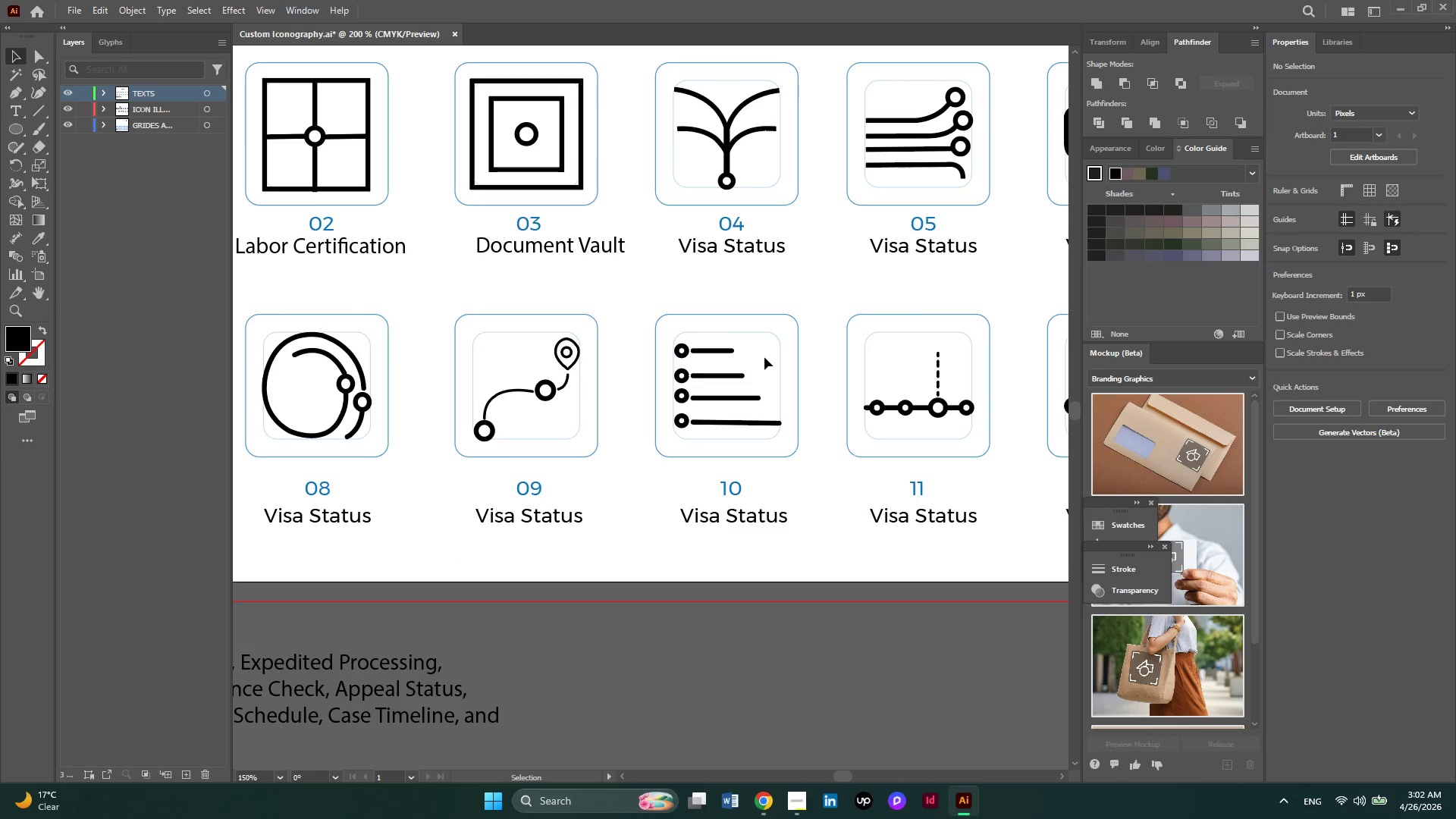 
scroll: coordinate [764, 357], scroll_direction: down, amount: 2.0
 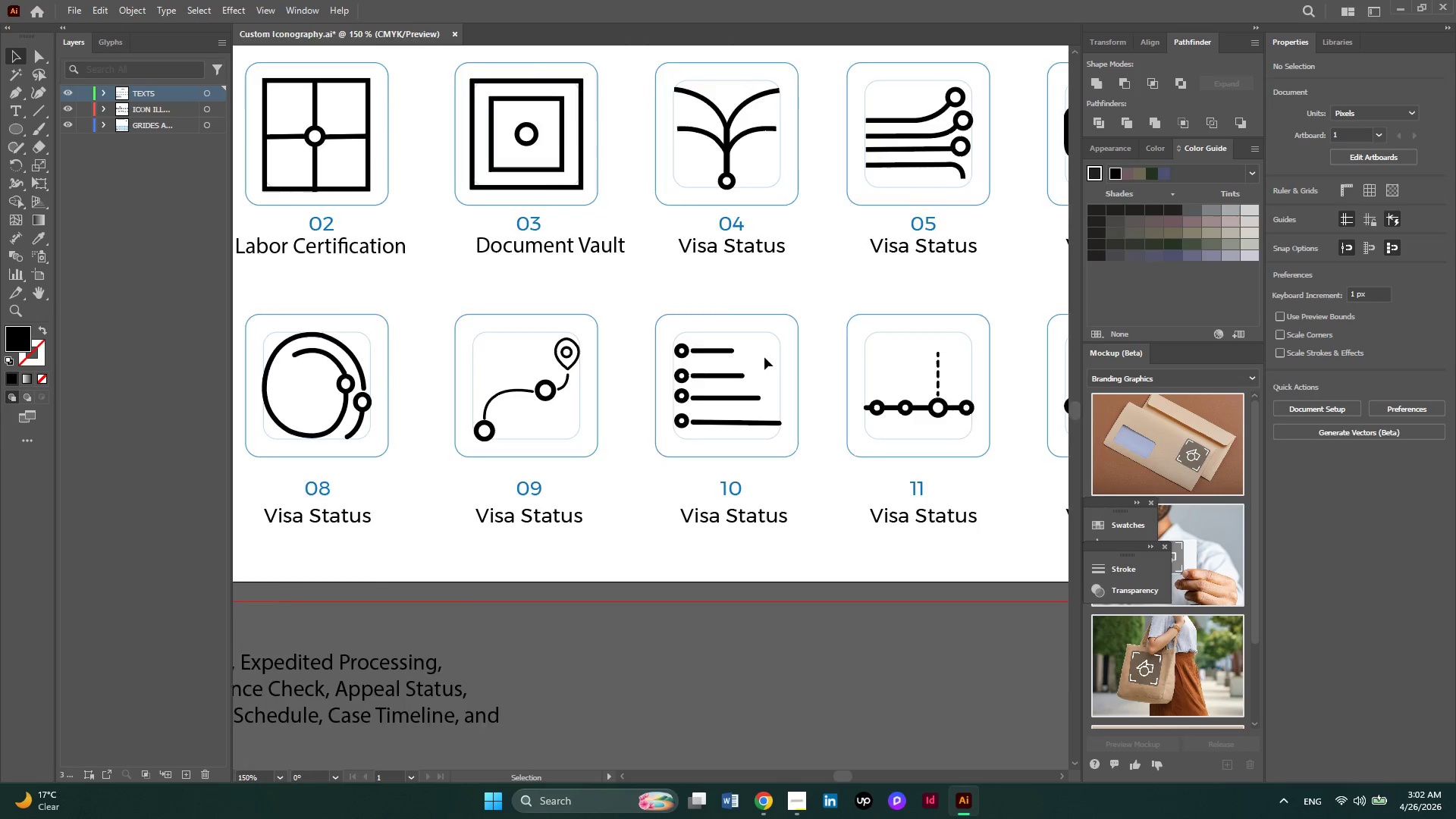 
key(Alt+AltLeft)
 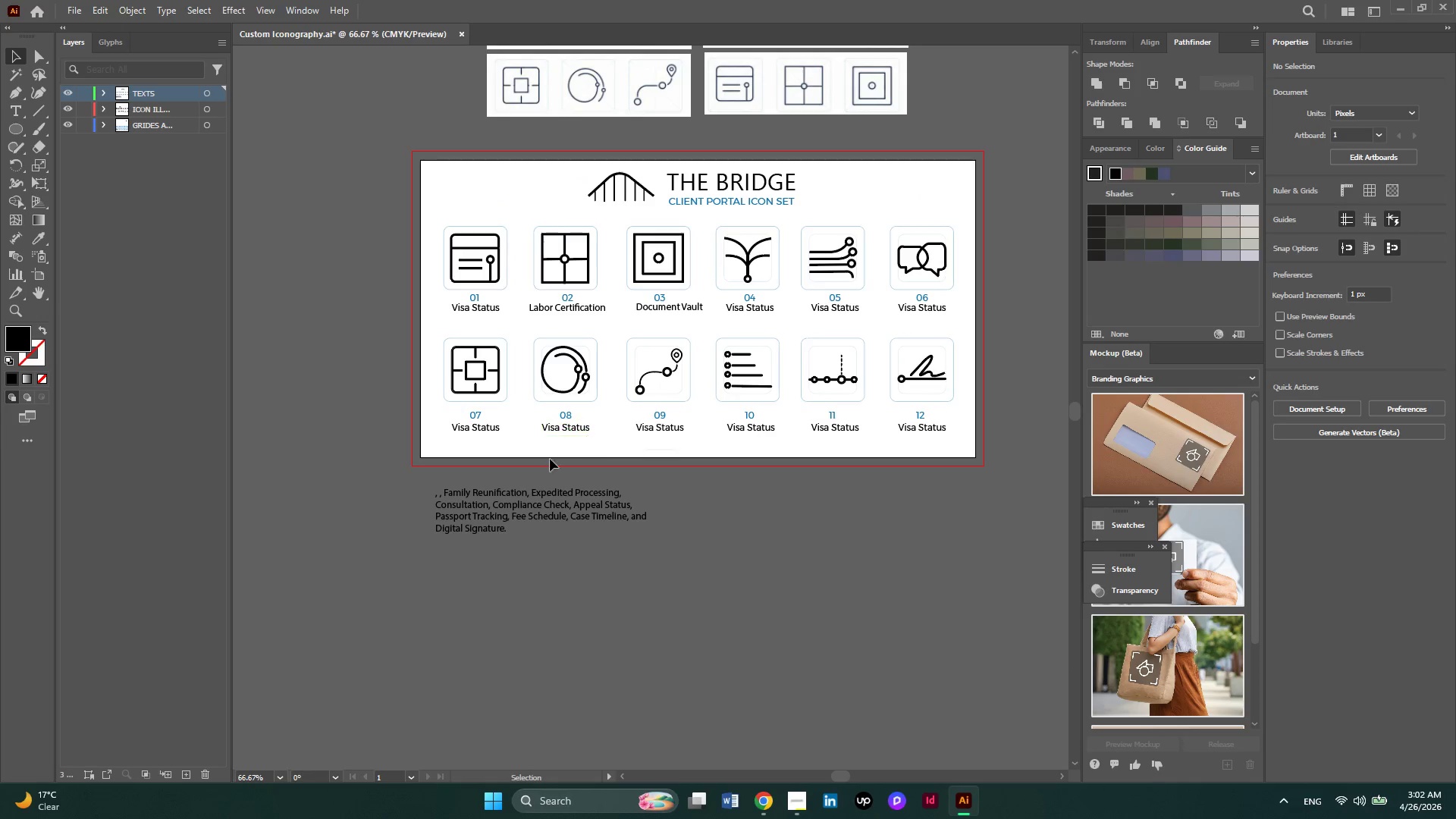 
hold_key(key=AltLeft, duration=0.44)
scroll: coordinate [486, 485], scroll_direction: up, amount: 1.0
 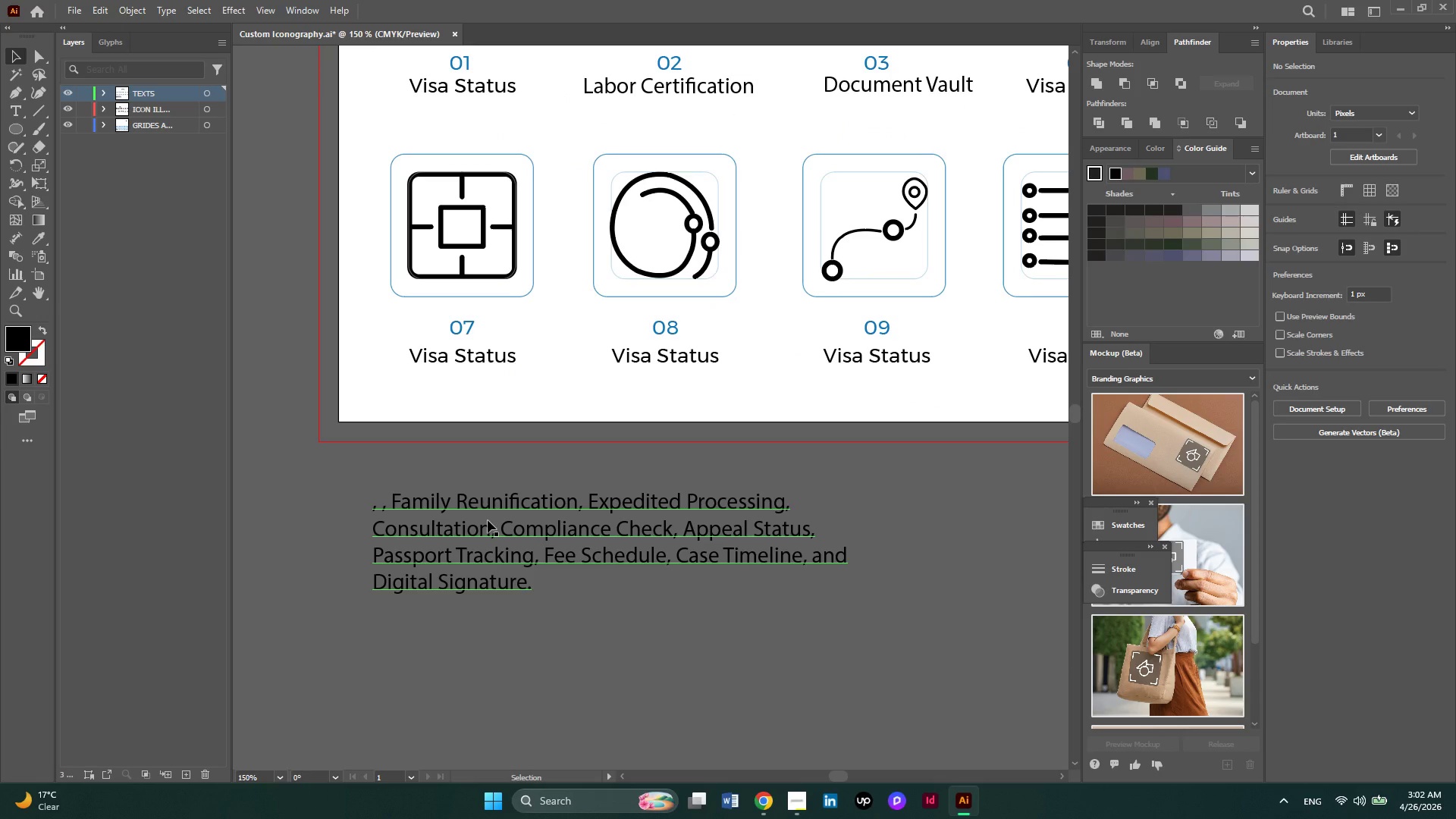 
wait(5.08)
 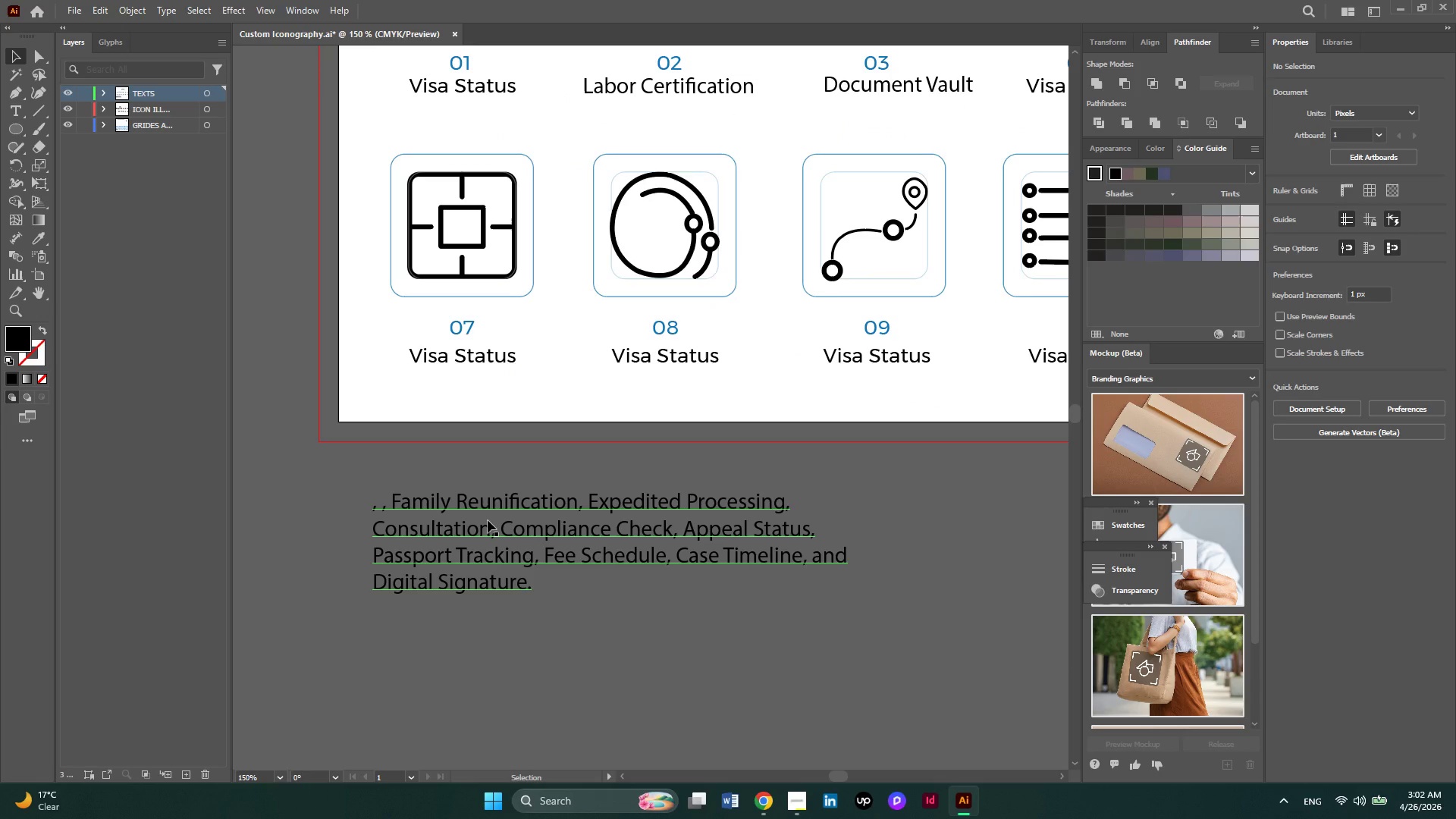 
scroll: coordinate [489, 548], scroll_direction: up, amount: 2.0
 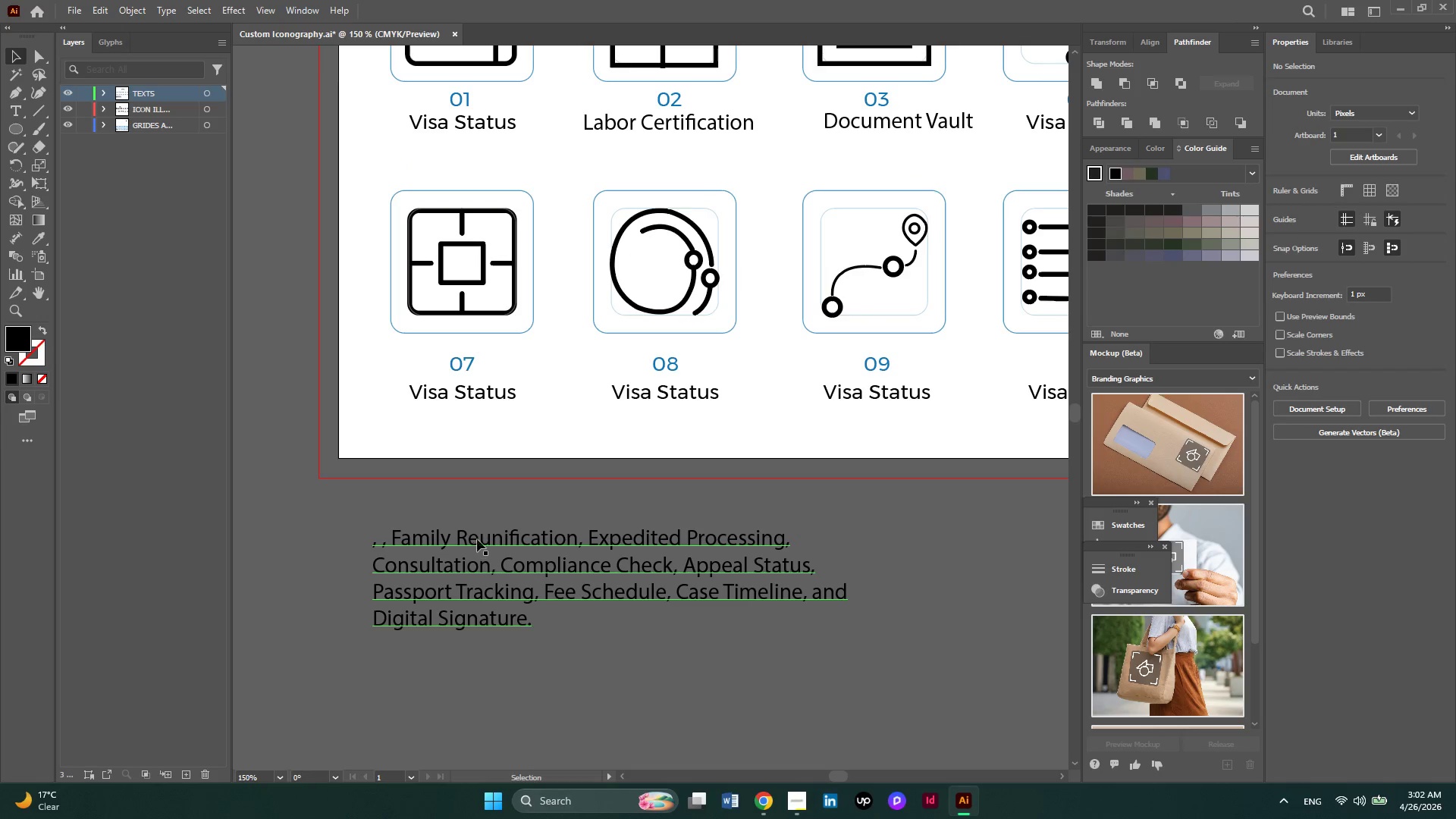 
double_click([478, 537])
 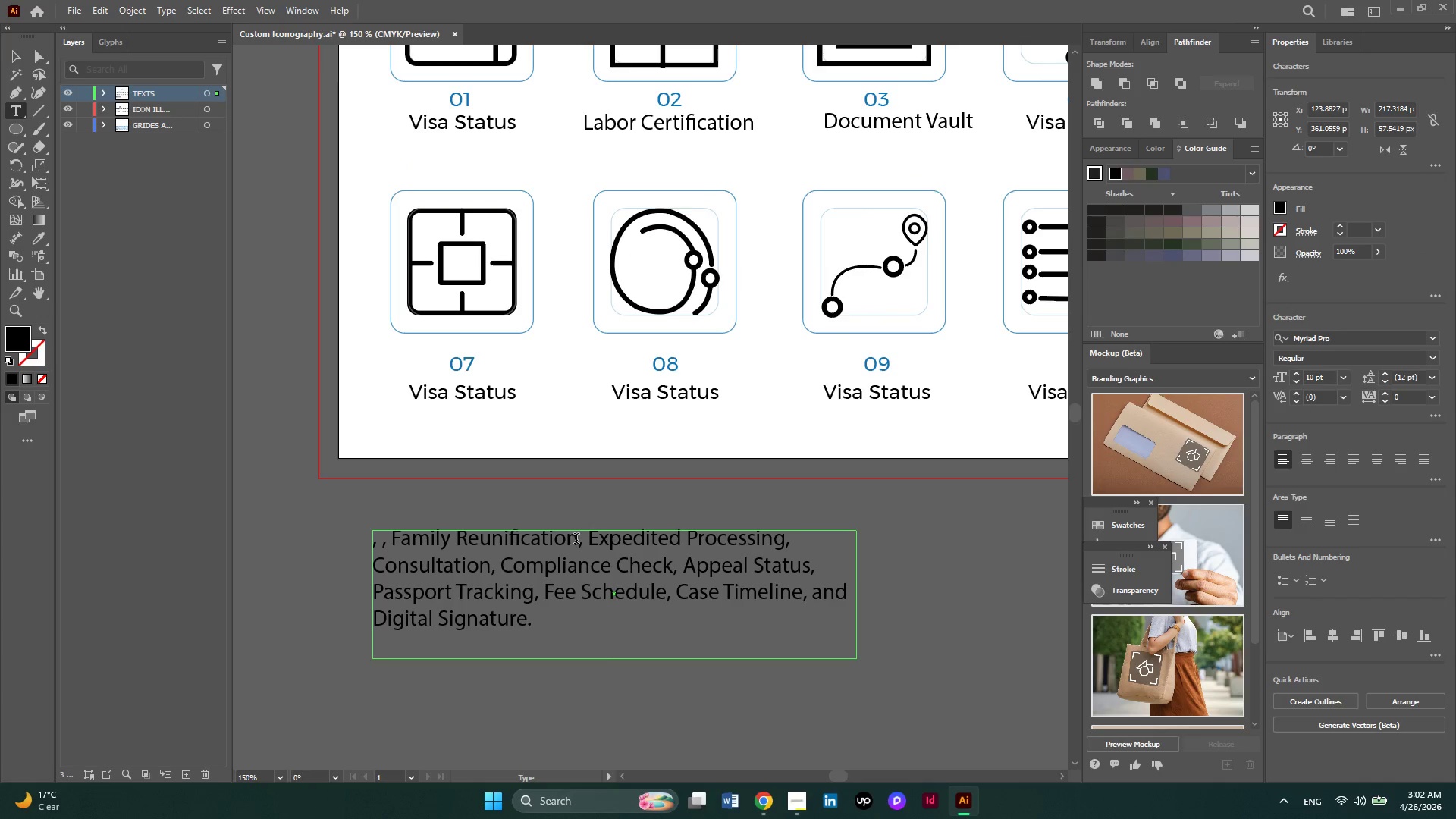 
left_click_drag(start_coordinate=[576, 540], to_coordinate=[392, 545])
 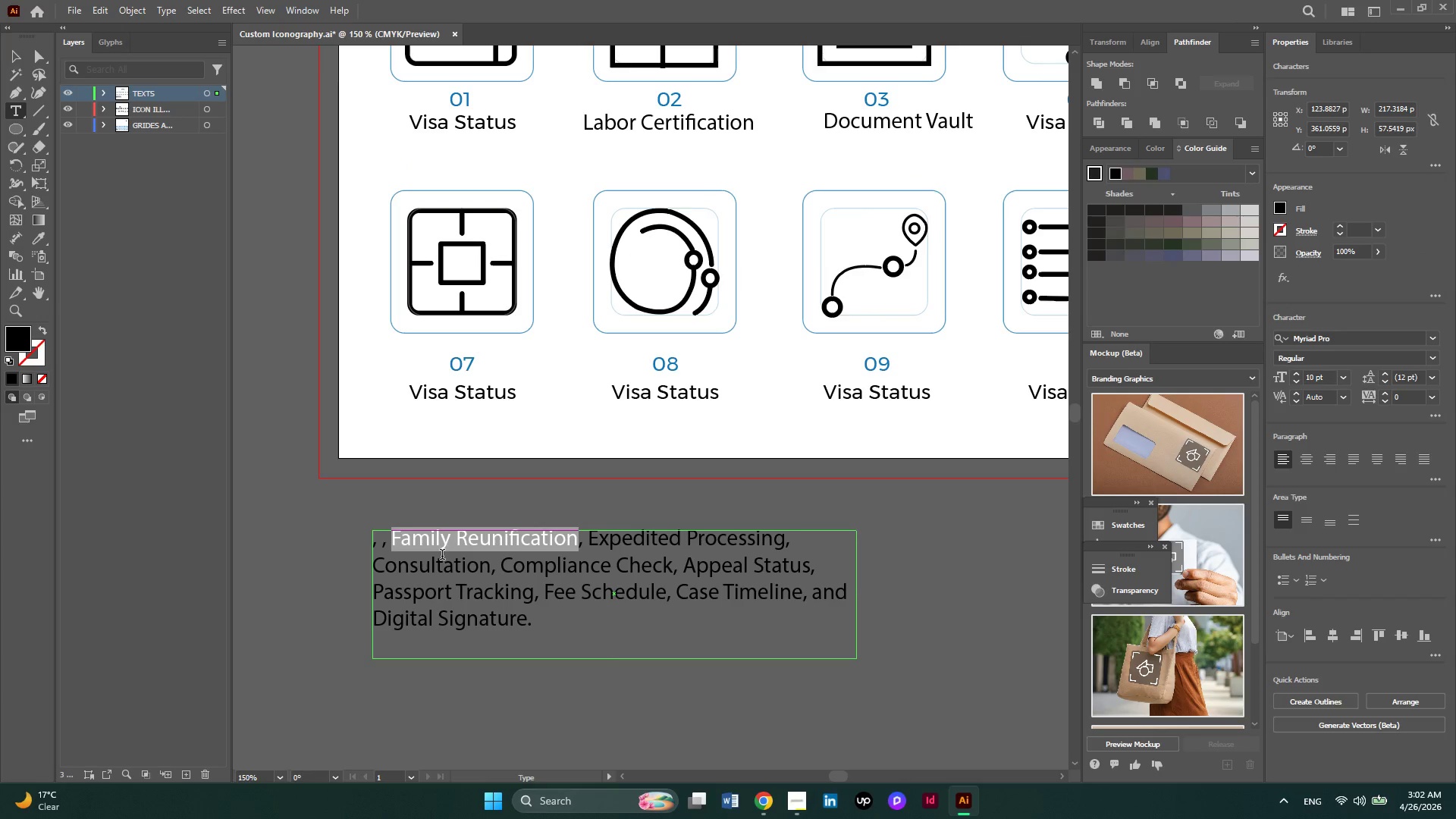 
key(Control+X)
 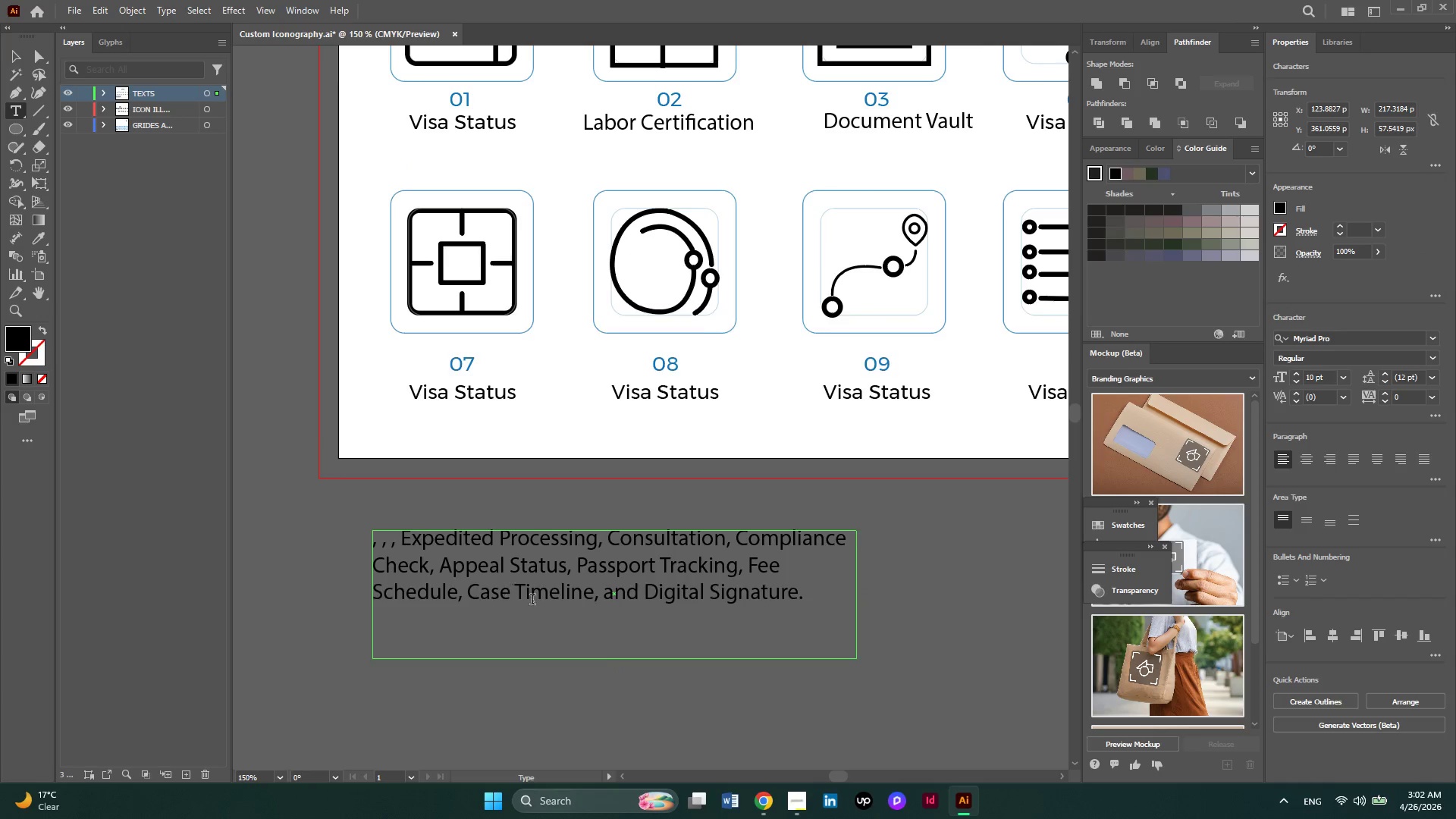 
hold_key(key=ControlLeft, duration=2.11)
 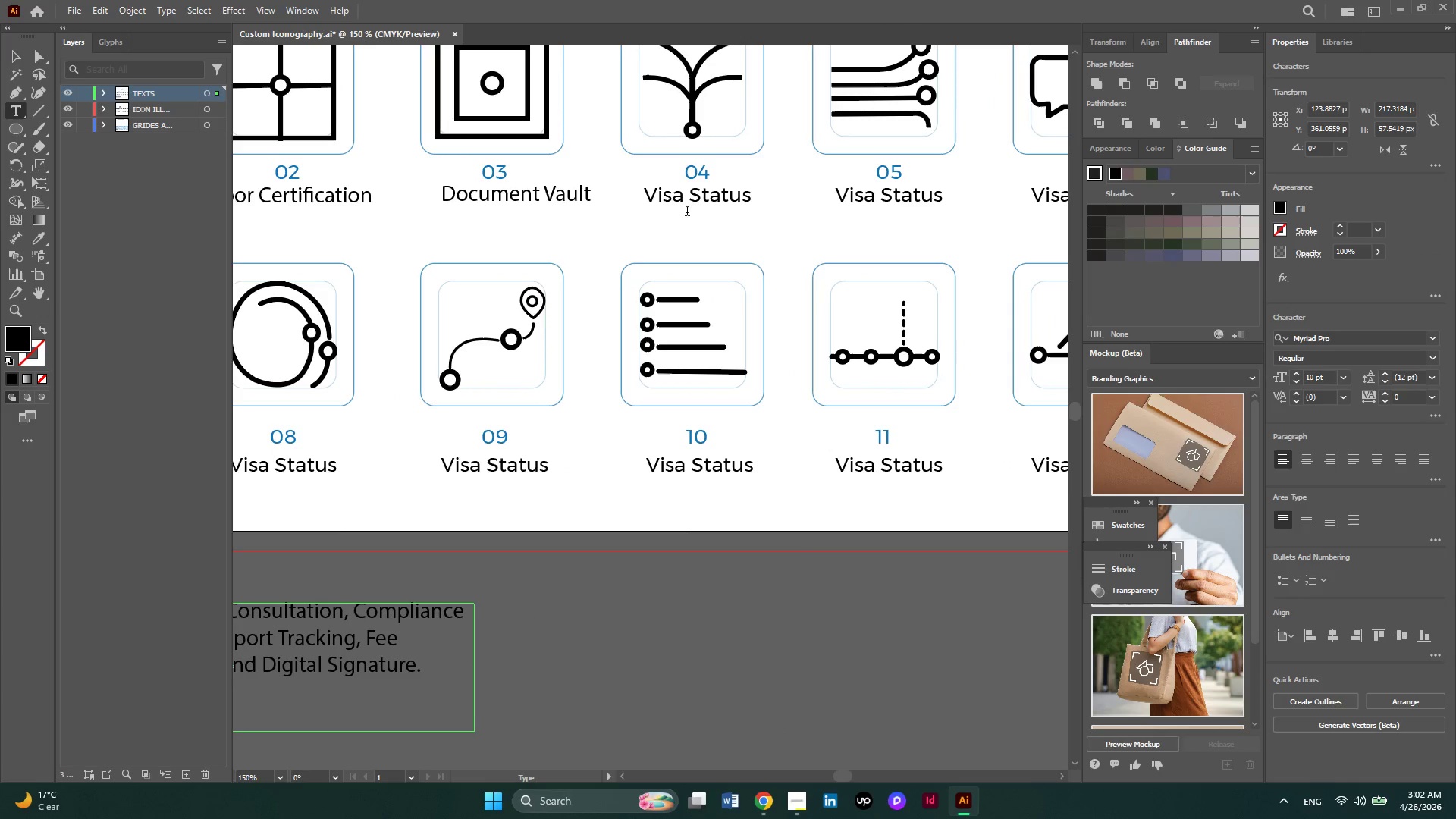 
scroll: coordinate [532, 601], scroll_direction: up, amount: 4.0
 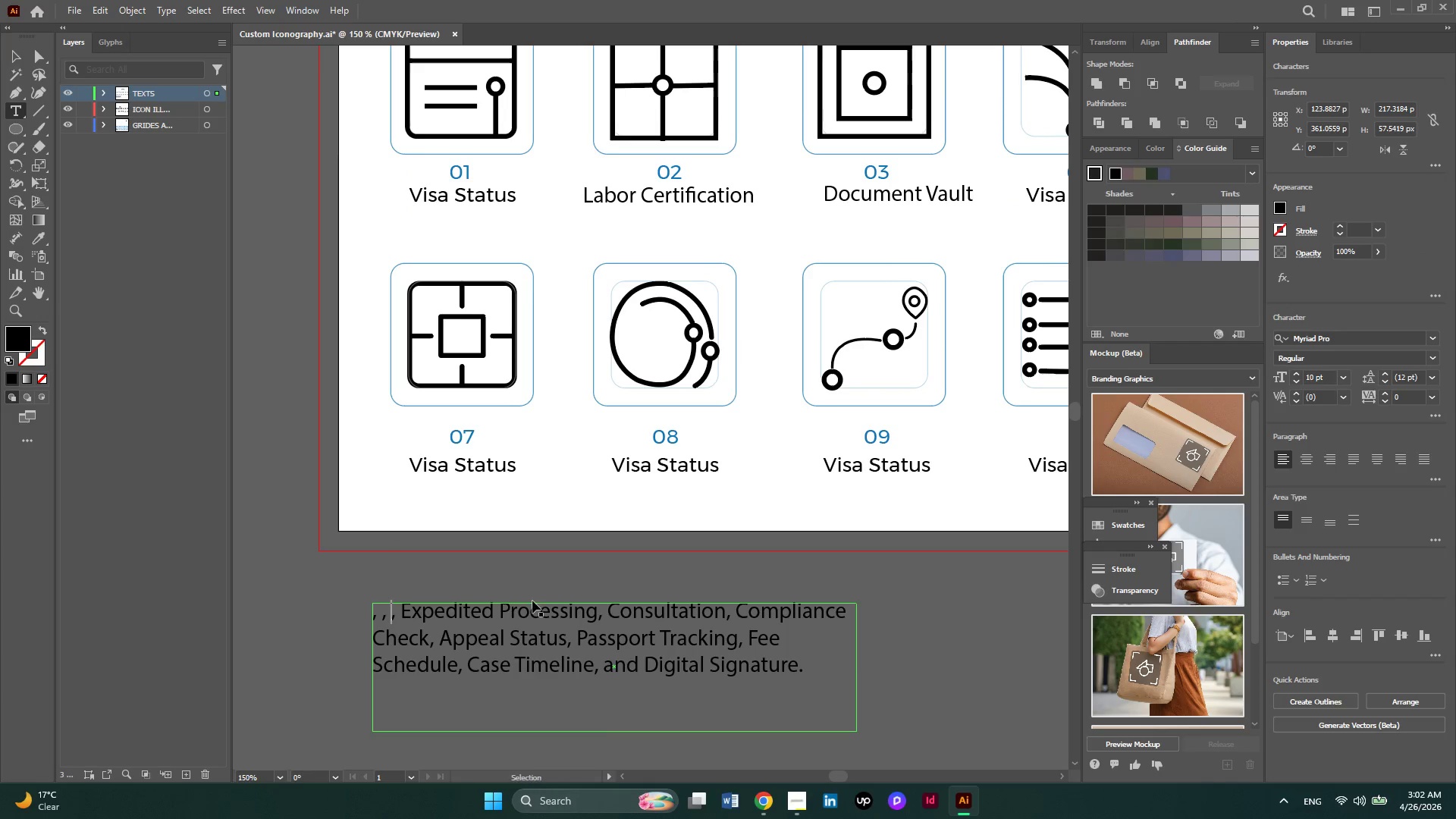 
scroll: coordinate [532, 601], scroll_direction: down, amount: 4.0
 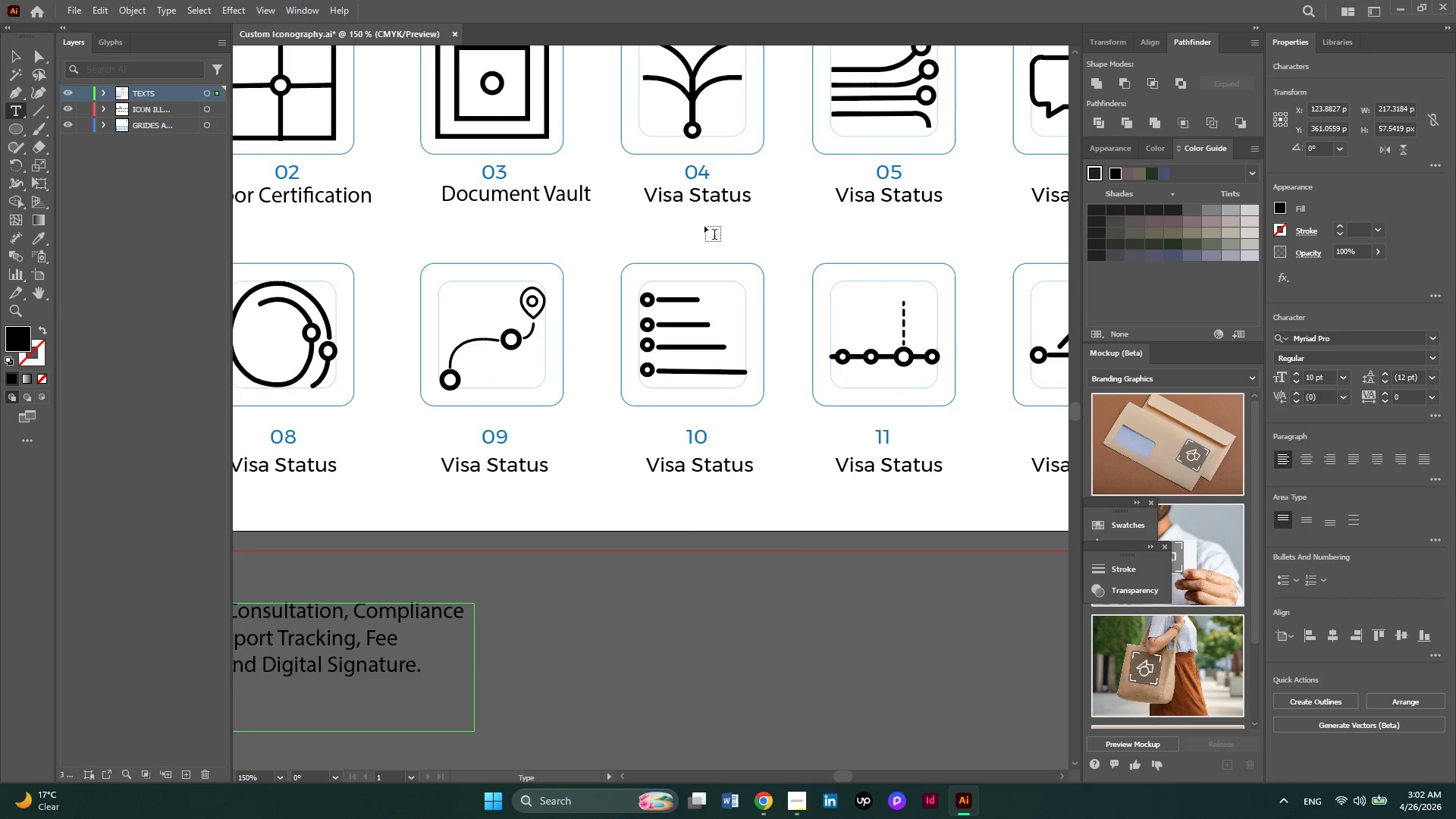 
left_click([682, 201])
 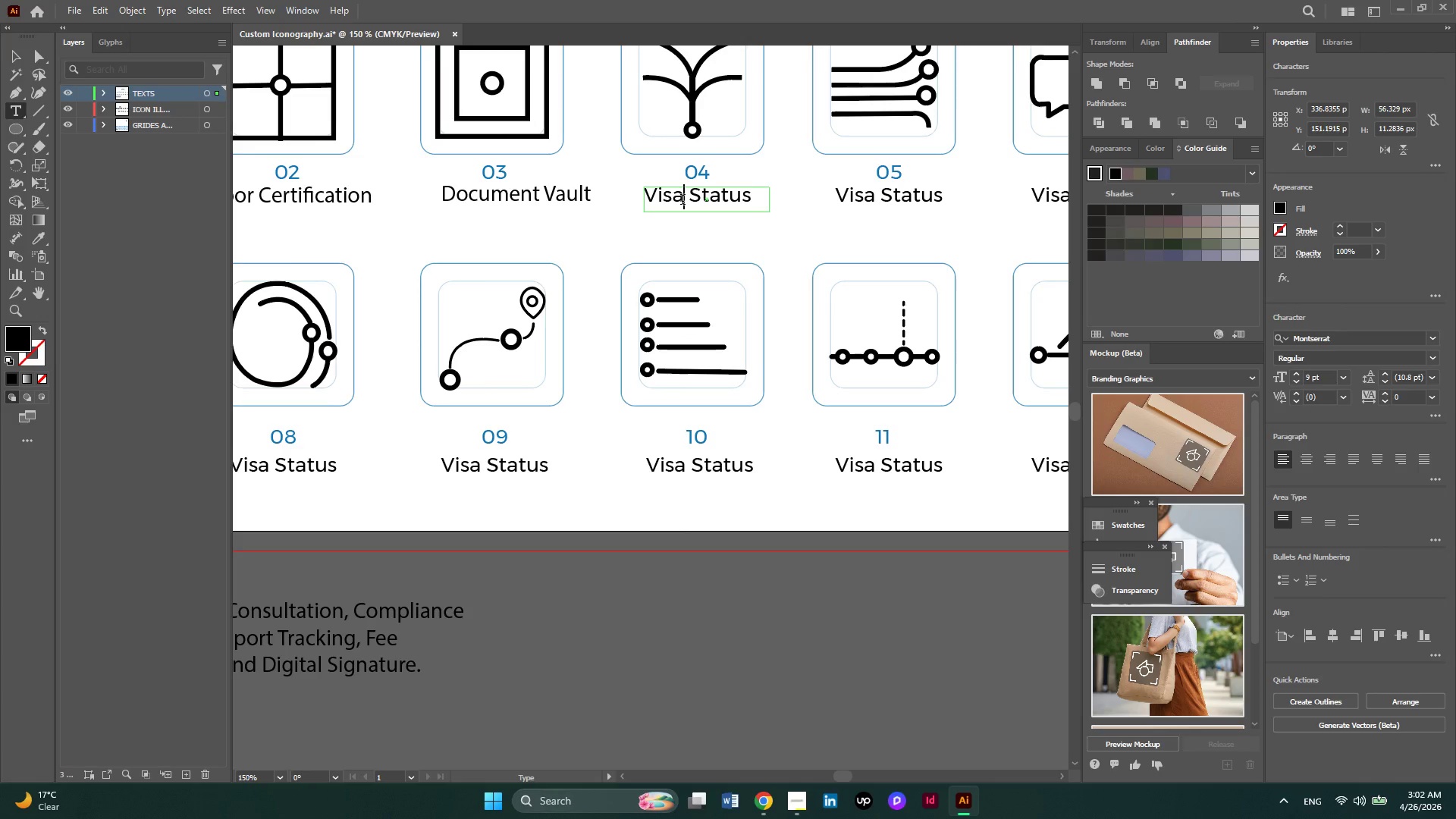 
key(Control+A)
 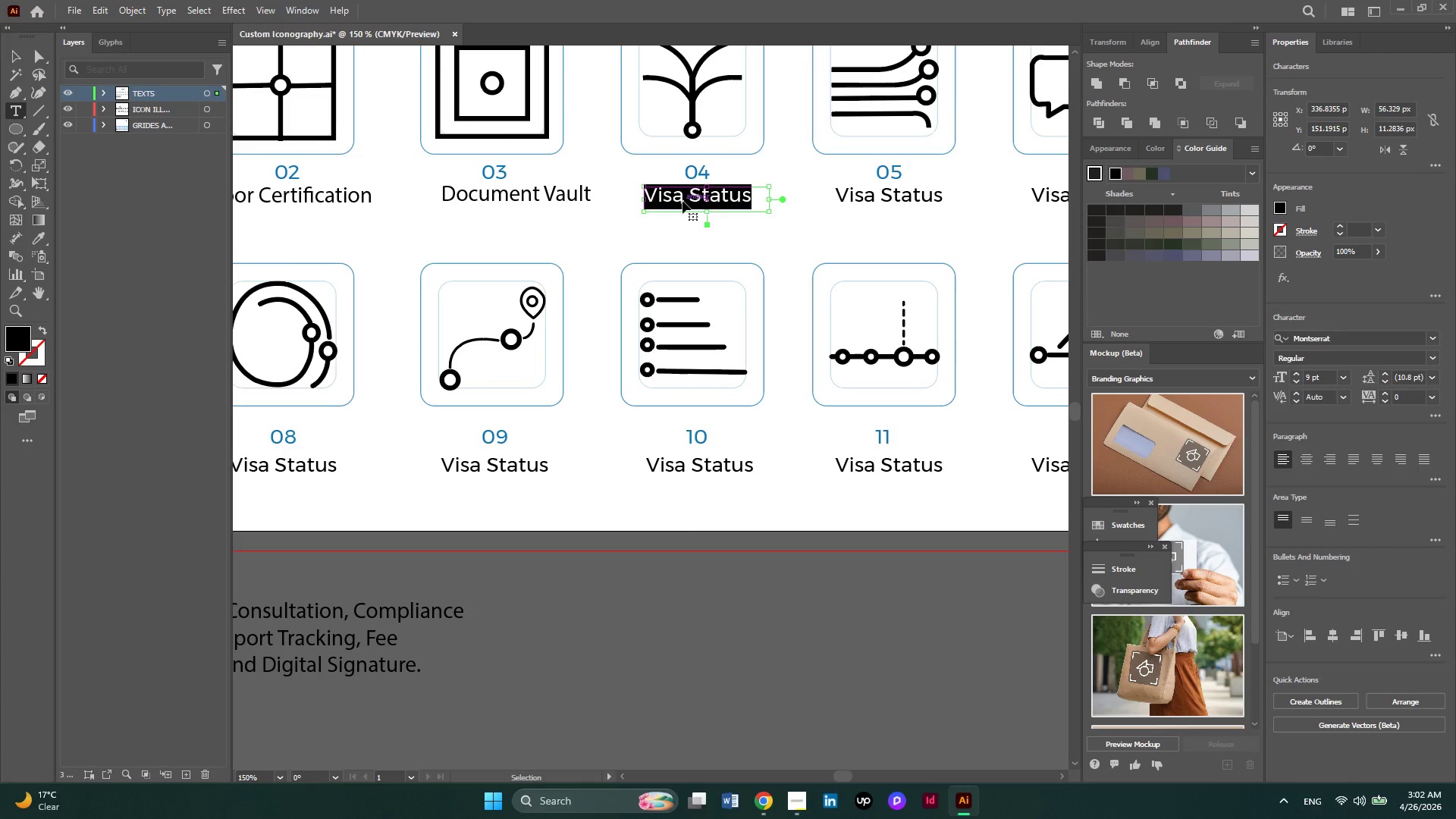 
key(Control+V)
 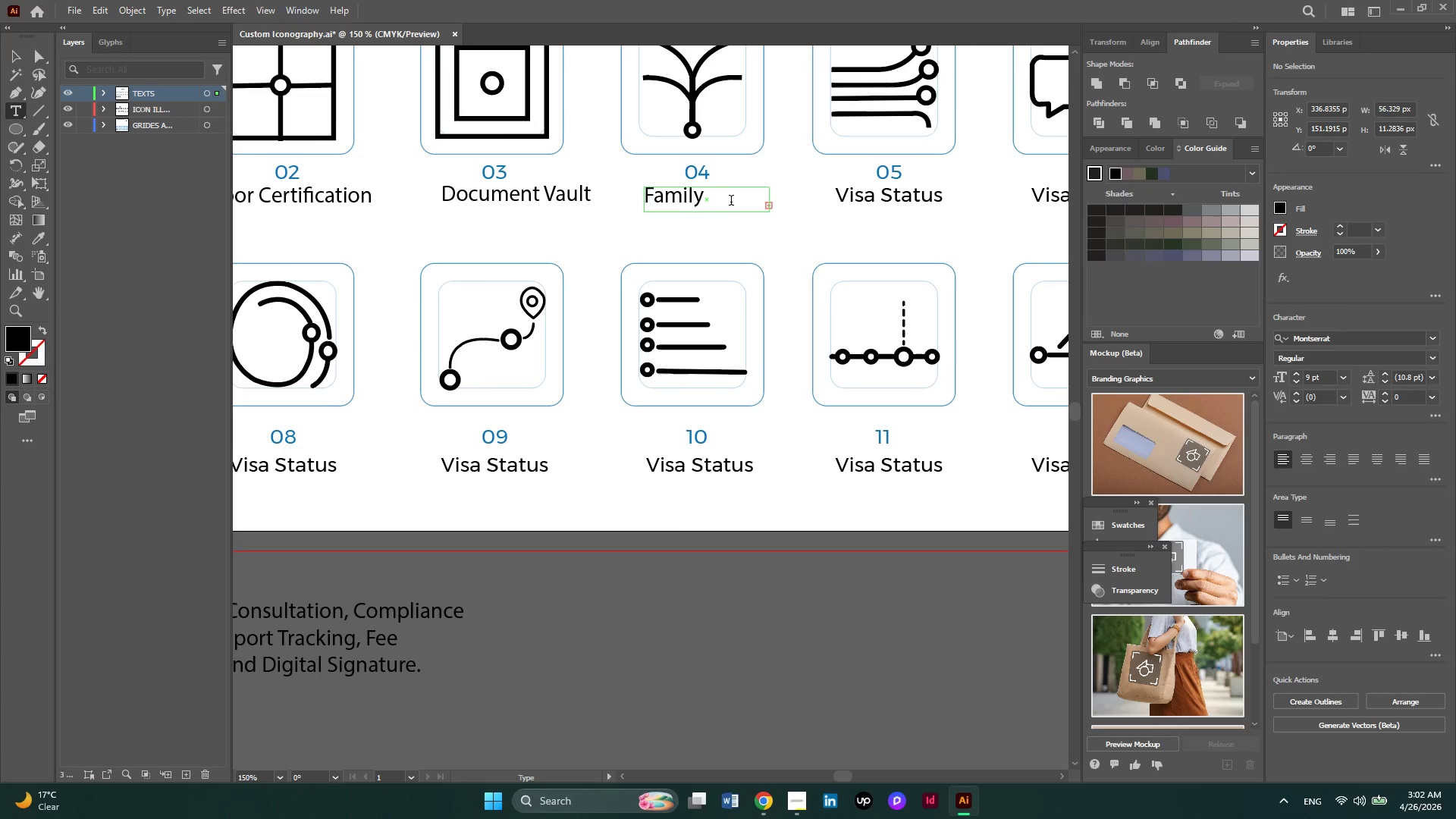 
left_click([730, 199])
 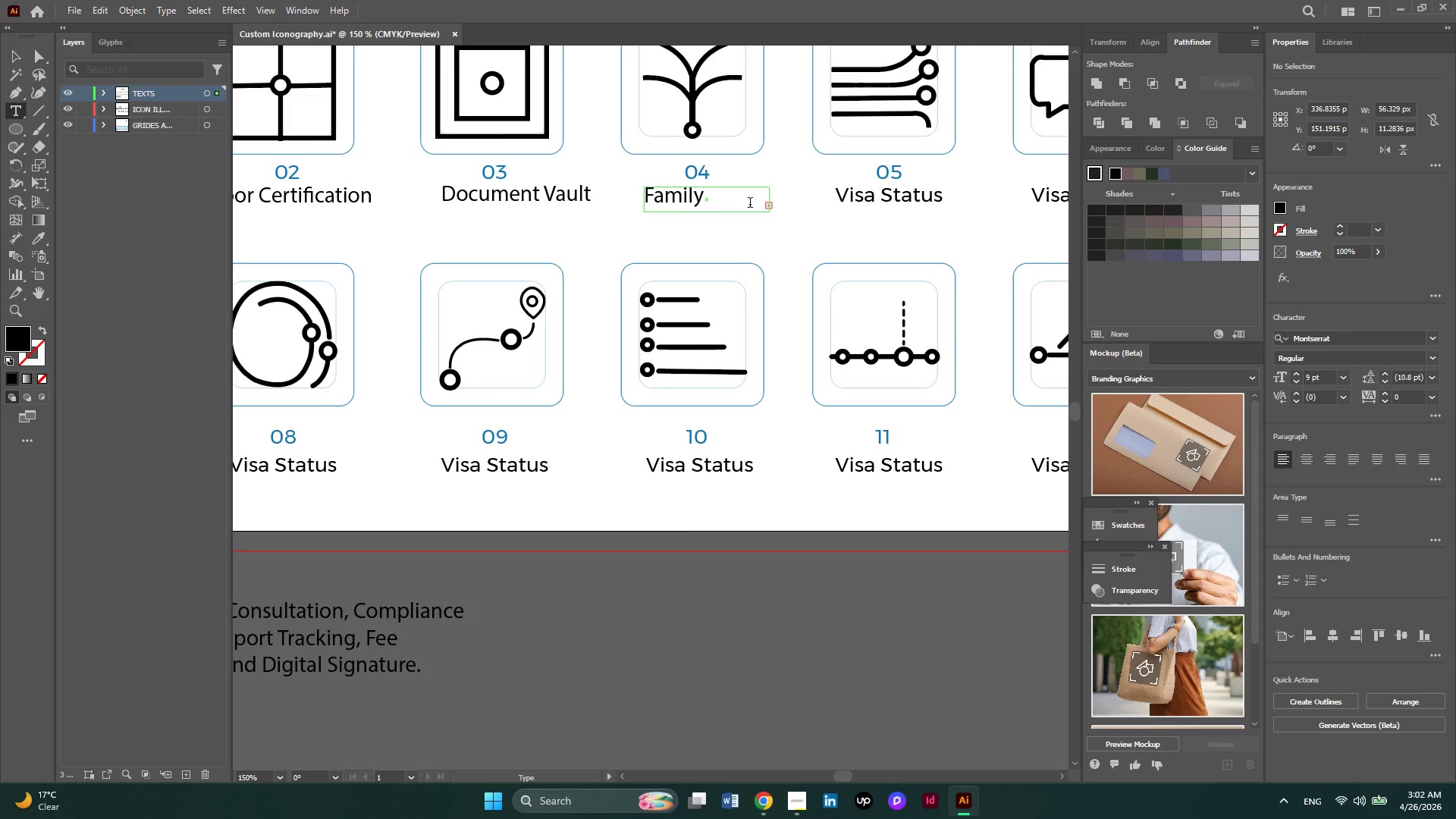 
key(Delete)
 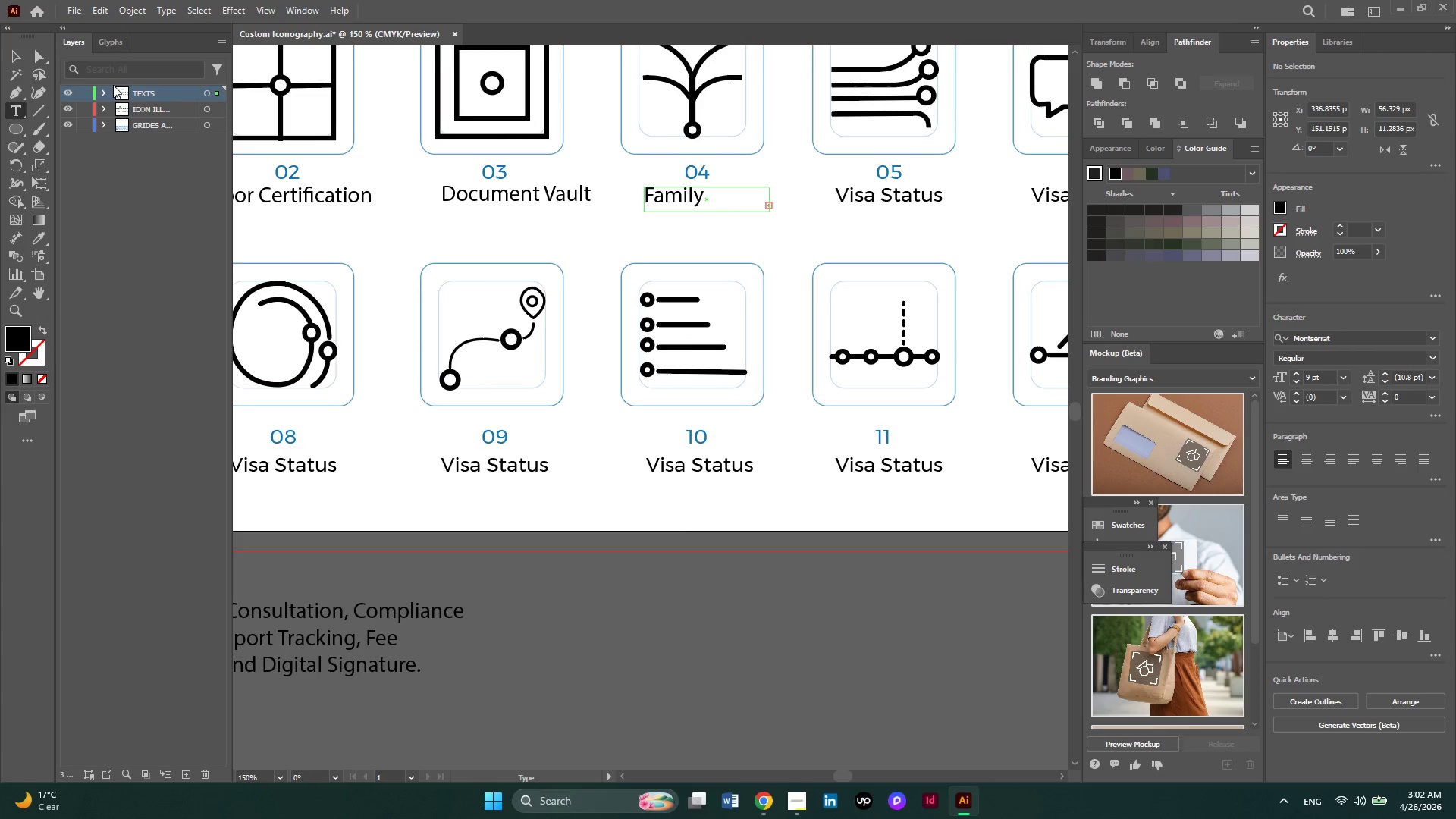 
left_click([25, 57])
 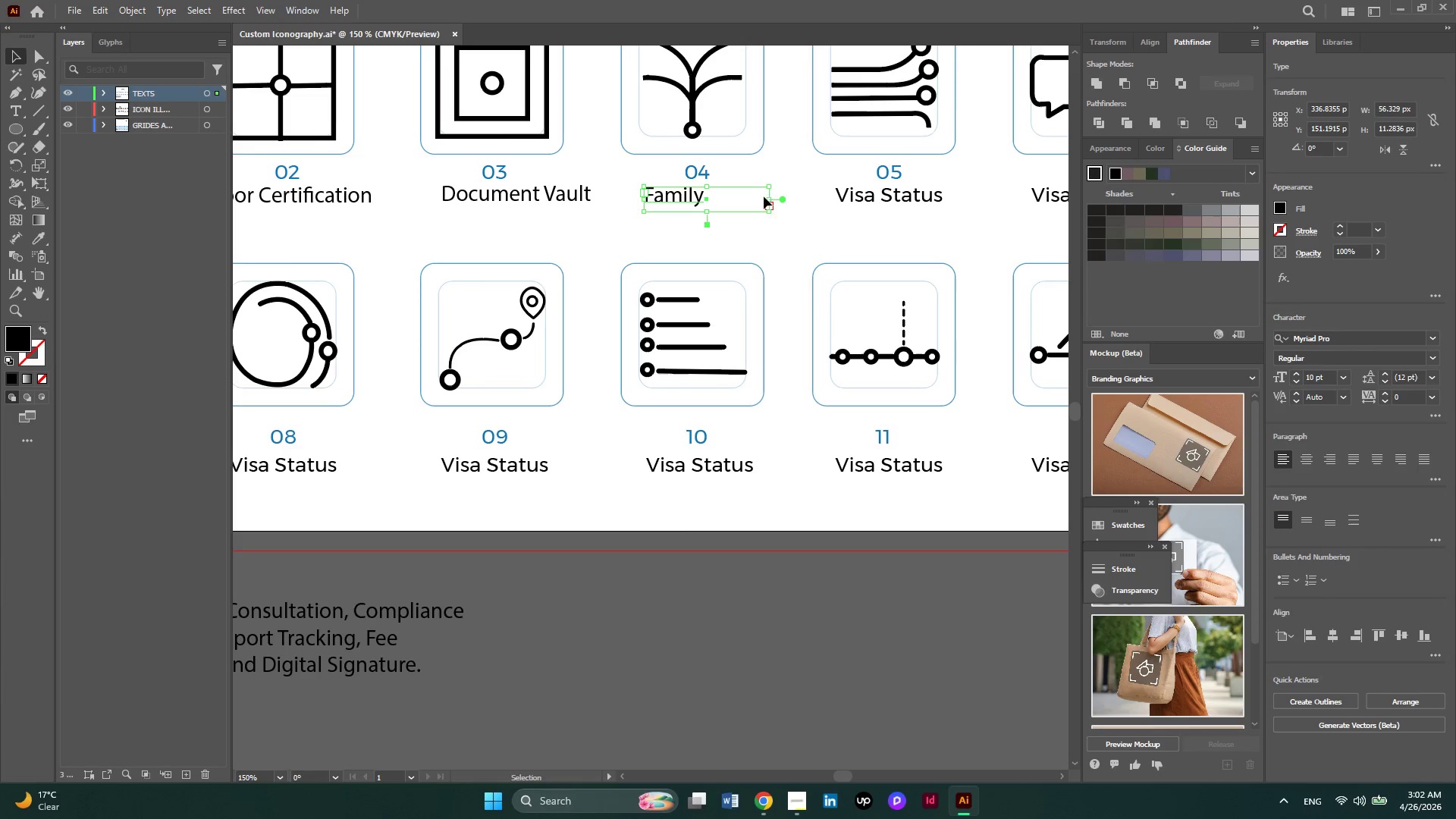 
left_click_drag(start_coordinate=[767, 201], to_coordinate=[859, 210])
 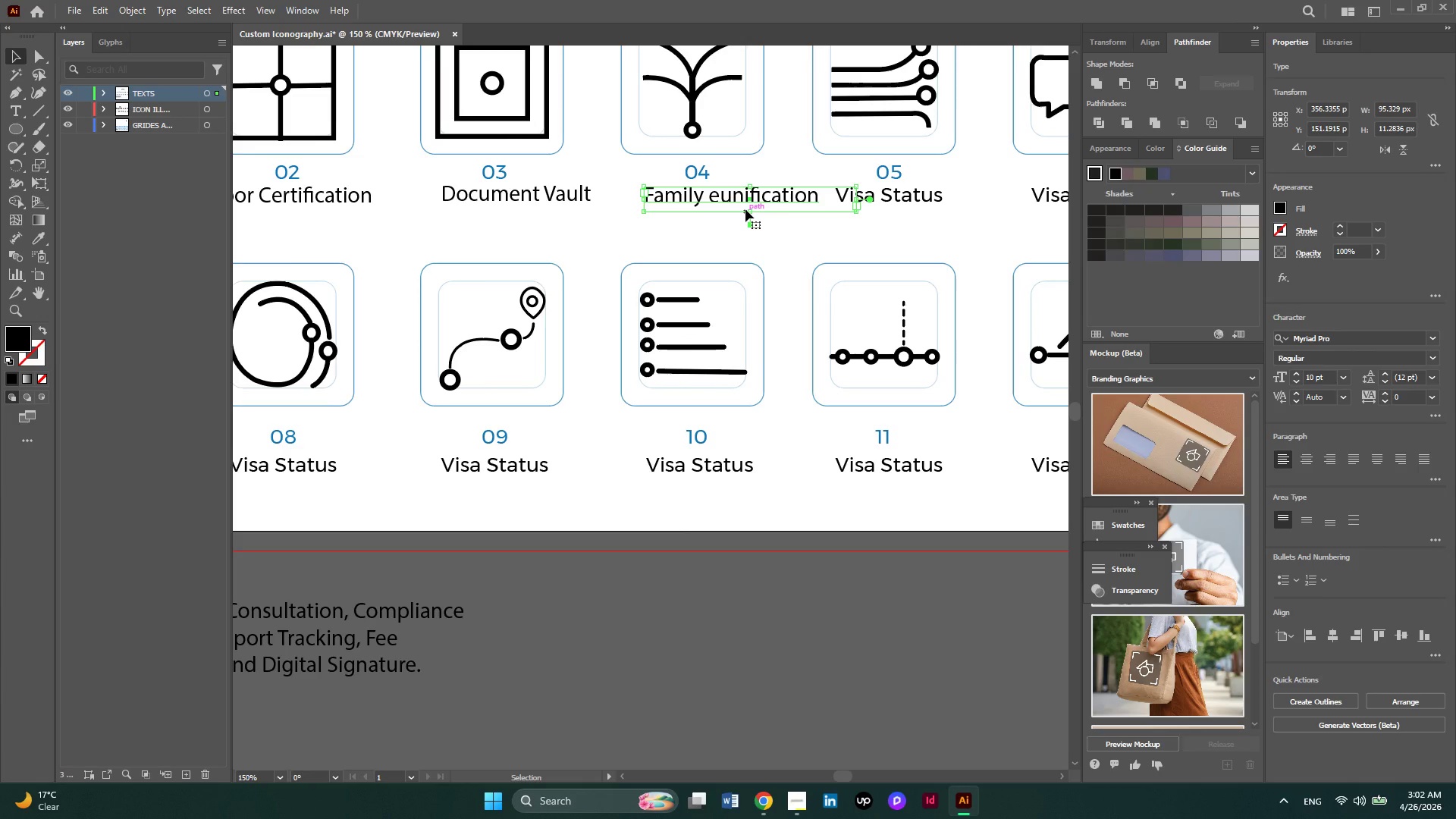 
key(Control+Z)
 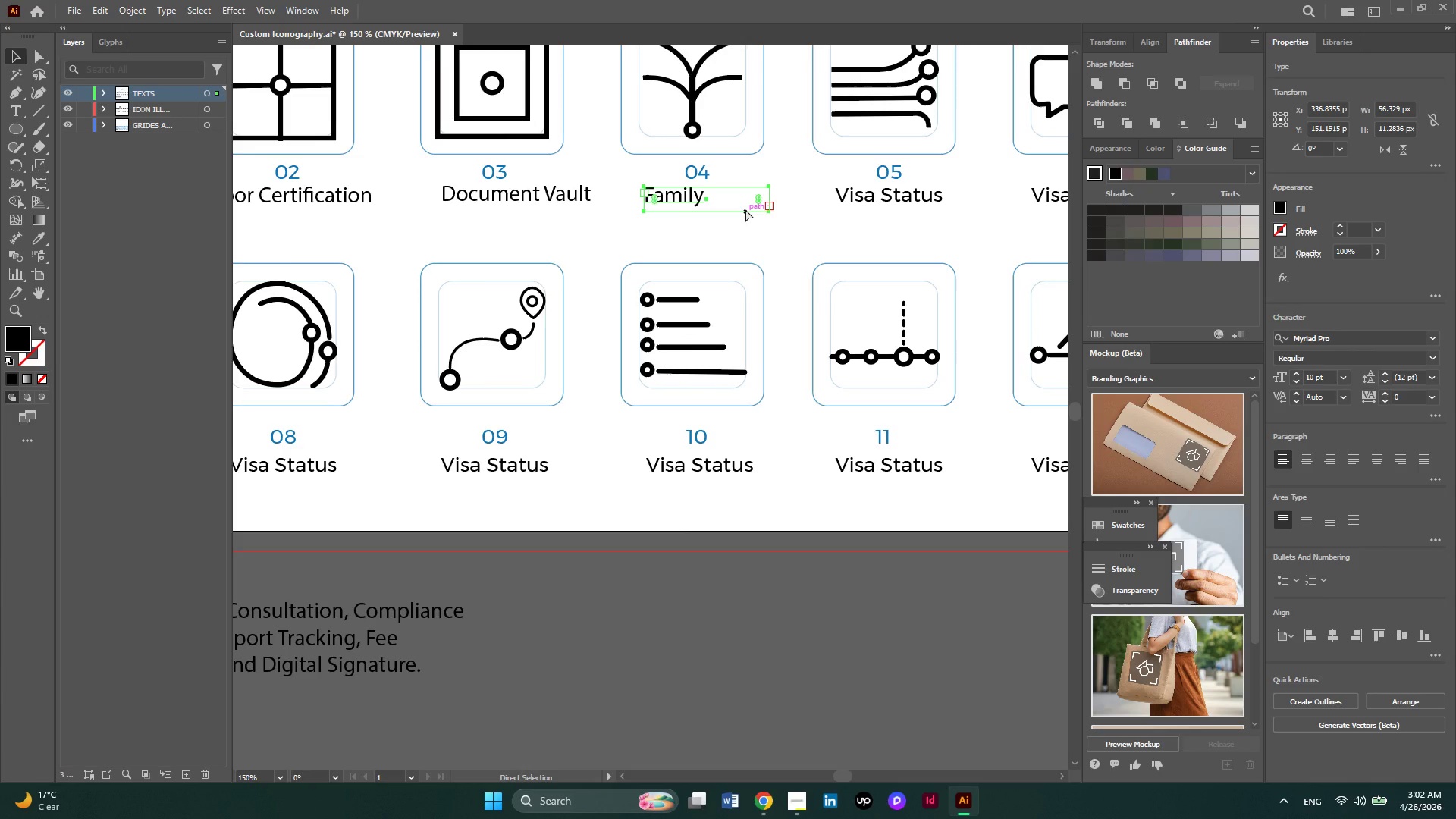 
key(Control+Z)
 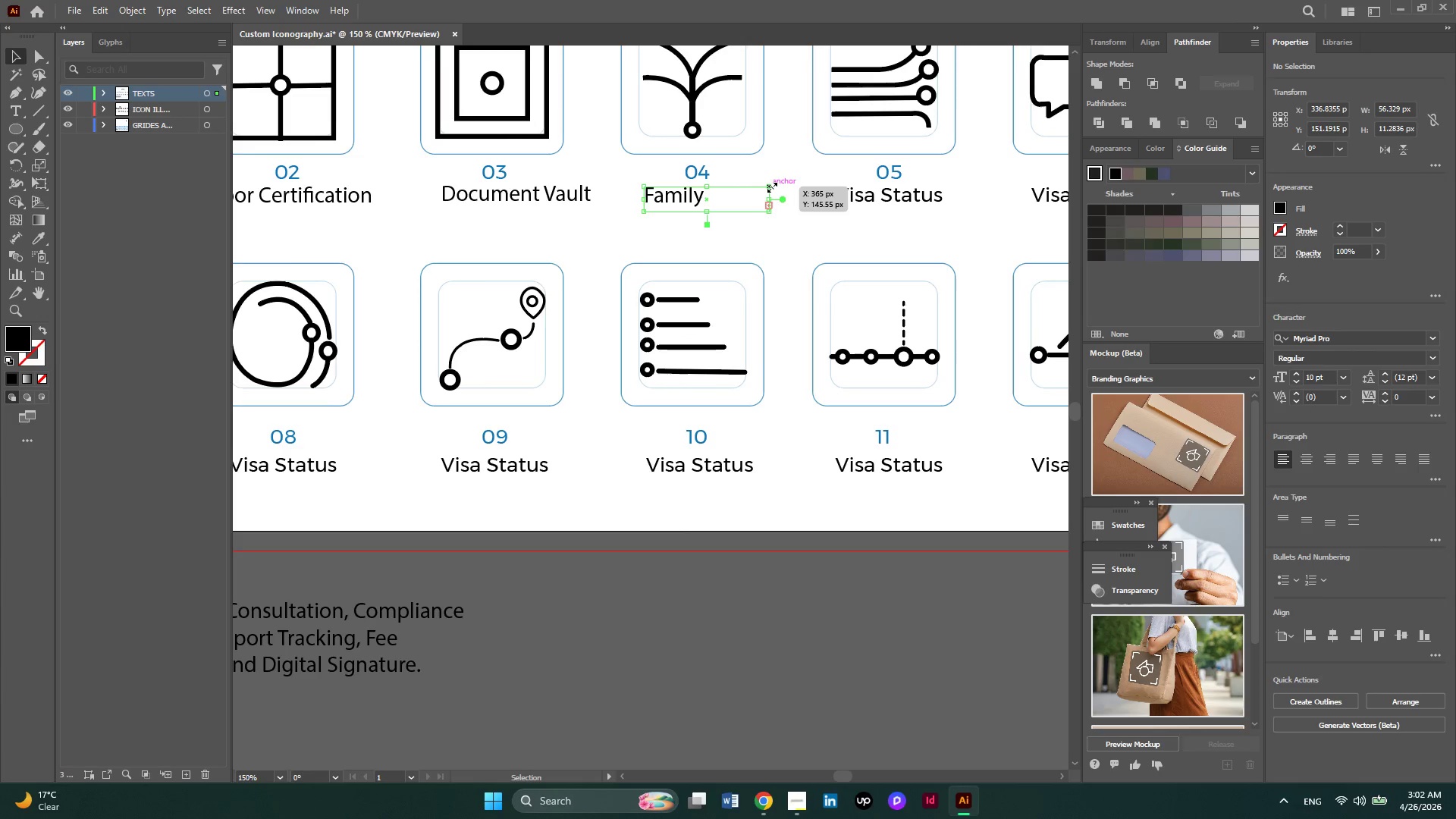 
left_click_drag(start_coordinate=[770, 186], to_coordinate=[835, 186])
 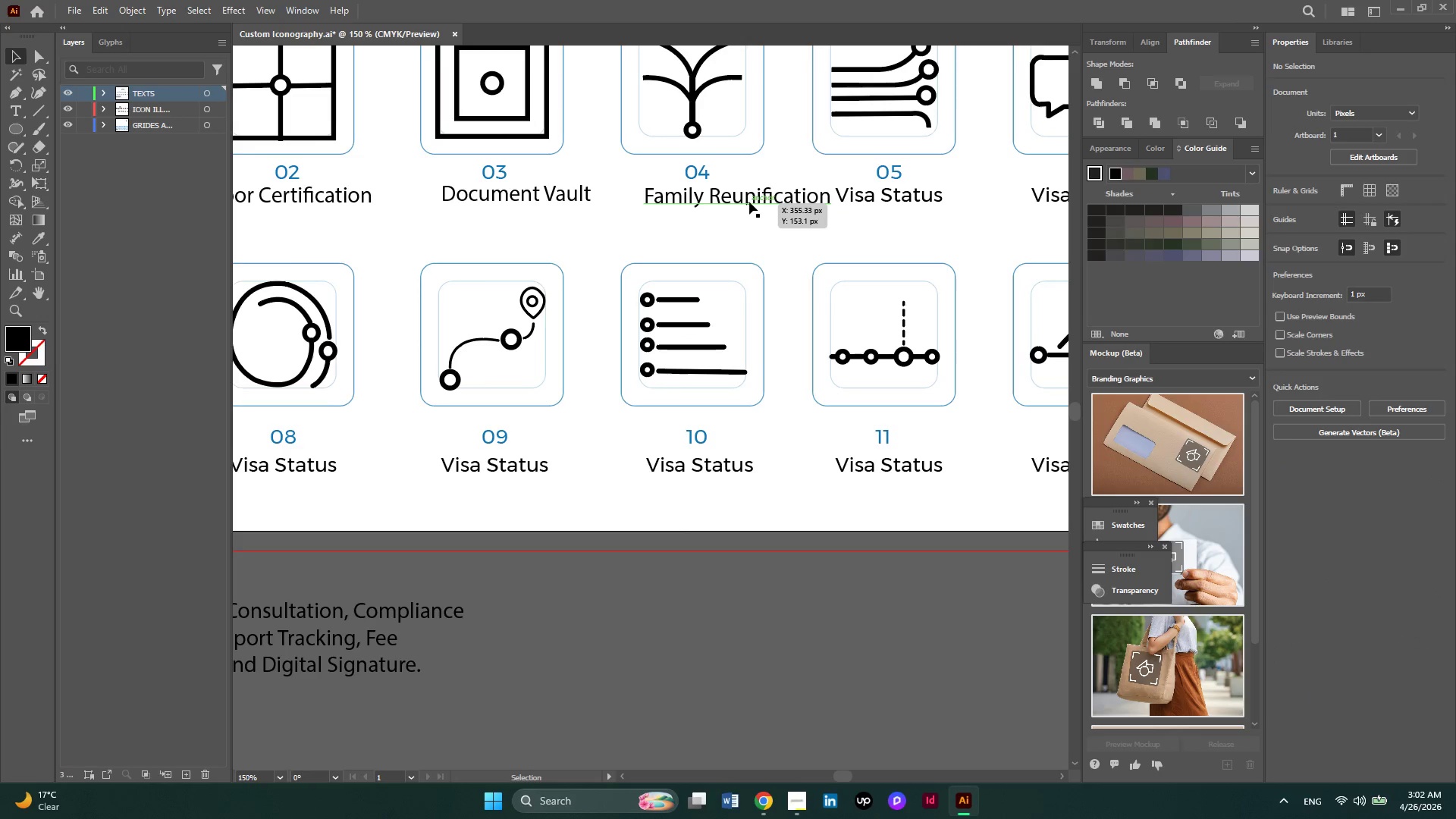 
left_click_drag(start_coordinate=[749, 202], to_coordinate=[742, 202])
 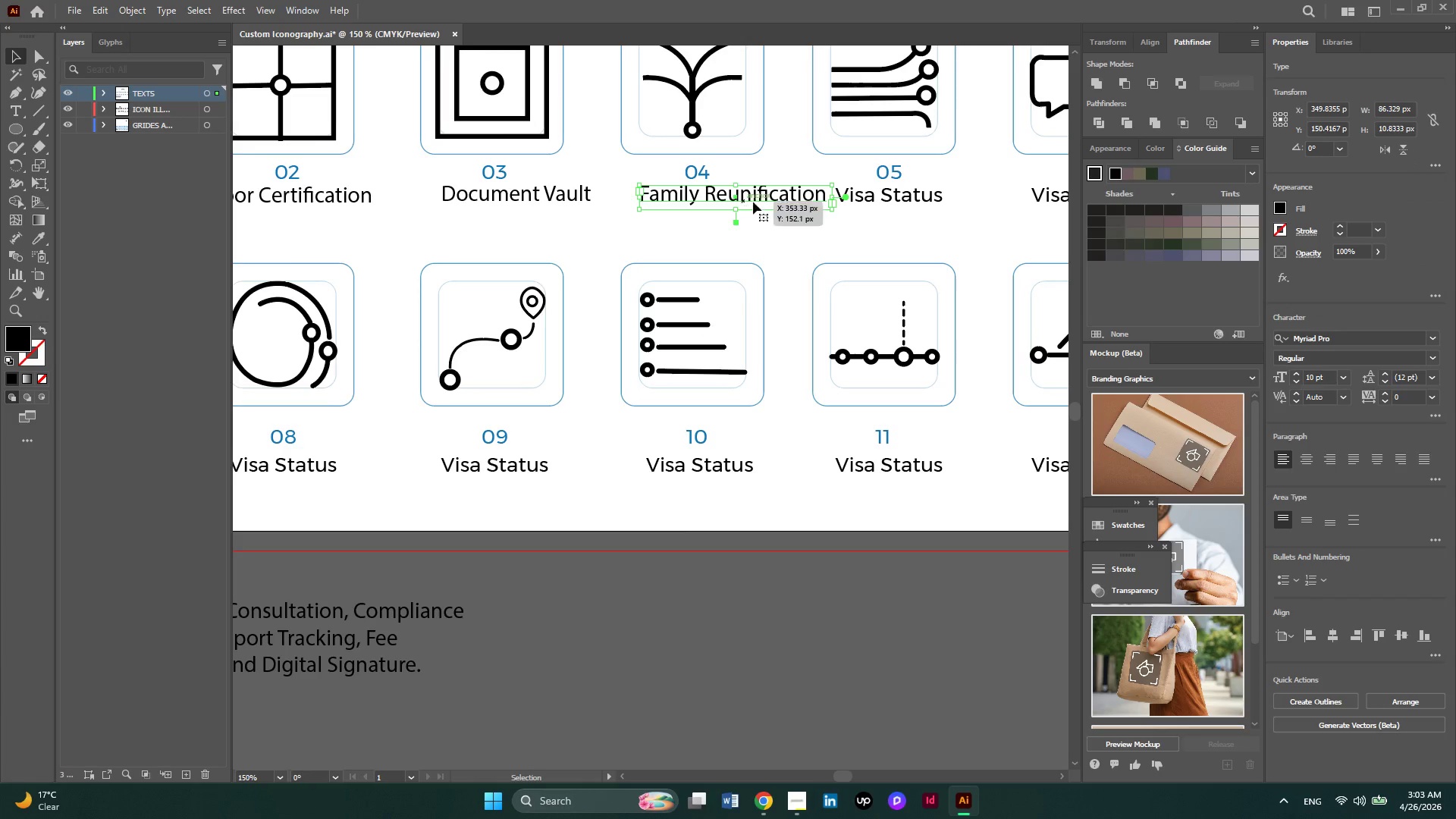 
double_click([759, 200])
 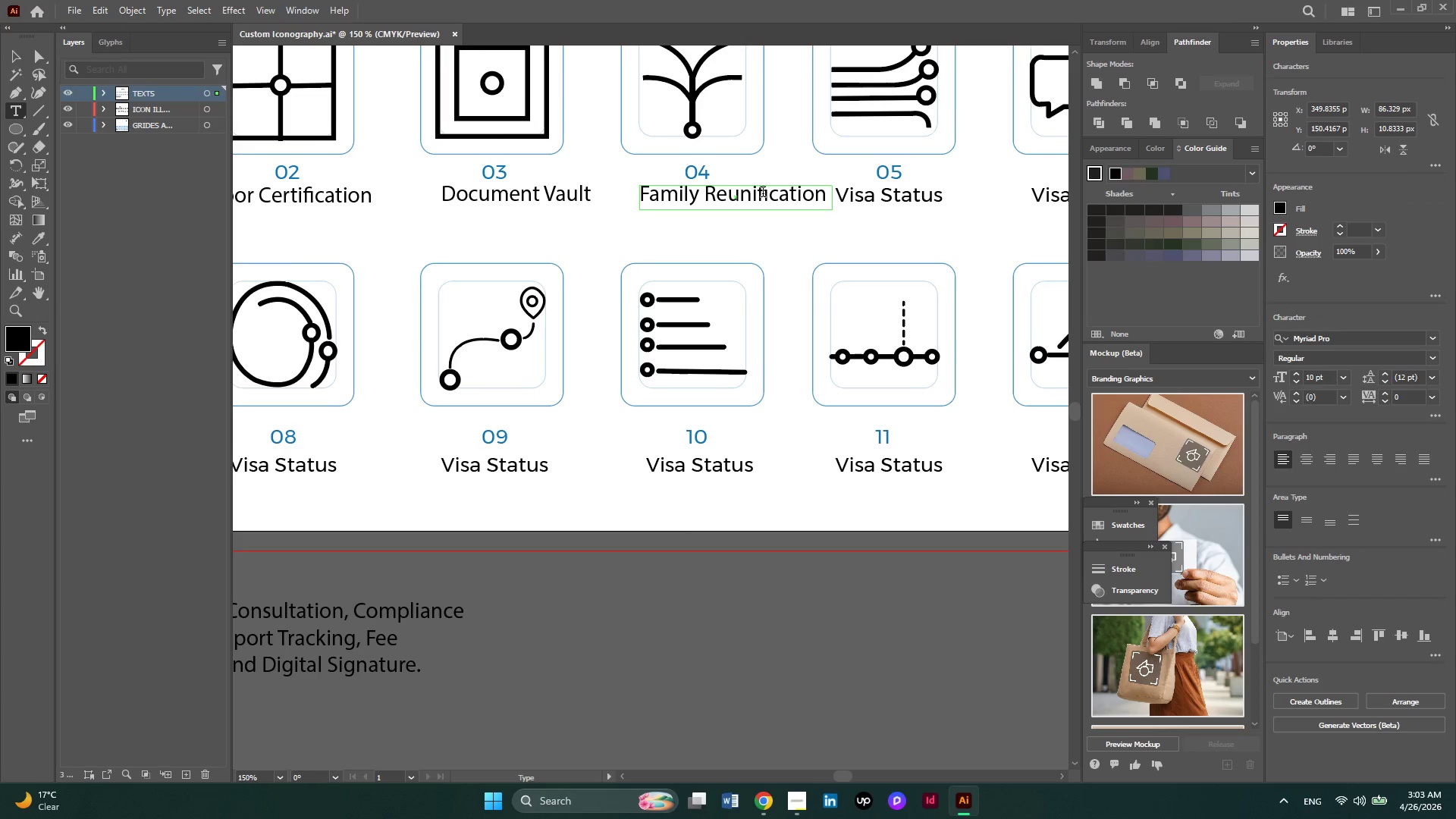 
left_click_drag(start_coordinate=[763, 193], to_coordinate=[752, 194])
 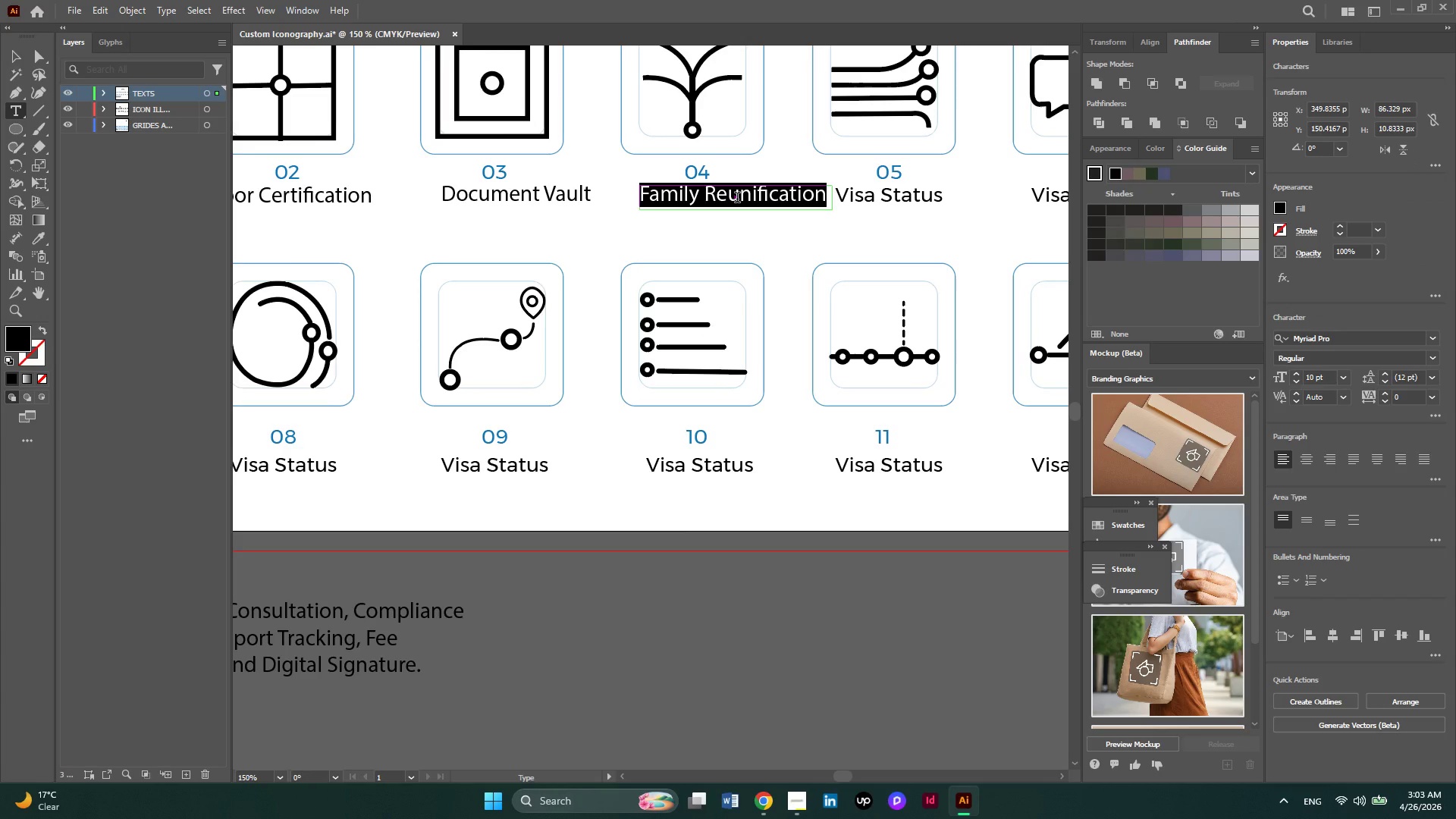 
left_click([564, 198])
 